 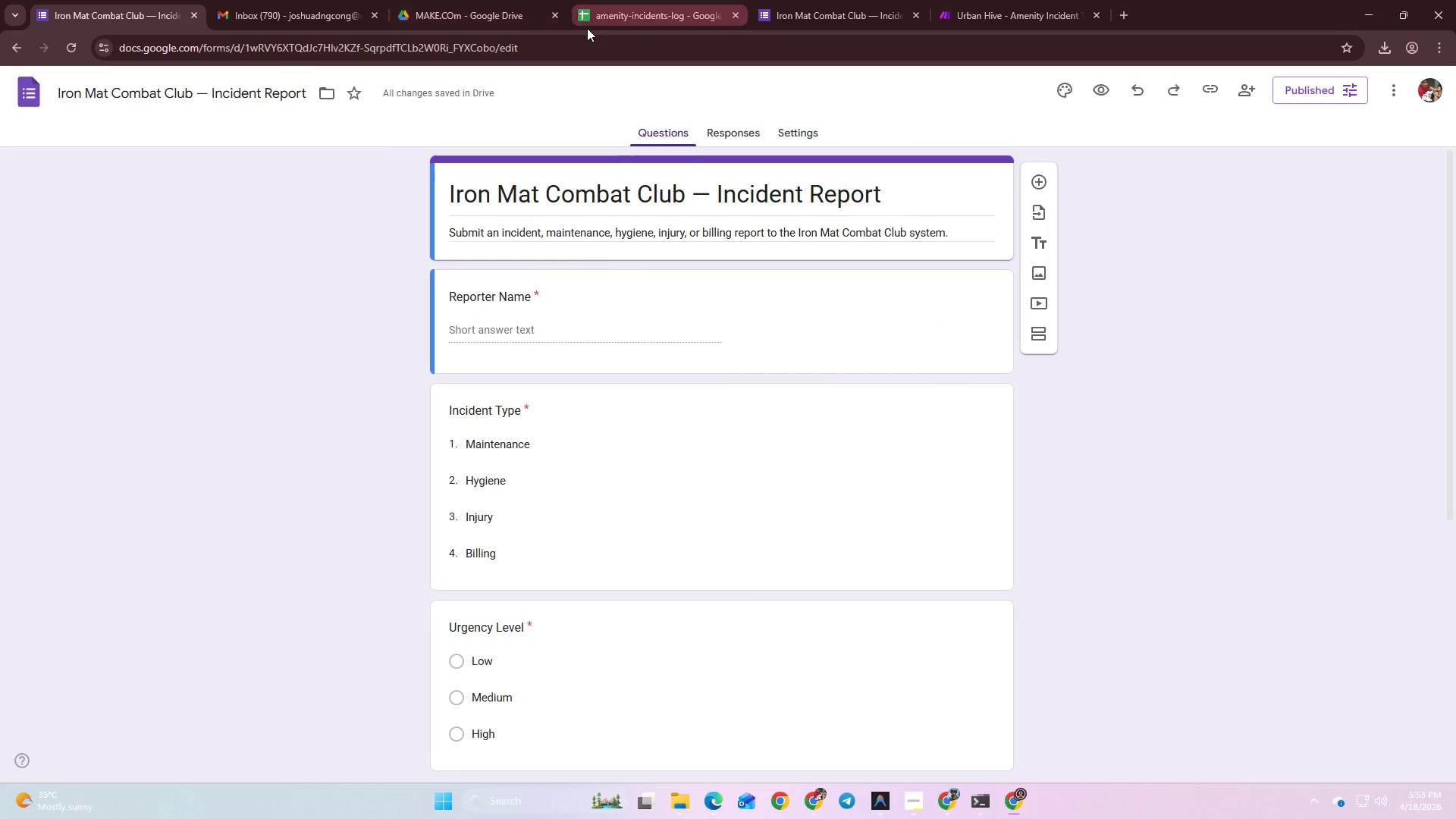 
double_click([1015, 805])
 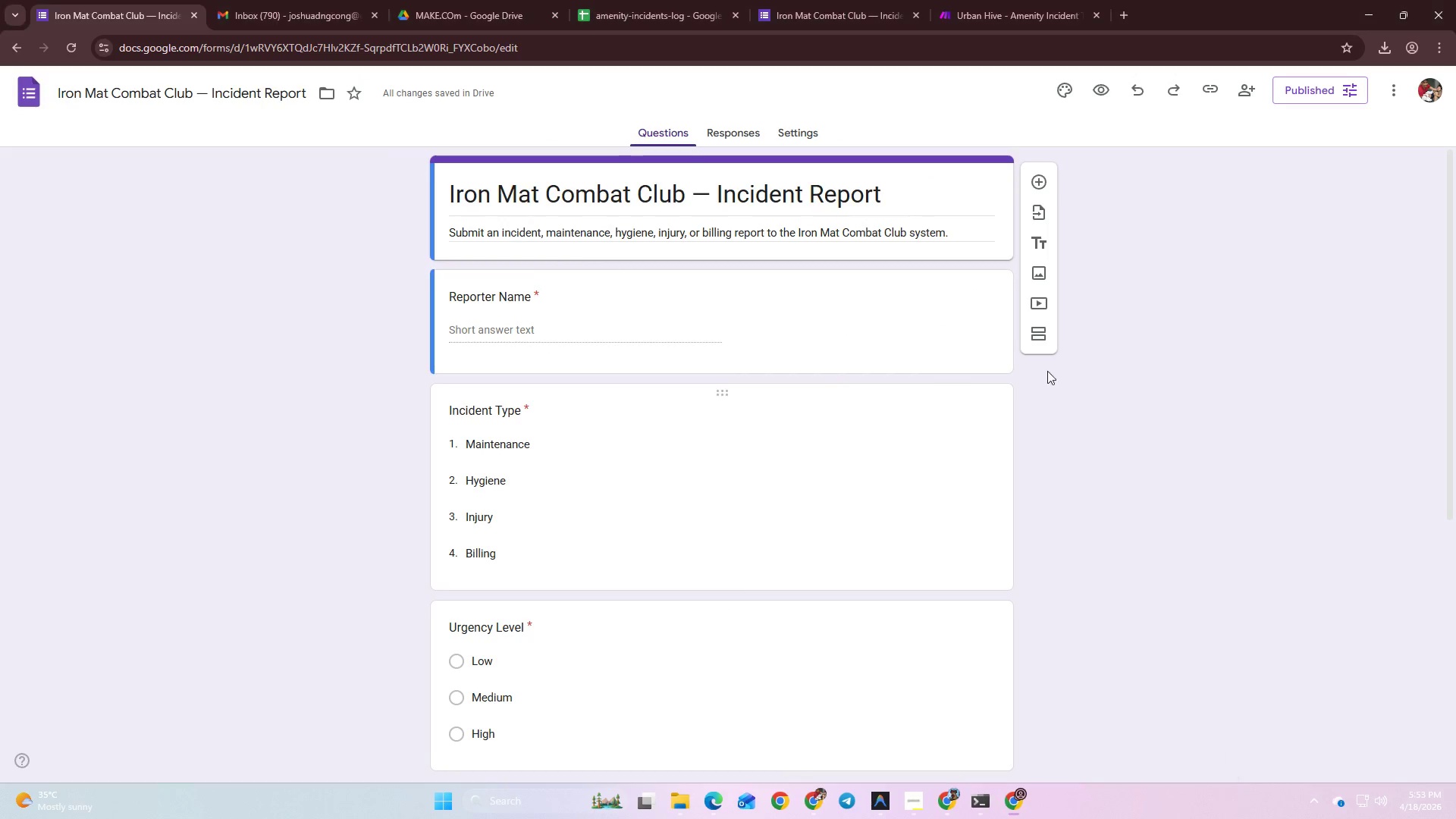 
left_click([1007, 0])
 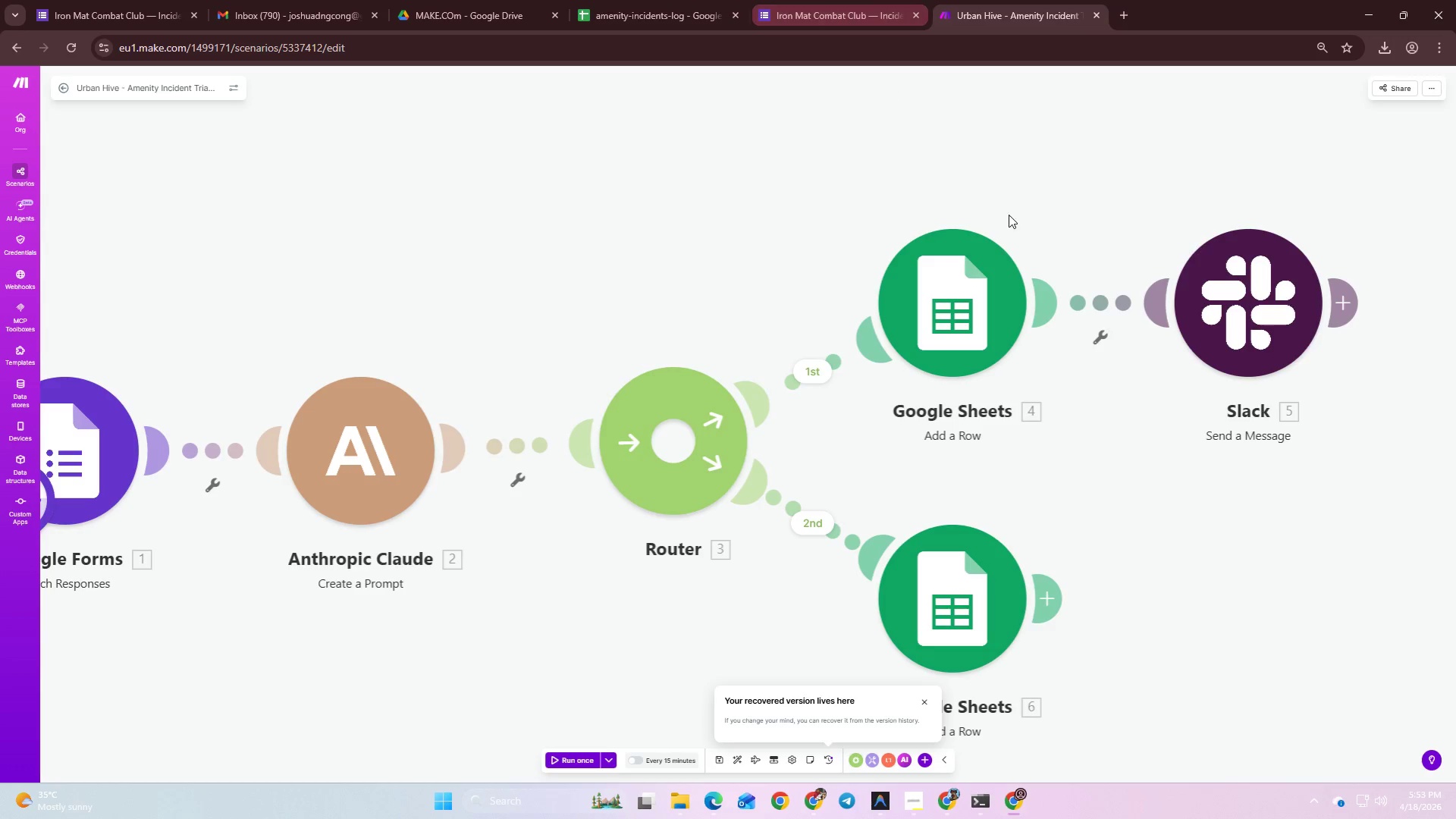 
hold_key(key=ControlLeft, duration=0.55)
scroll: coordinate [1062, 273], scroll_direction: down, amount: 5.0
 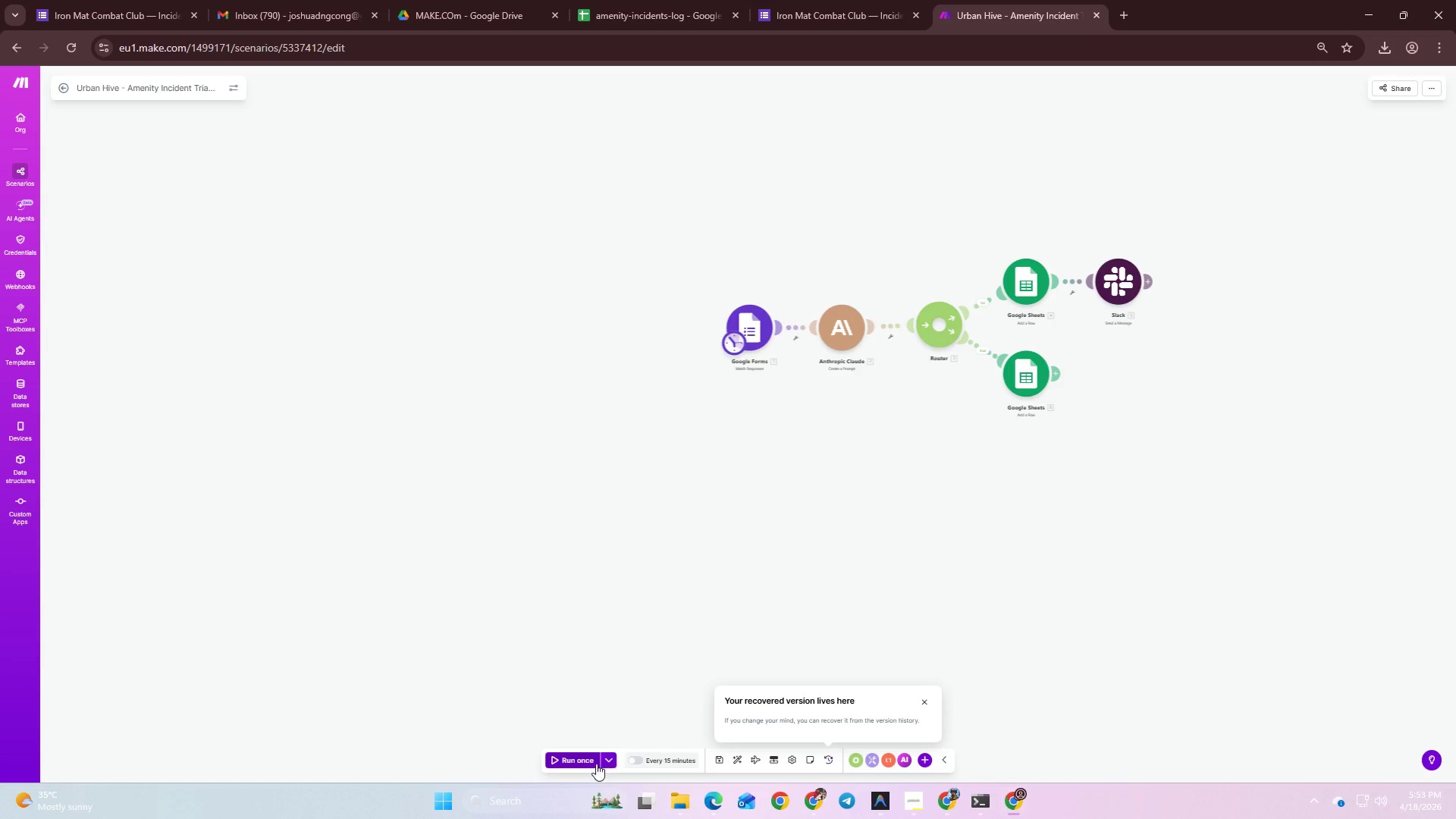 
left_click([585, 758])
 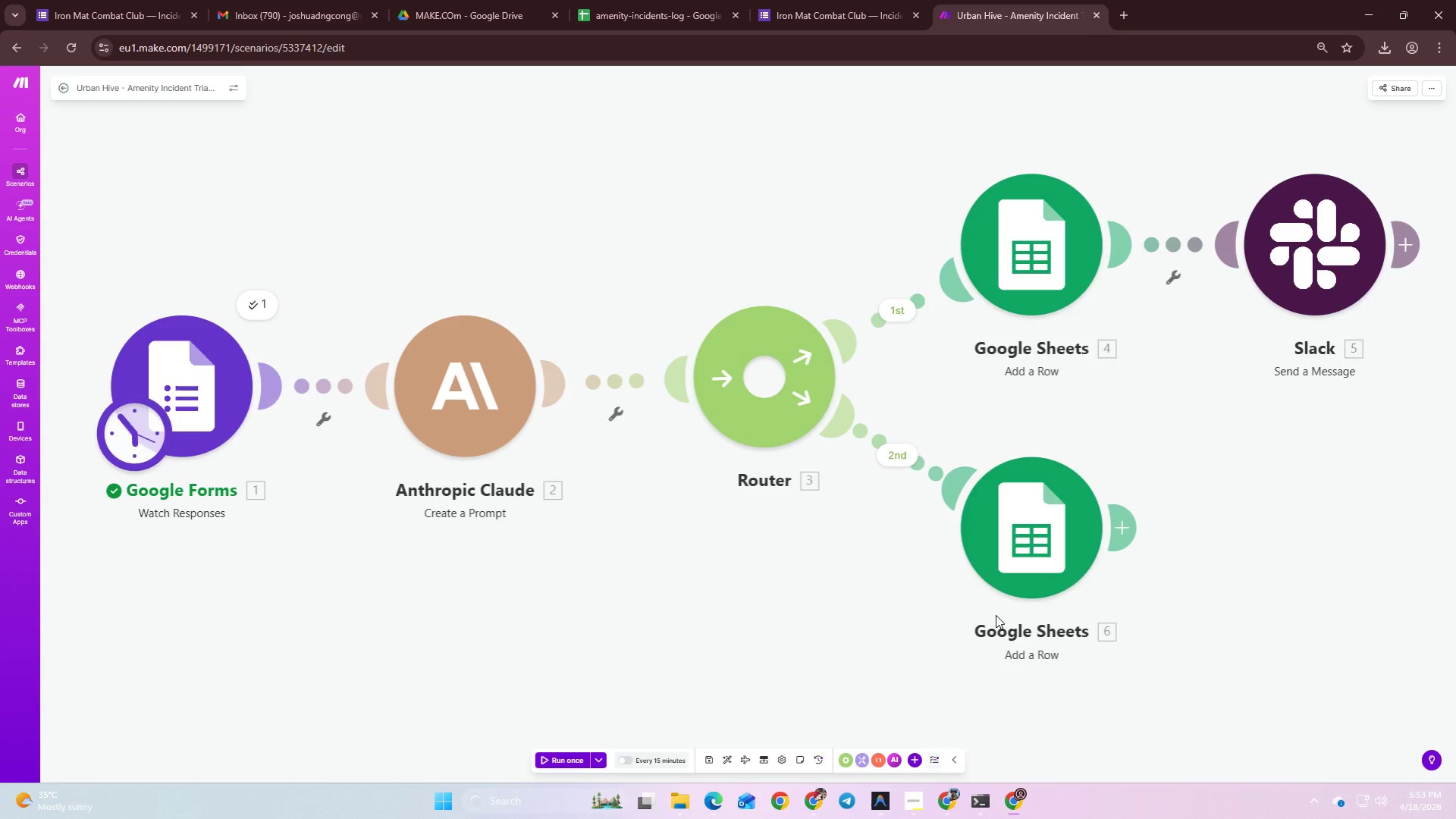 
wait(9.05)
 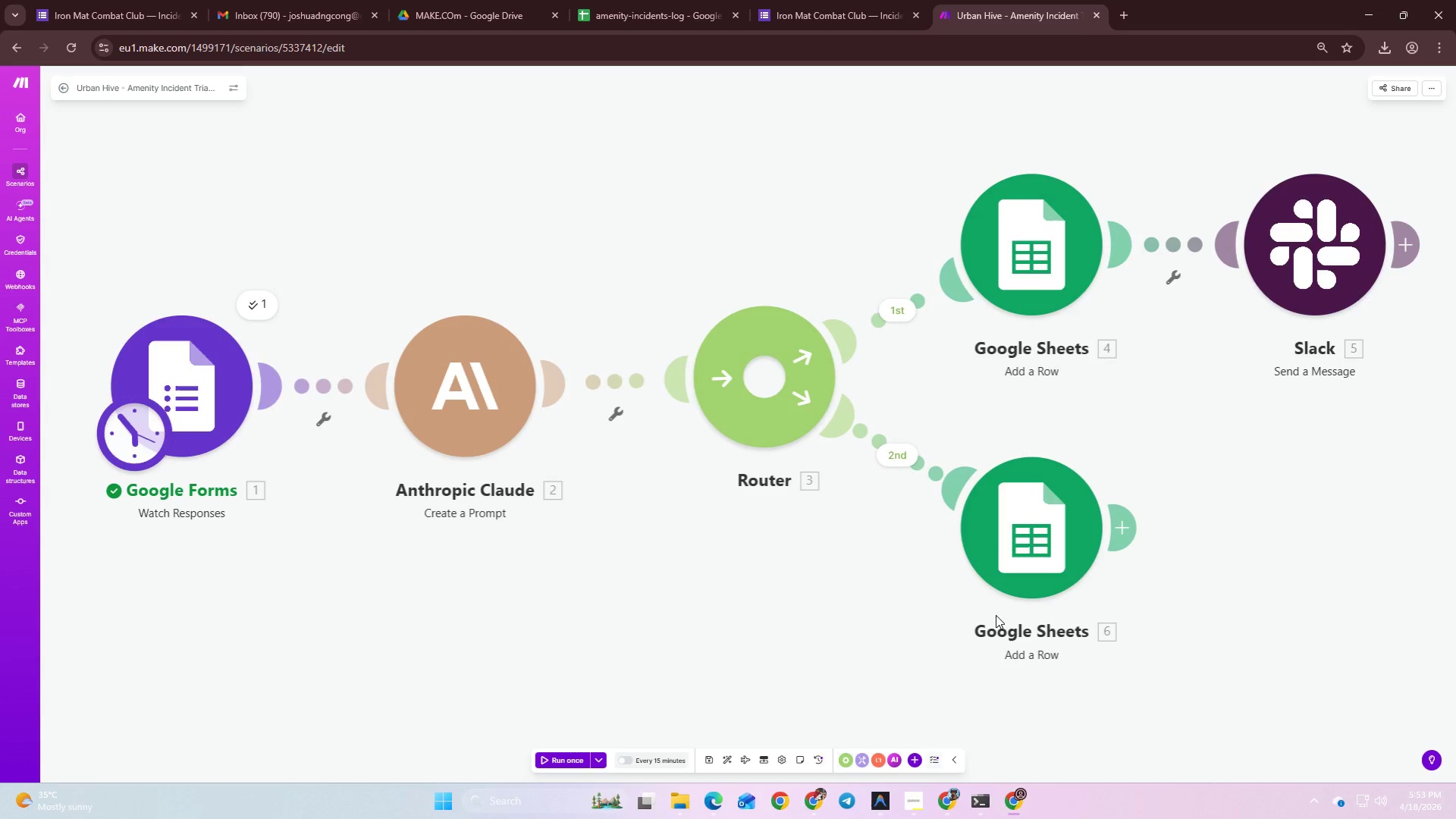 
left_click([1022, 811])
 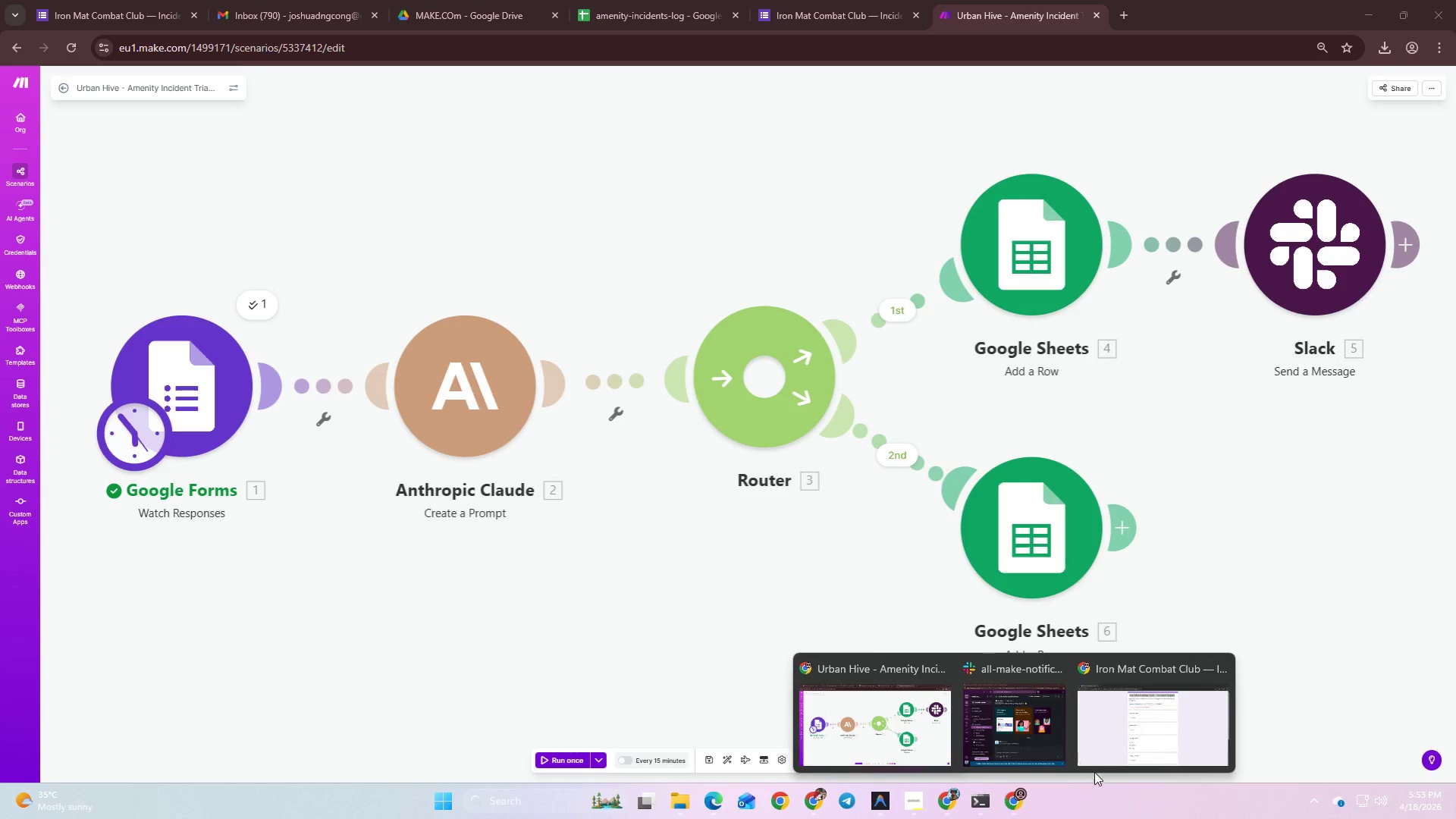 
left_click([1106, 758])
 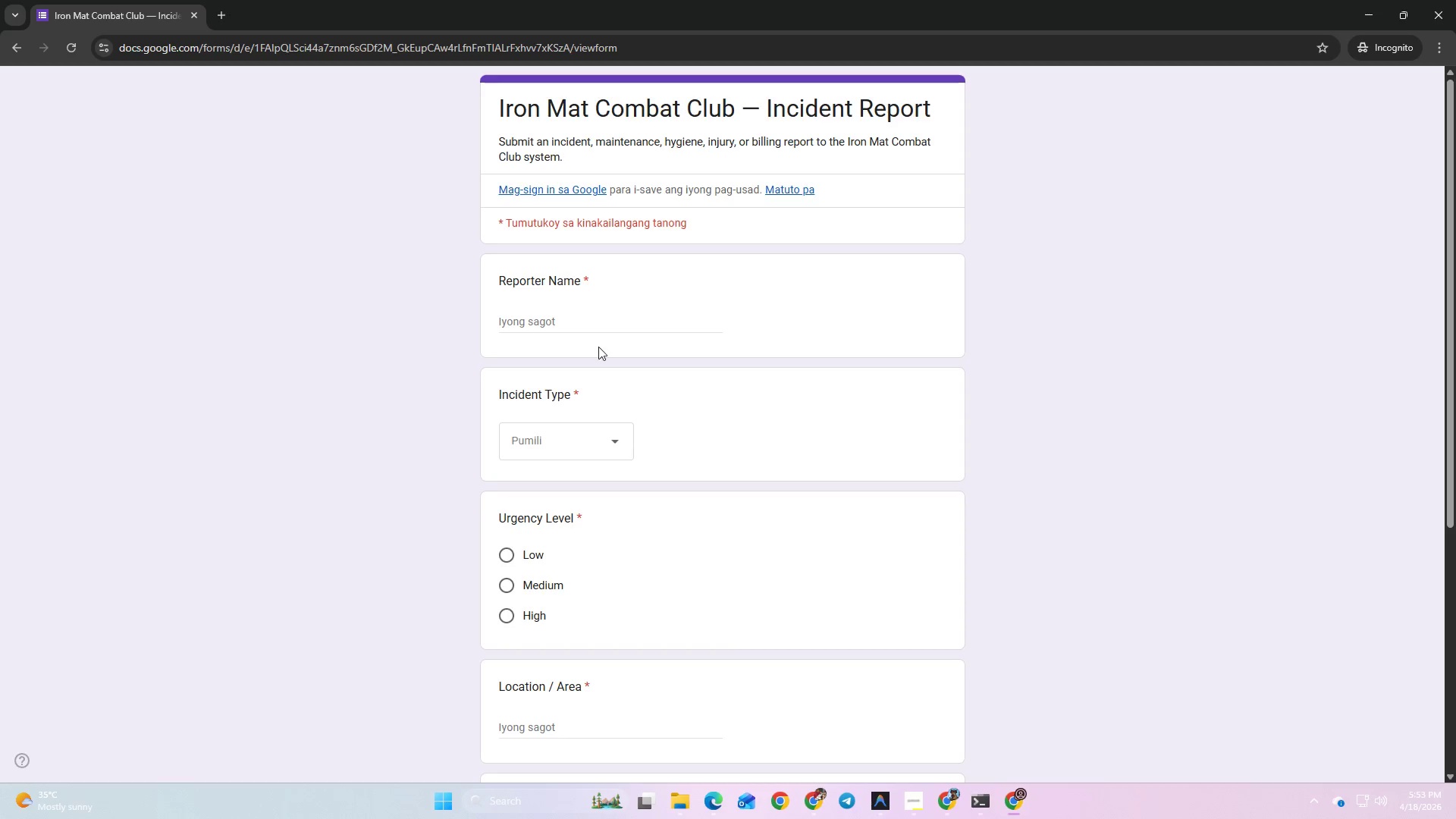 
double_click([598, 319])
 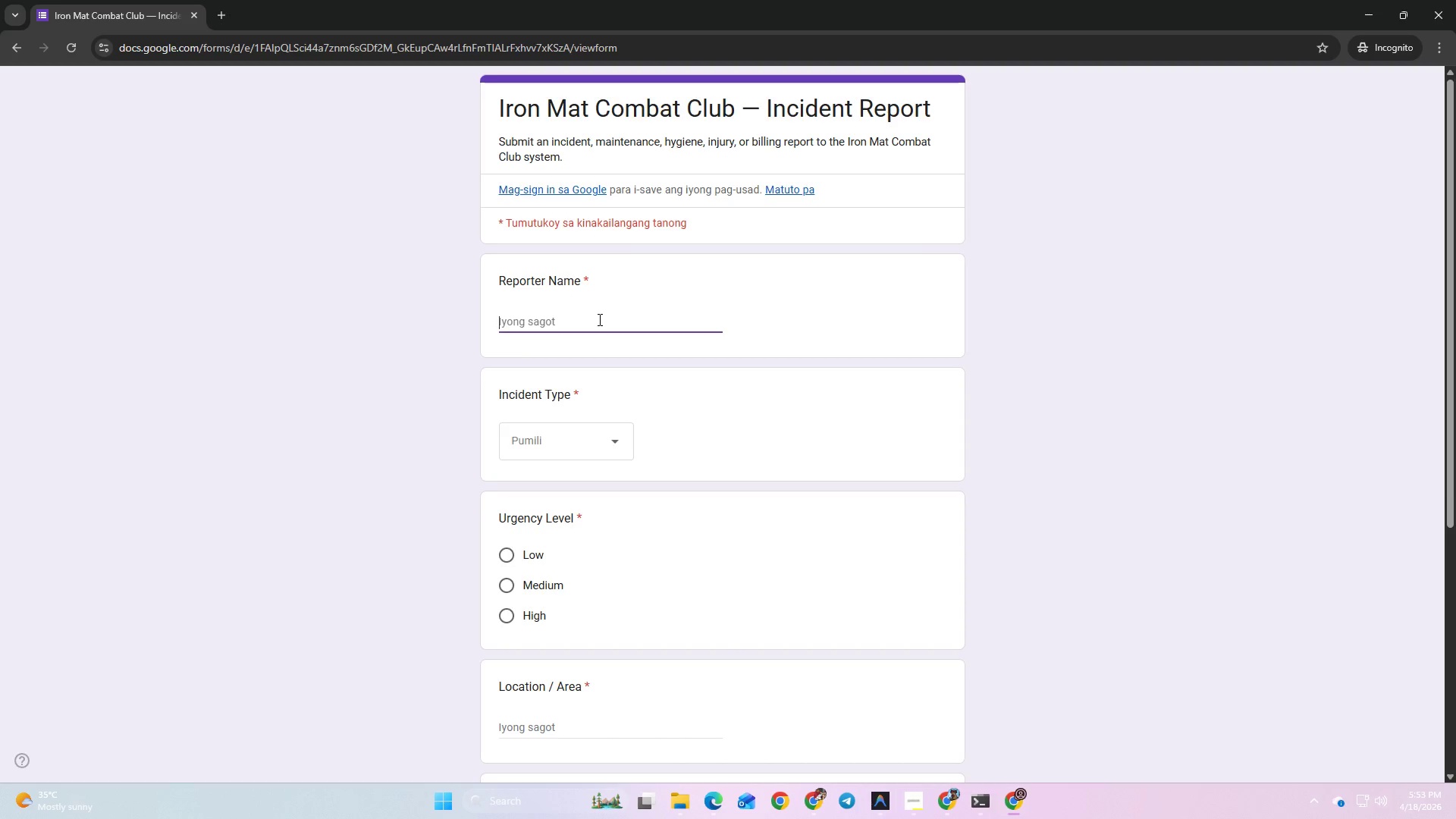 
type(Joshu)
key(Backspace)
key(Backspace)
key(Backspace)
key(Backspace)
key(Backspace)
type(Ian Reyes)
 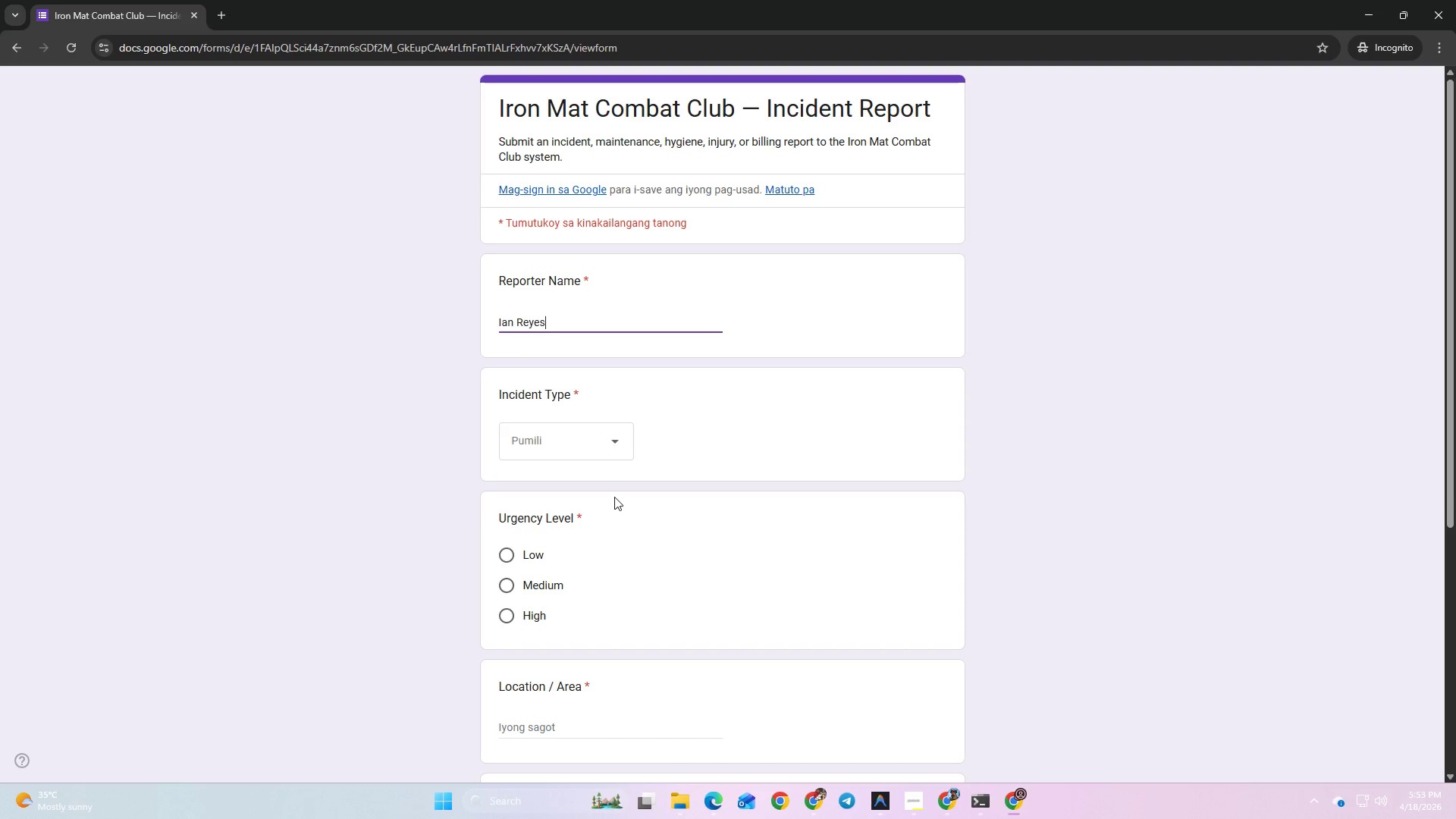 
left_click([562, 449])
 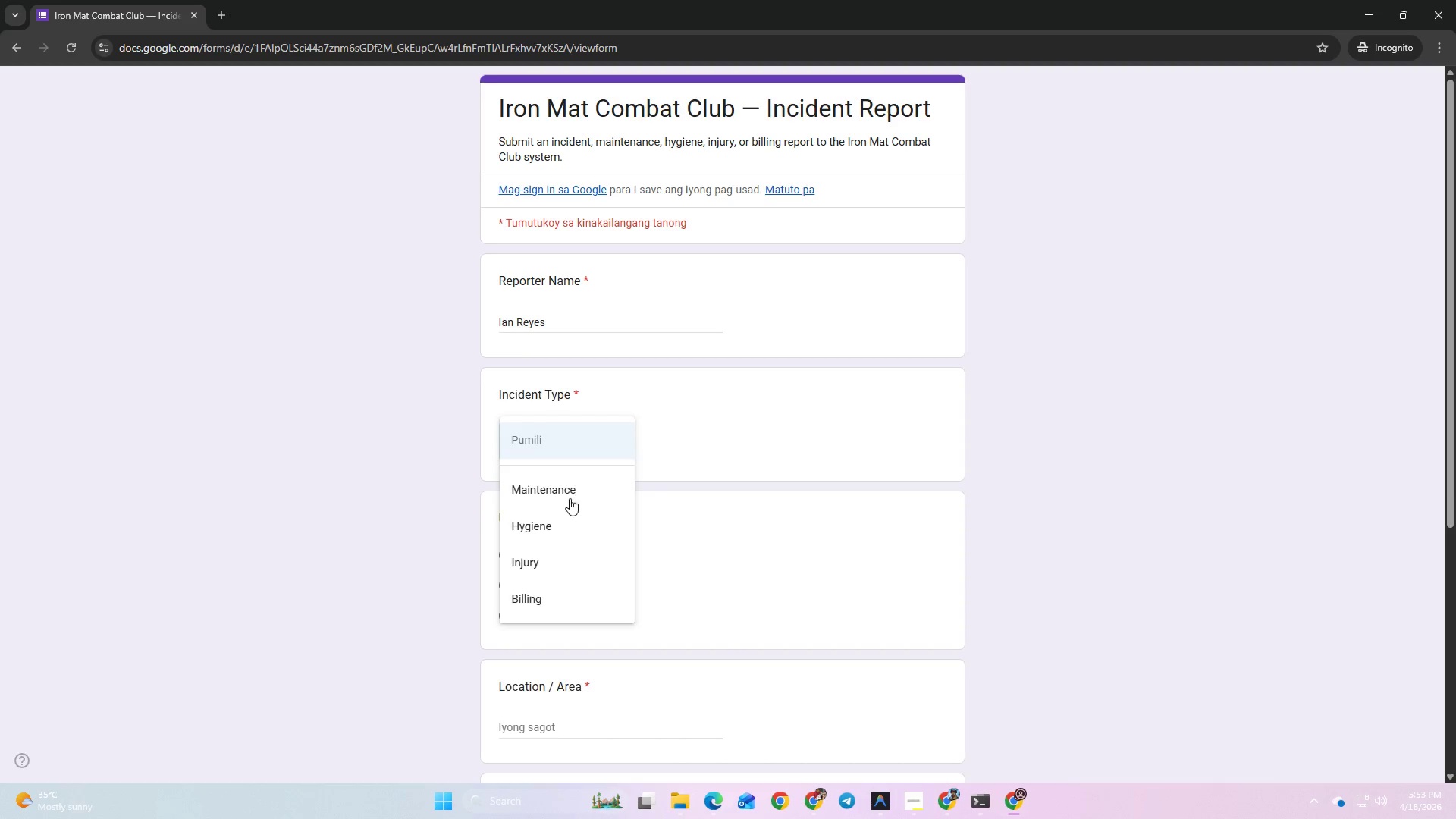 
left_click([567, 500])
 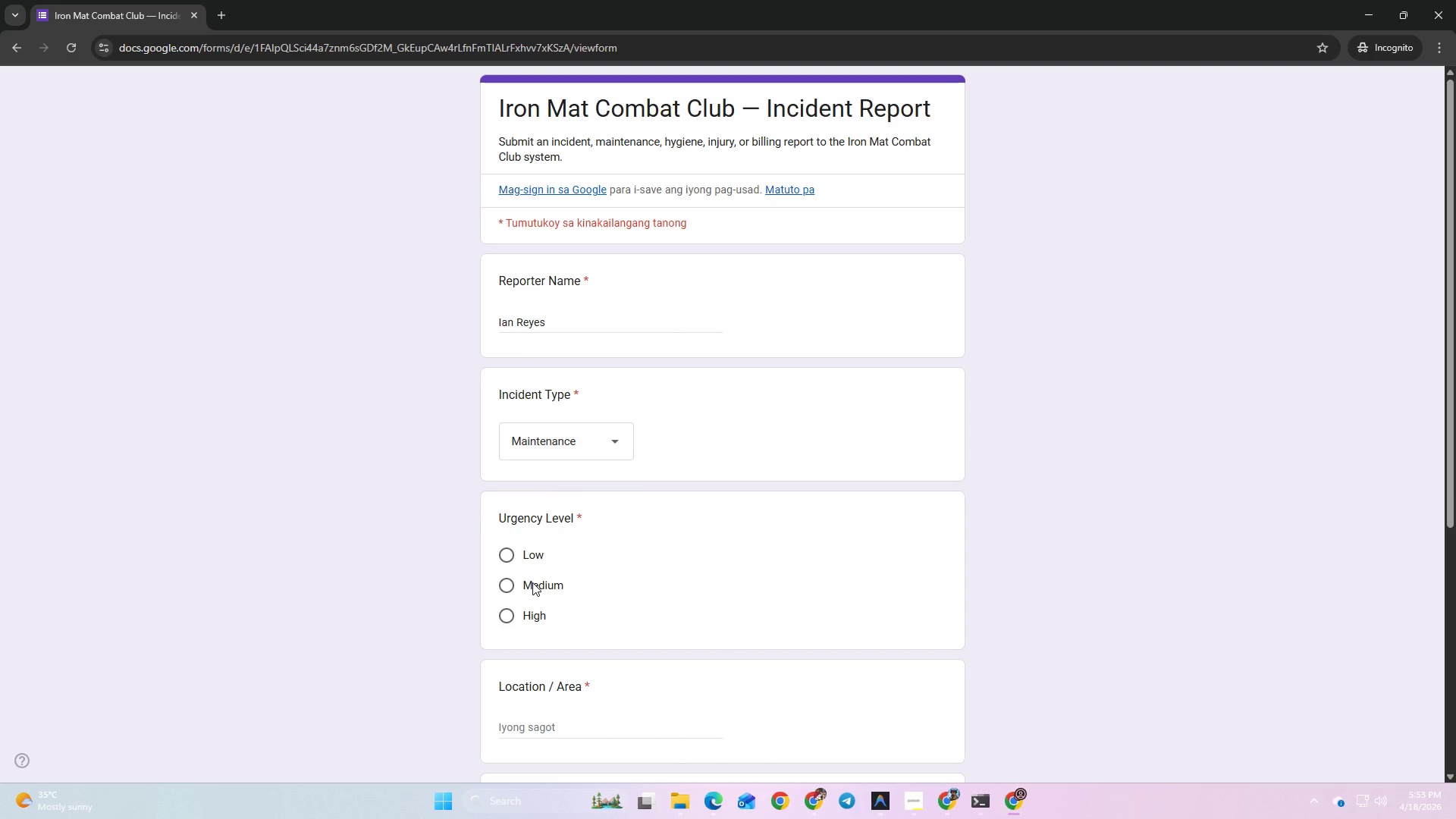 
left_click([525, 545])
 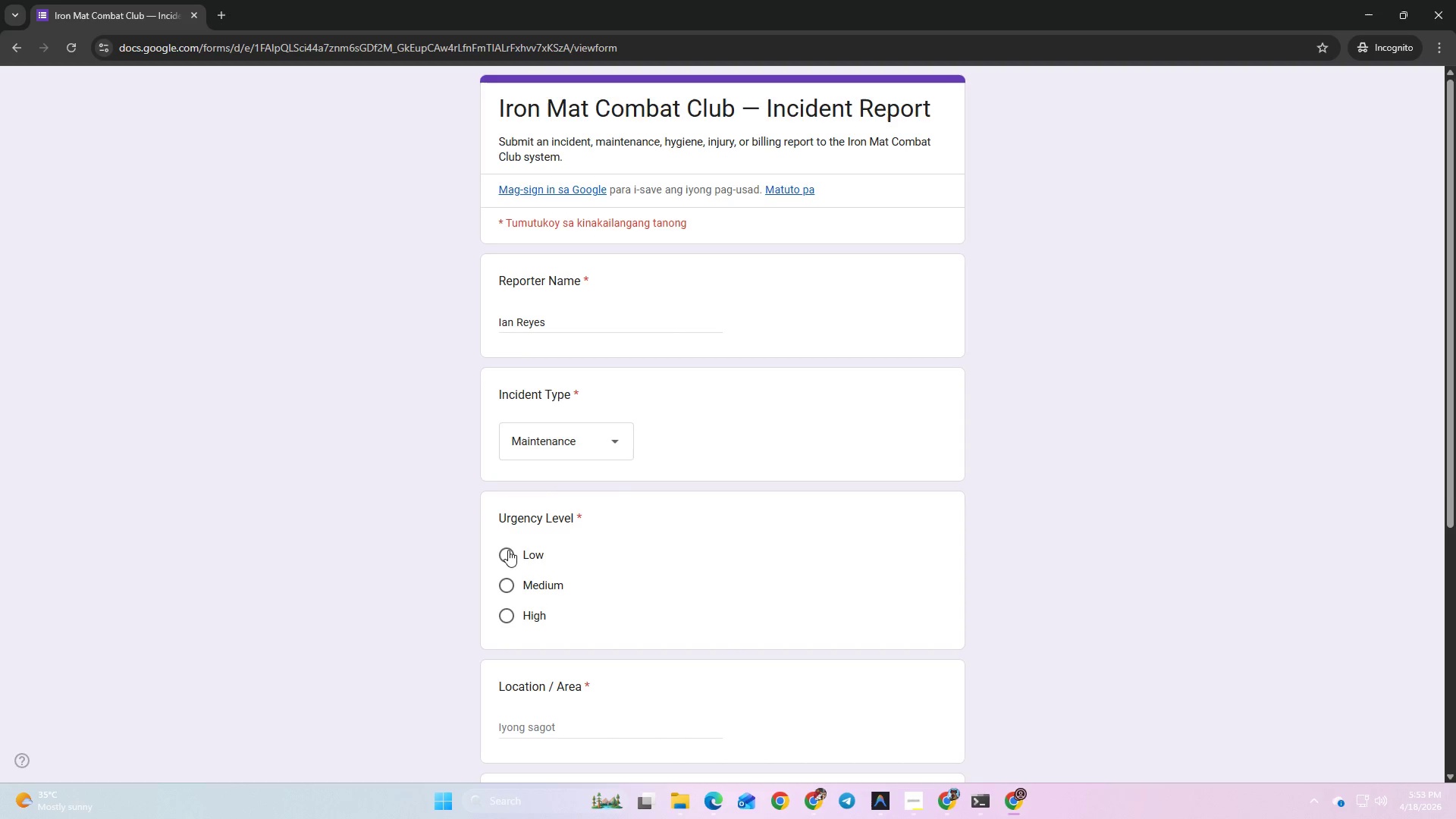 
left_click([507, 550])
 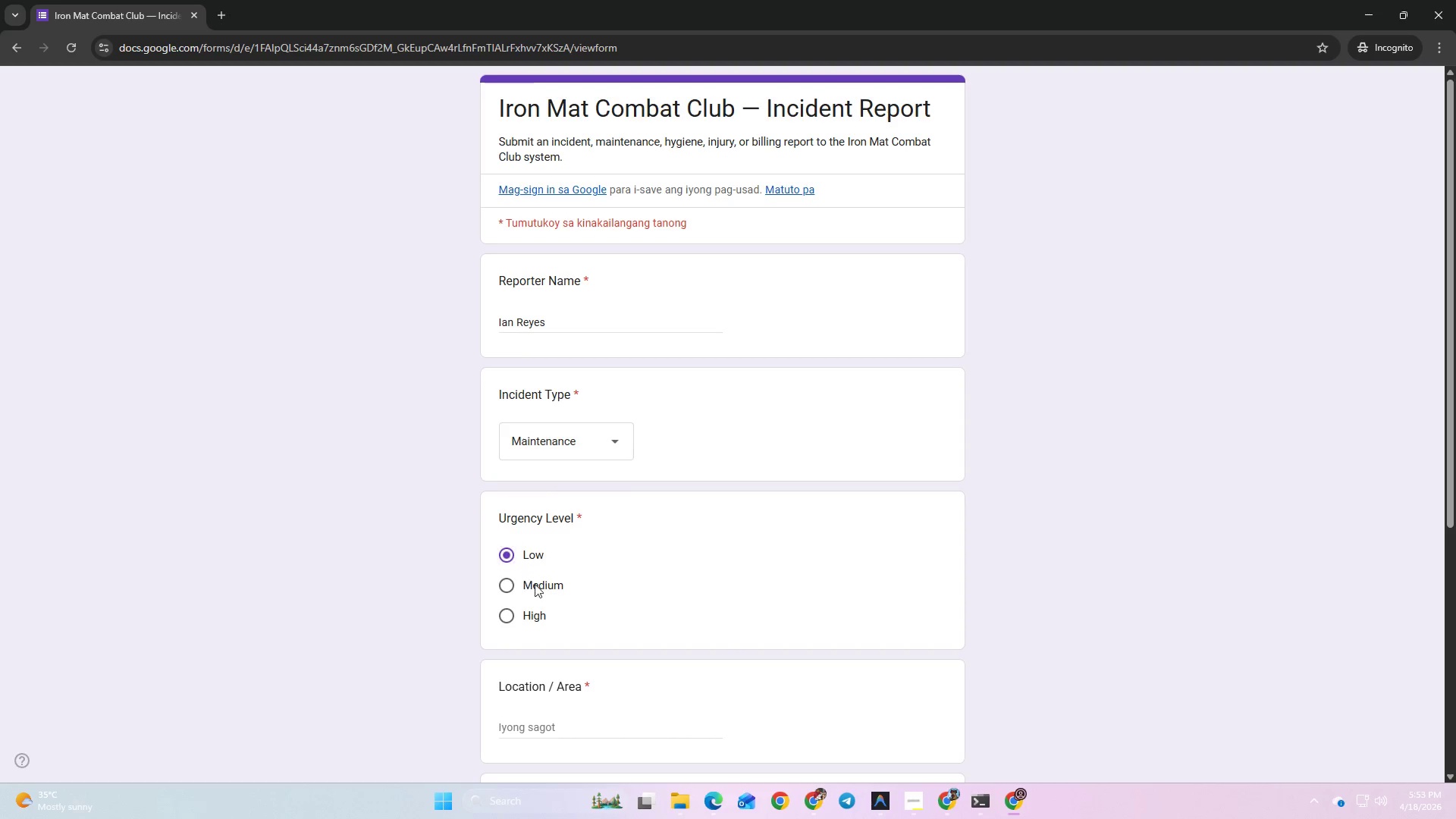 
scroll: coordinate [561, 629], scroll_direction: down, amount: 2.0
 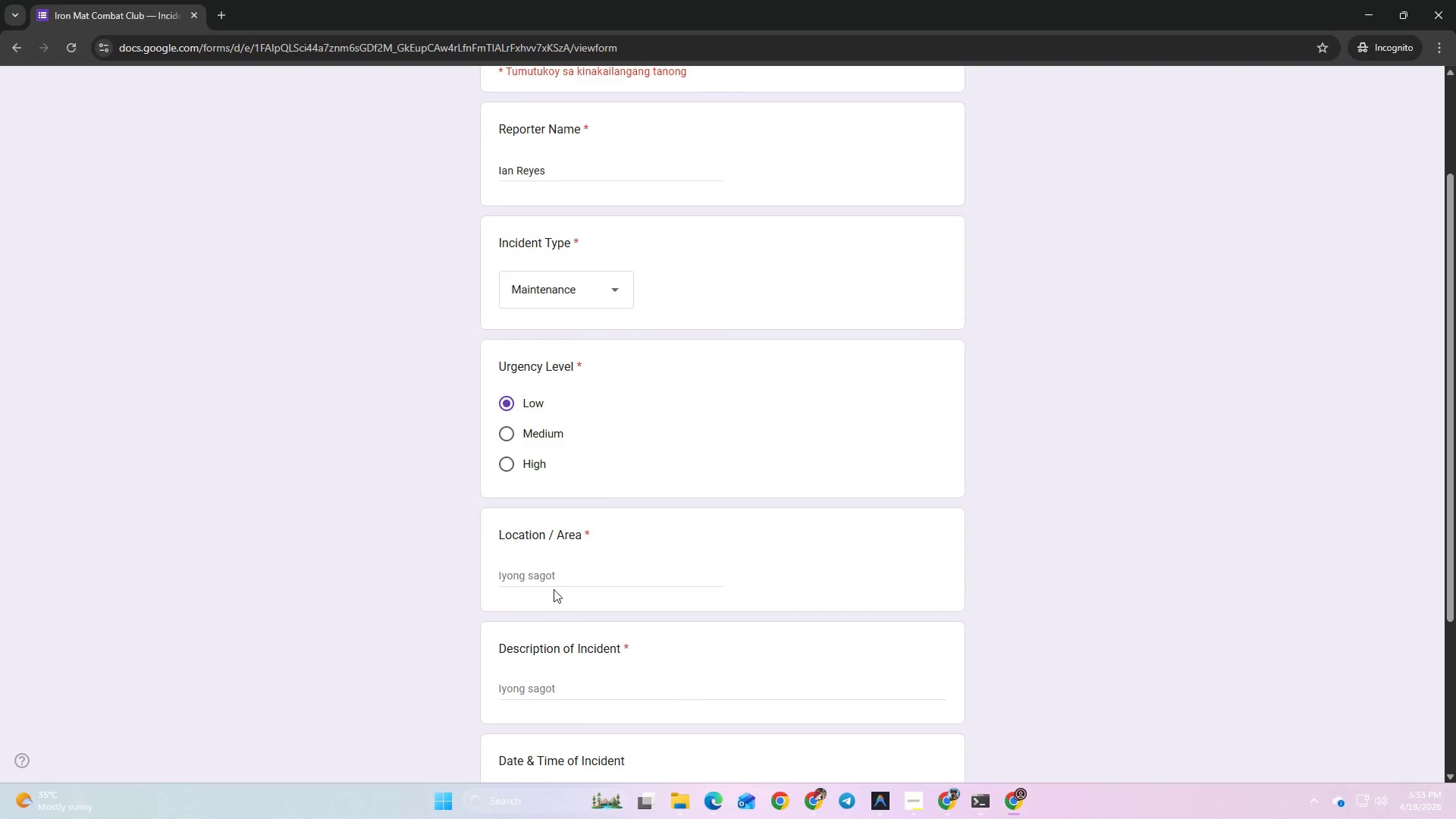 
left_click([562, 575])
 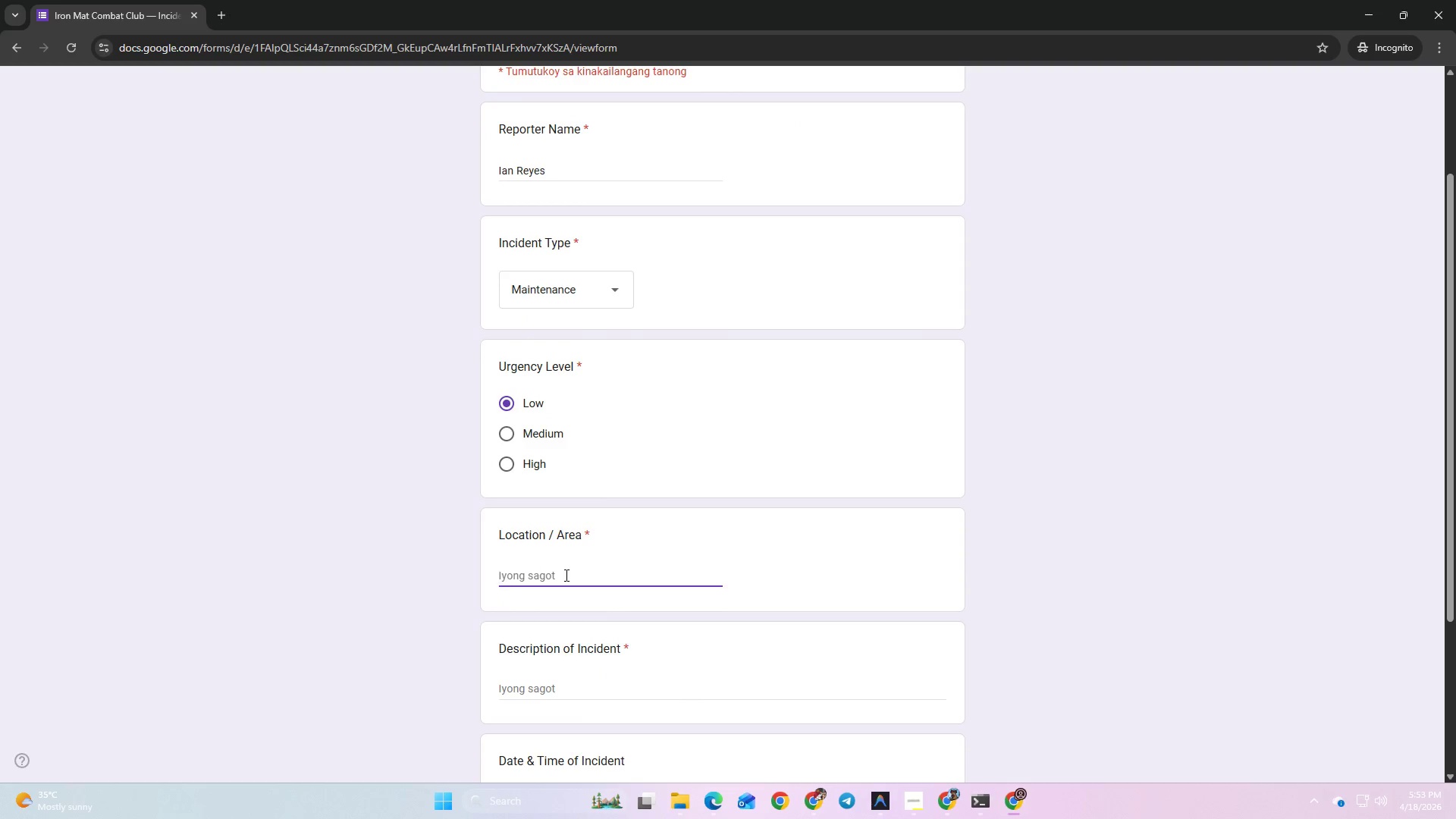 
type(Talusa)
key(Backspace)
key(Backspace)
key(Backspace)
type(isay)
key(Tab)
 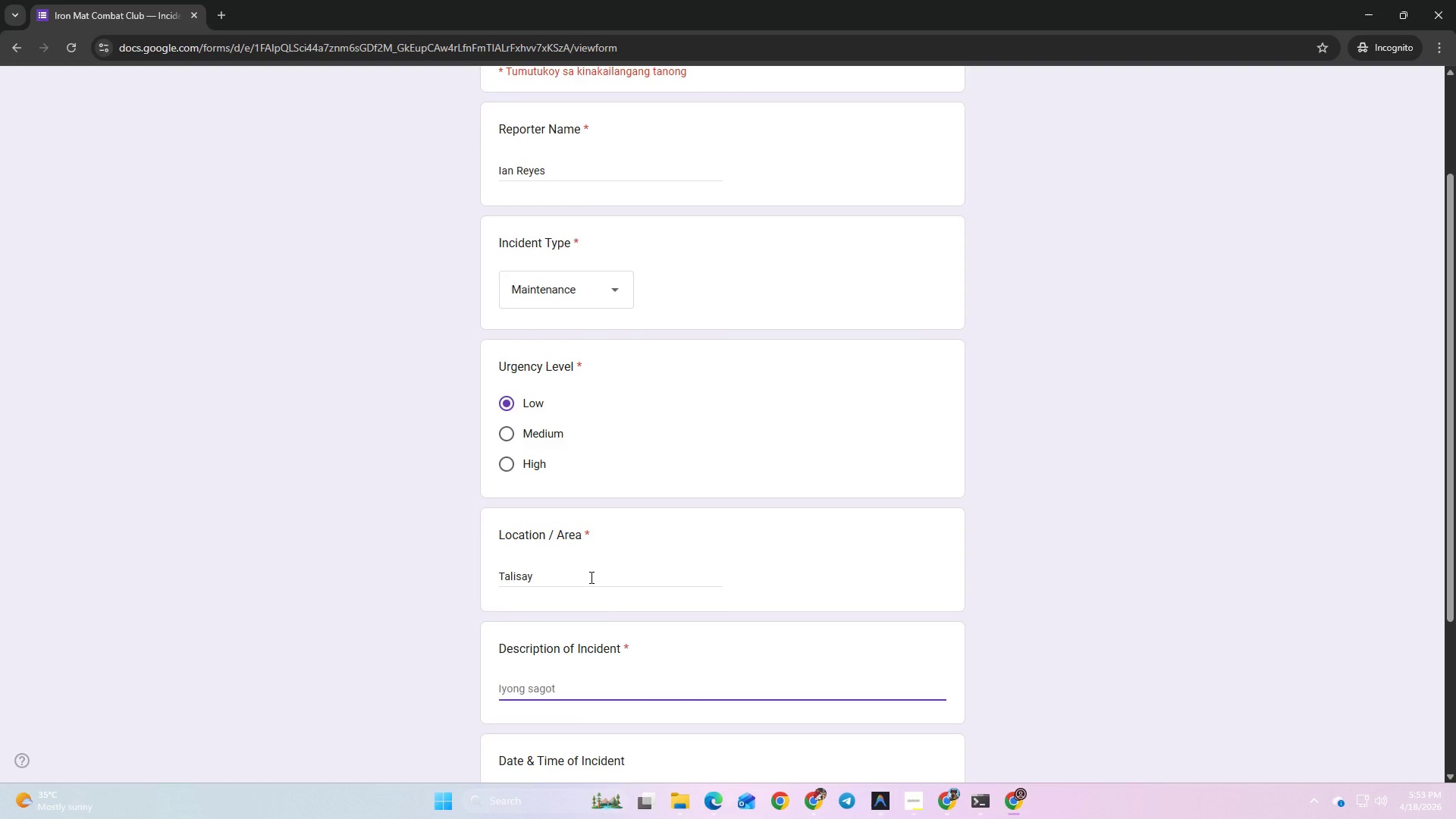 
scroll: coordinate [590, 577], scroll_direction: up, amount: 3.0
 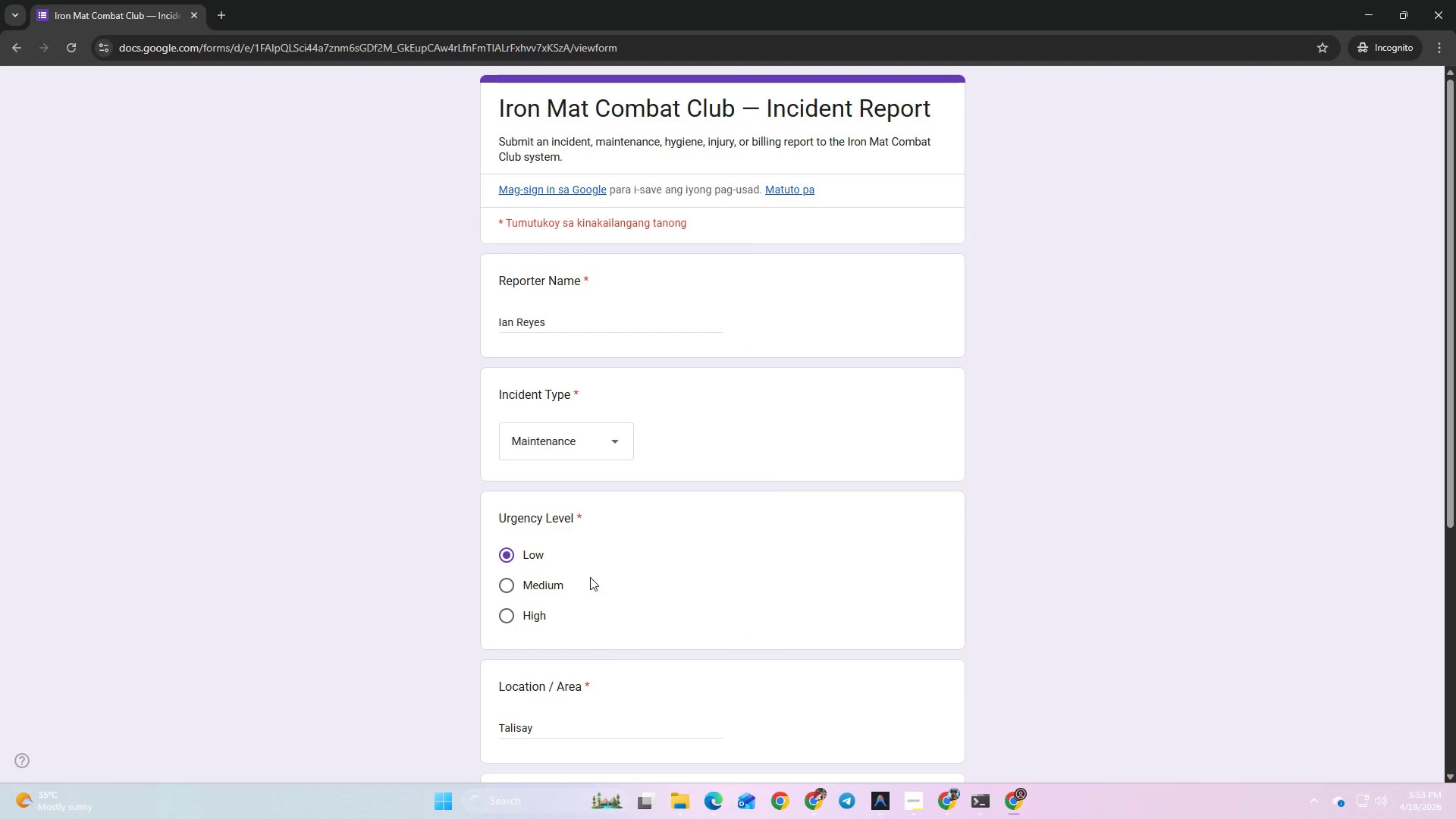 
scroll: coordinate [590, 577], scroll_direction: down, amount: 3.0
 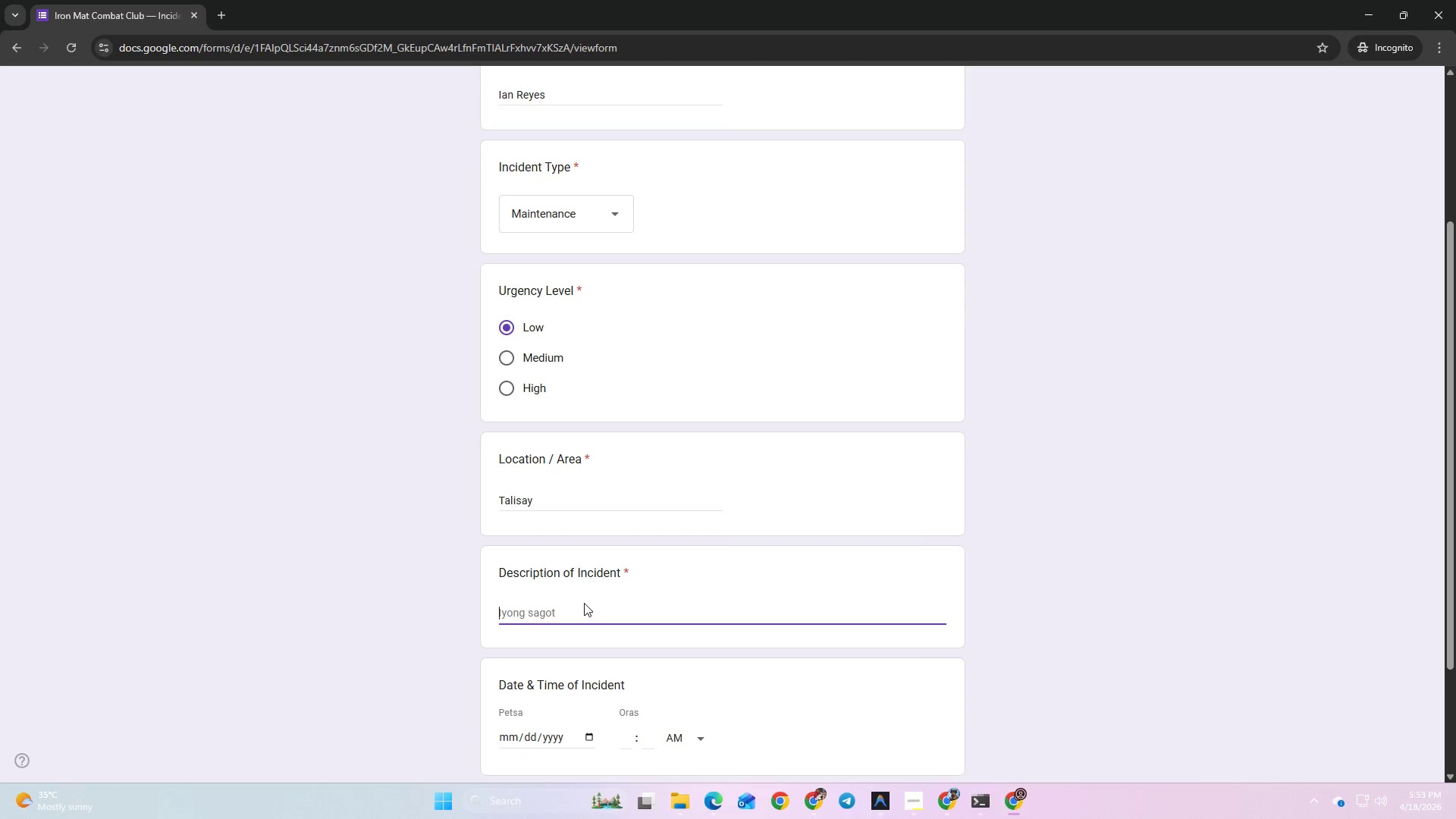 
left_click([582, 604])
 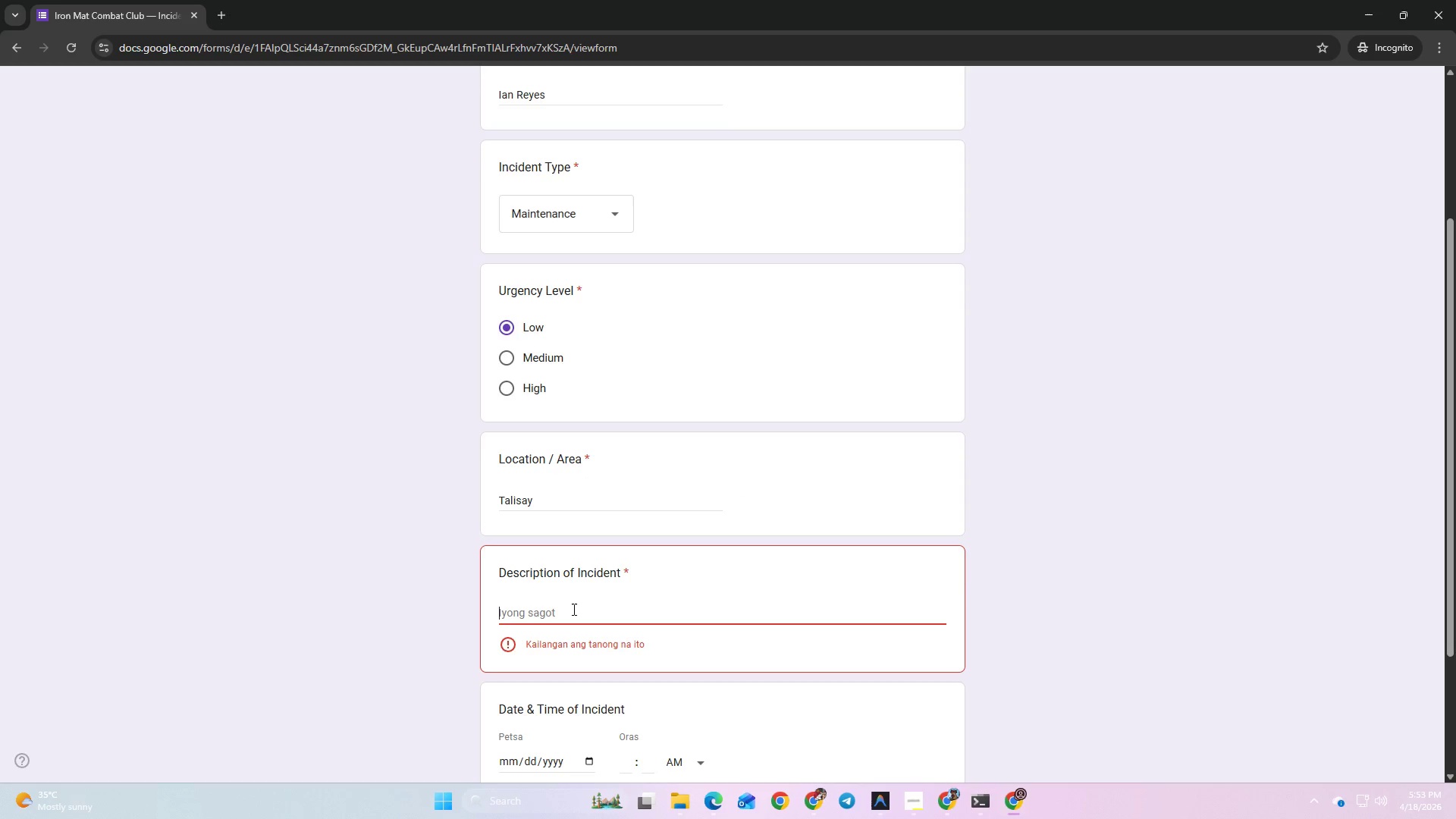 
type(Test Icn)
key(Backspace)
type(ident)
 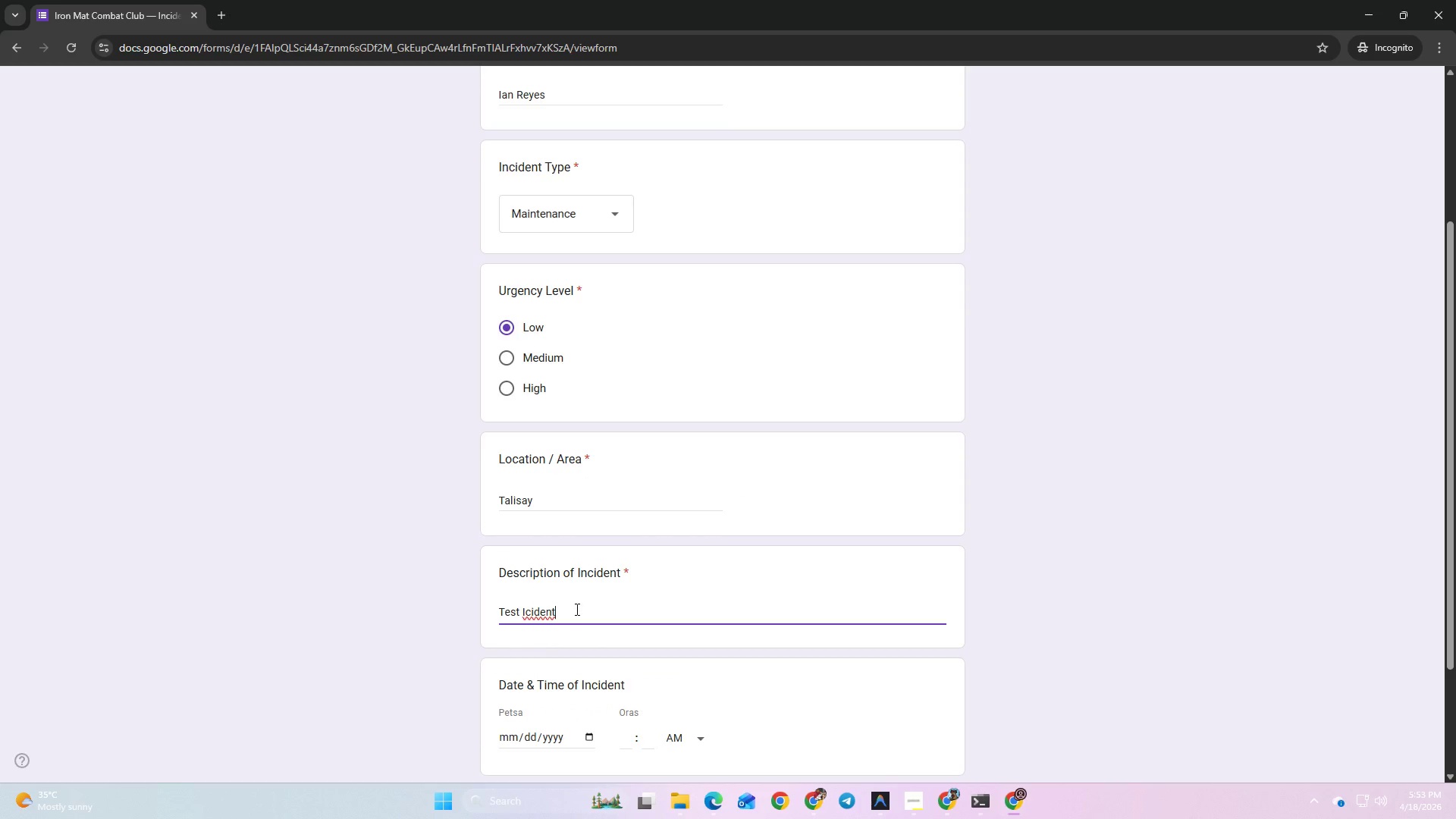 
left_click([527, 609])
 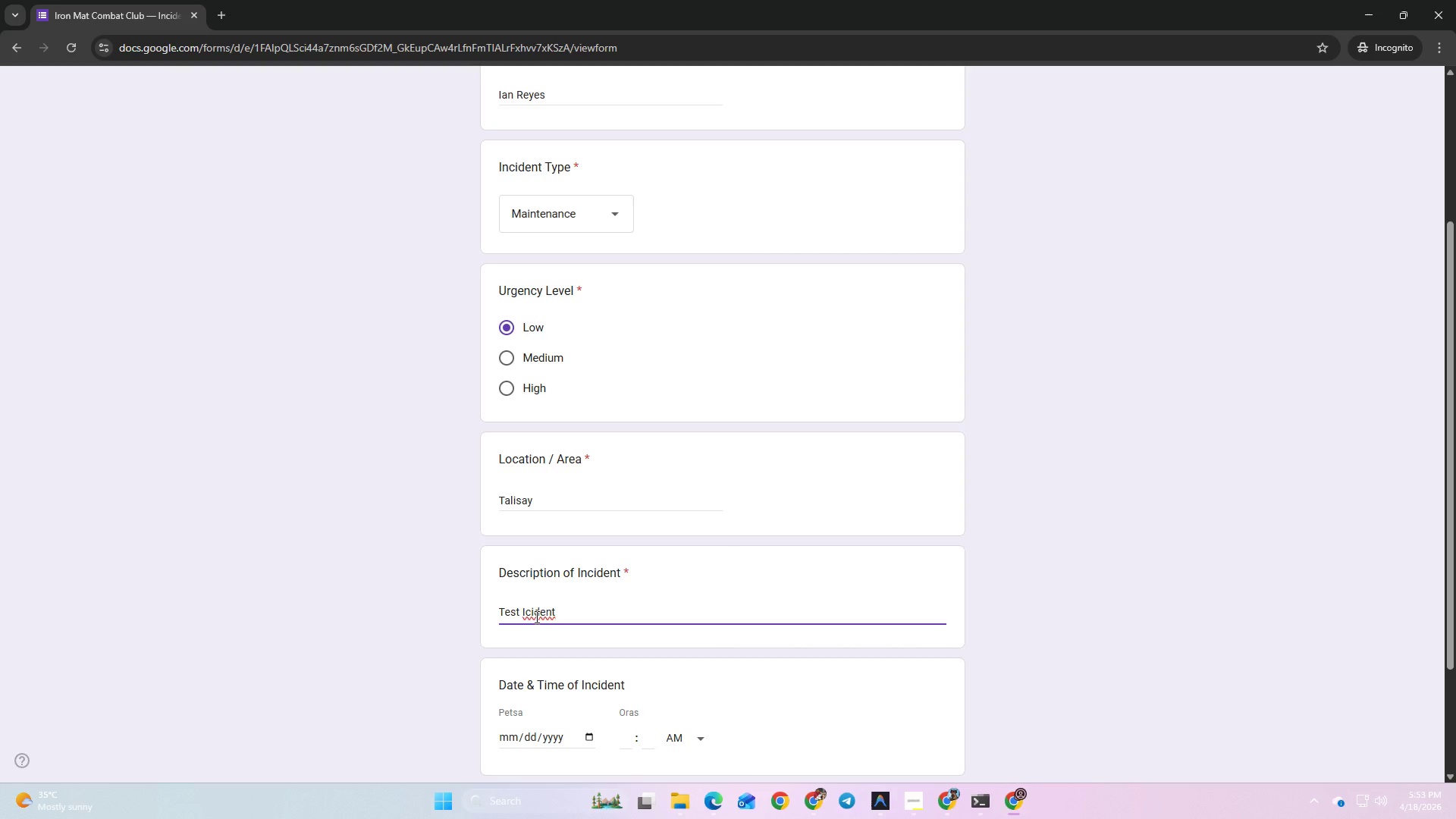 
key(N)
 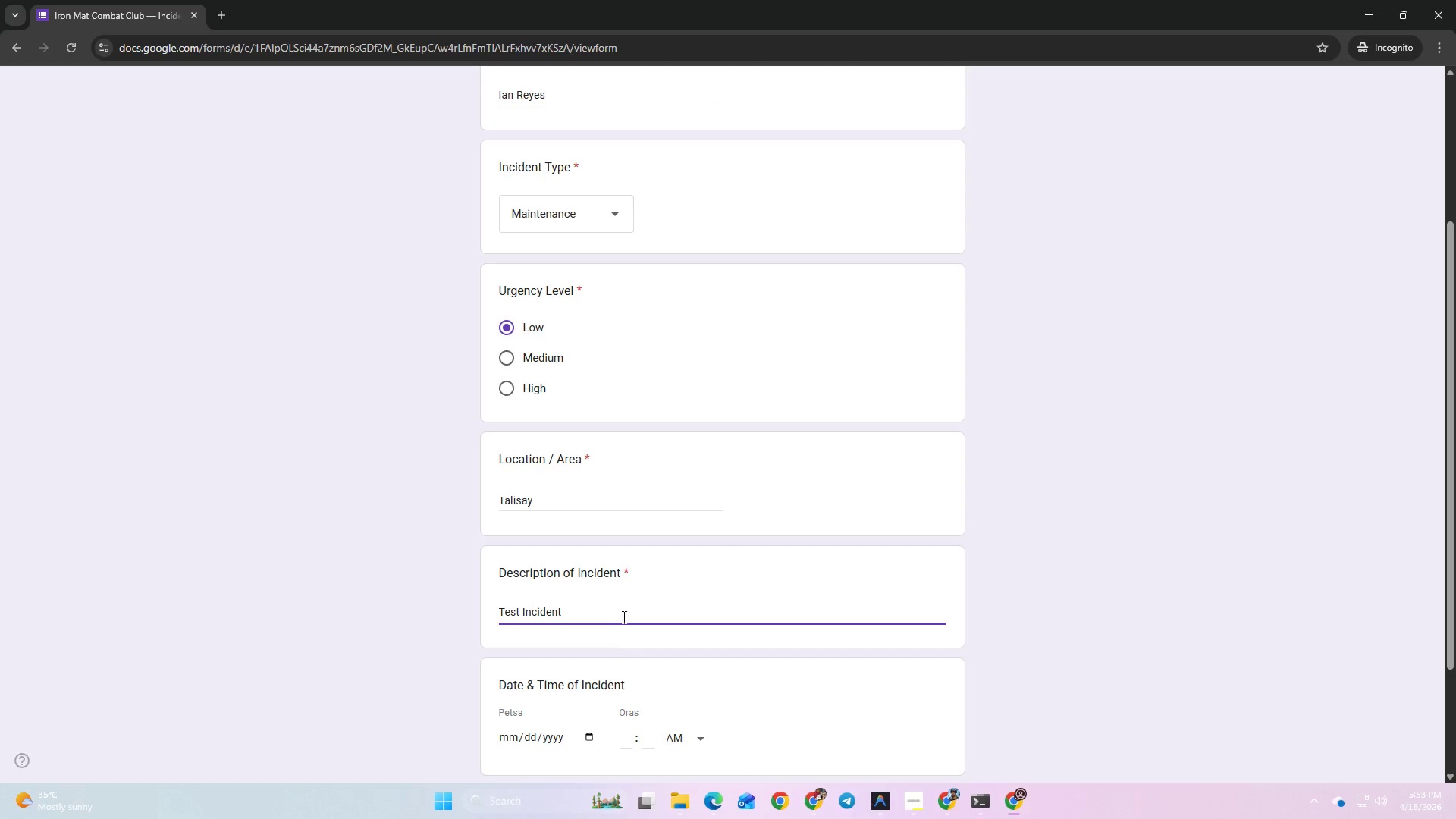 
scroll: coordinate [626, 612], scroll_direction: down, amount: 3.0
 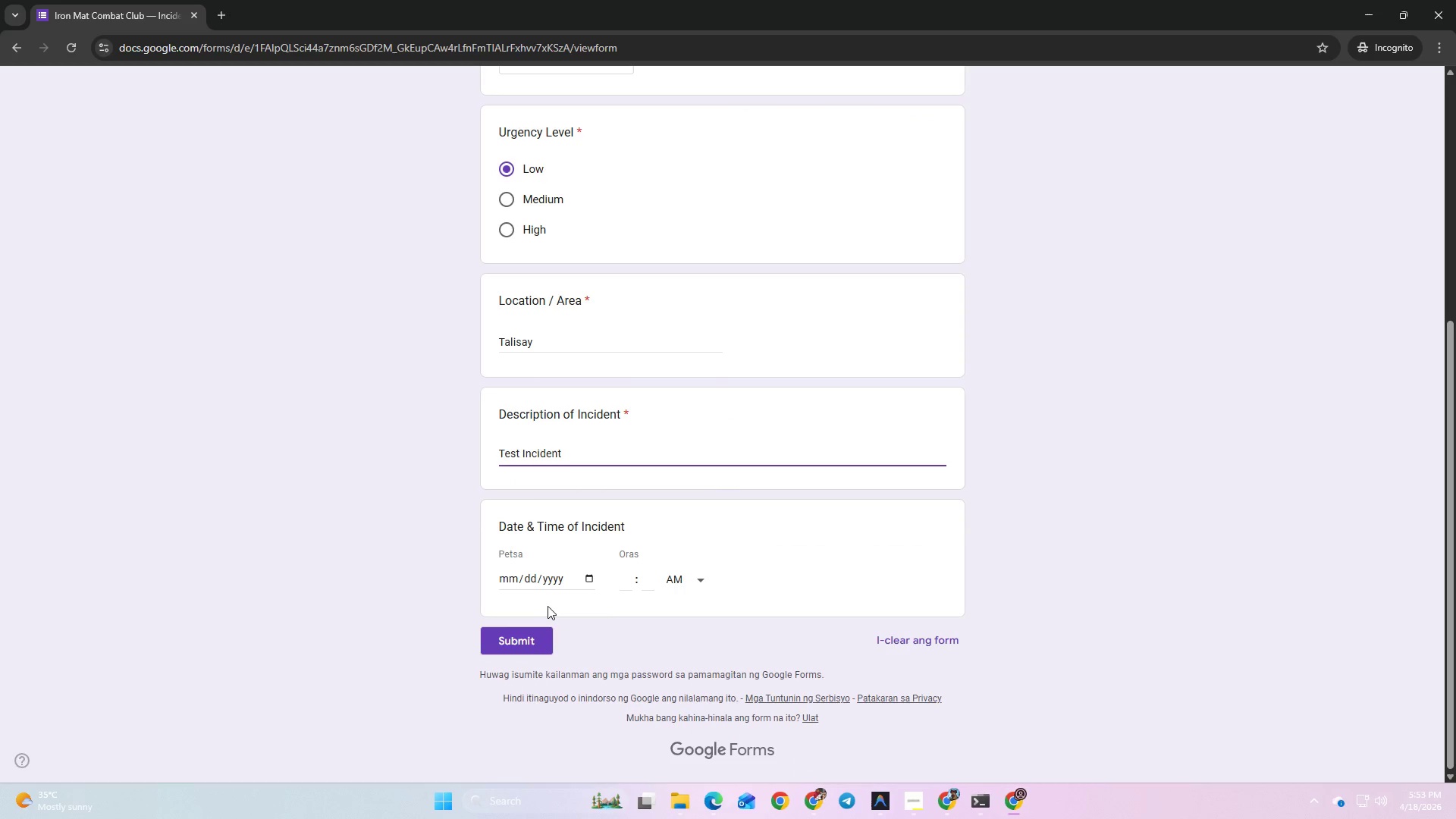 
left_click([549, 586])
 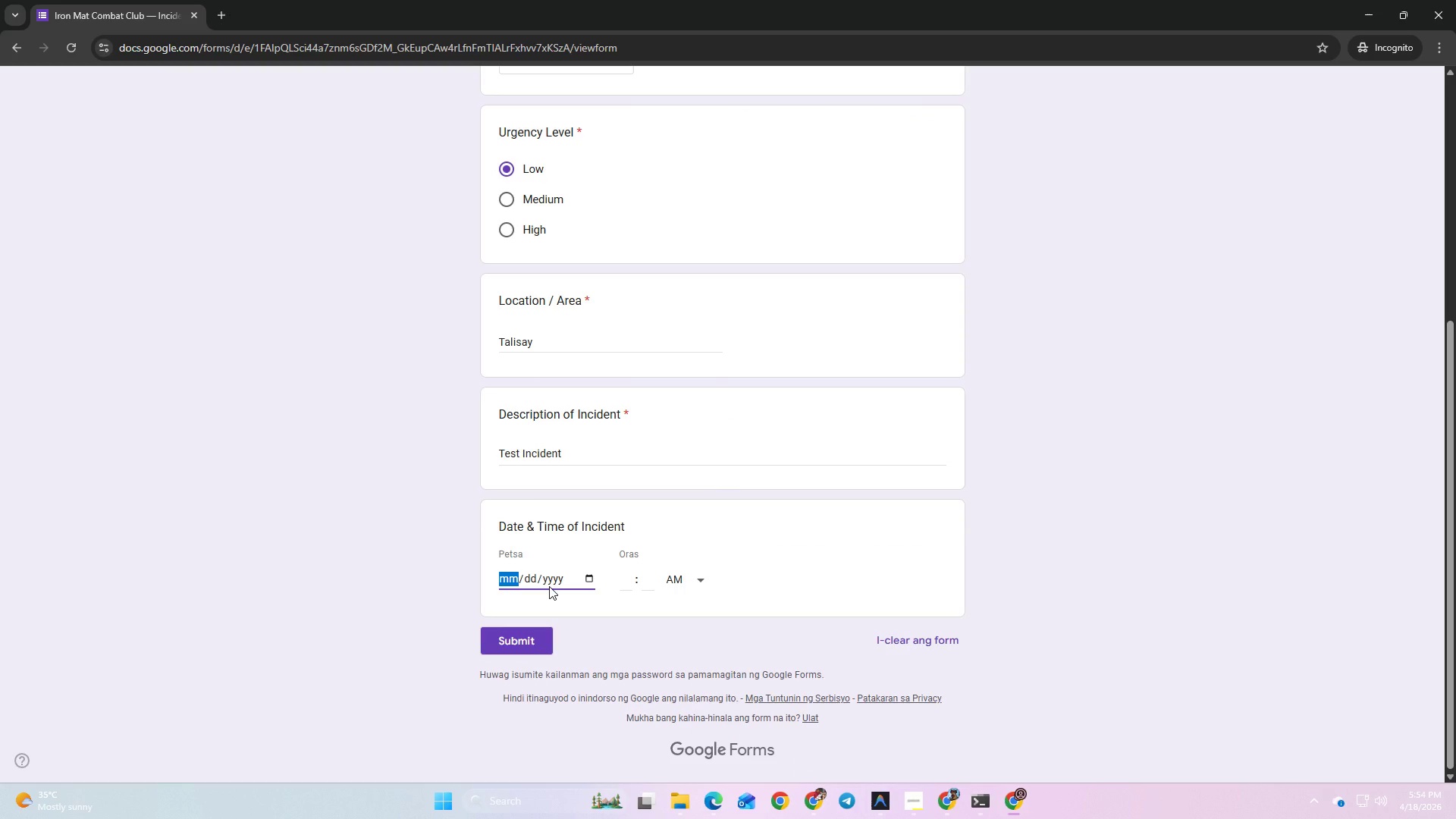 
type(18)
key(Backspace)
 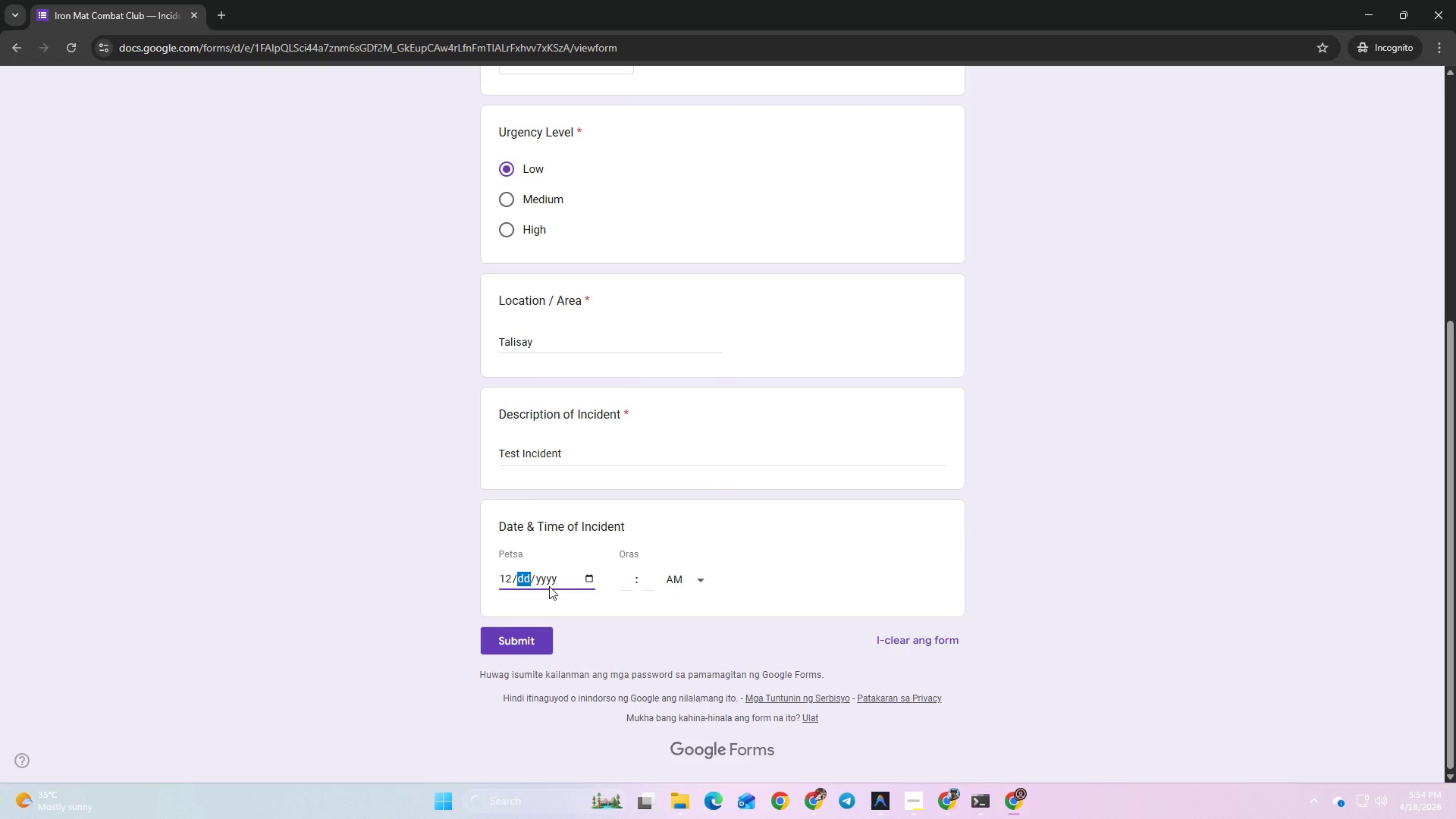 
key(ArrowLeft)
 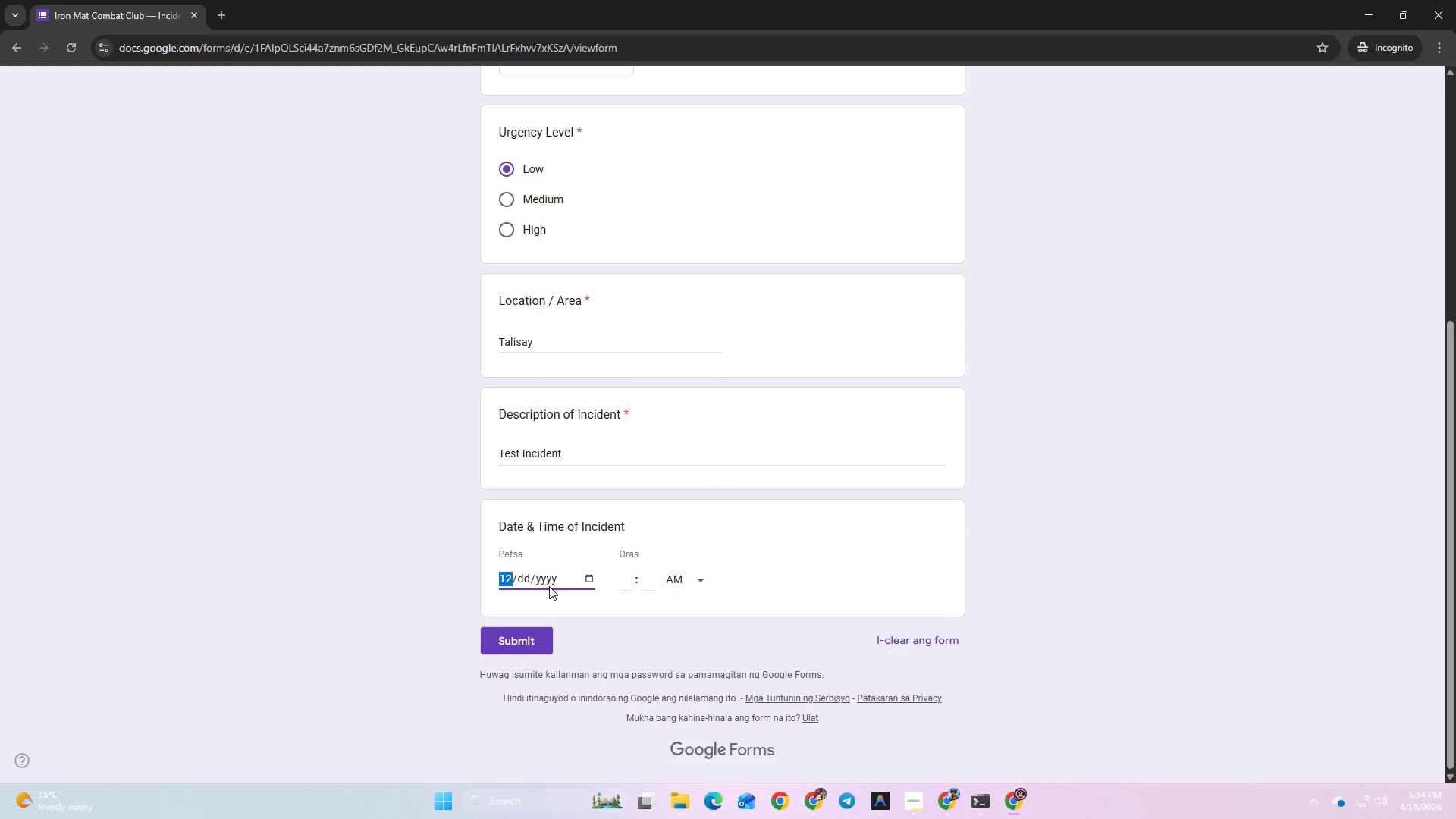 
type(04182026)
key(Tab)
key(Tab)
type(6)
key(Backspace)
type(5:00)
key(Backspace)
key(Tab)
type(00)
key(Tab)
type(p)
 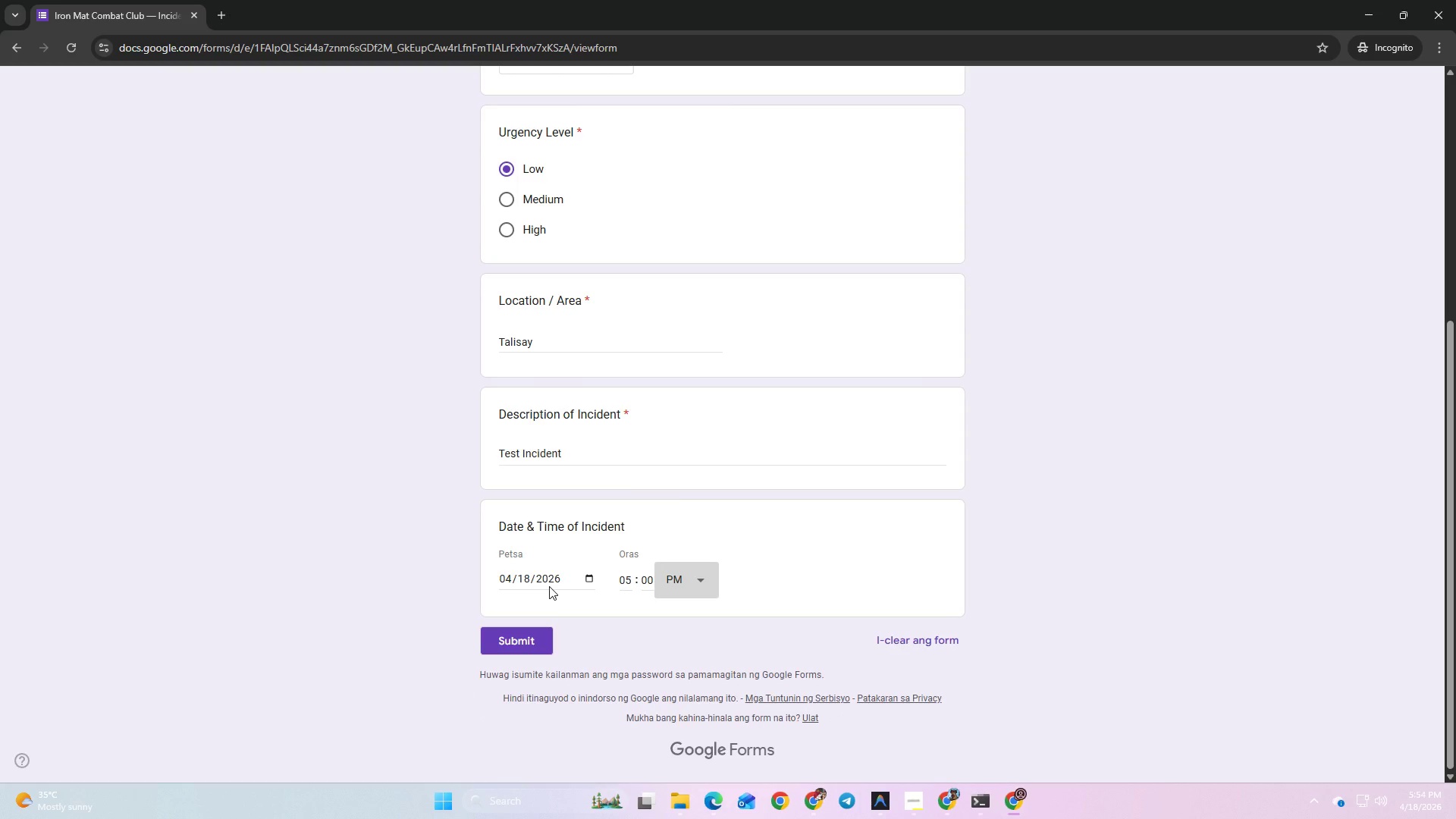 
left_click([517, 651])
 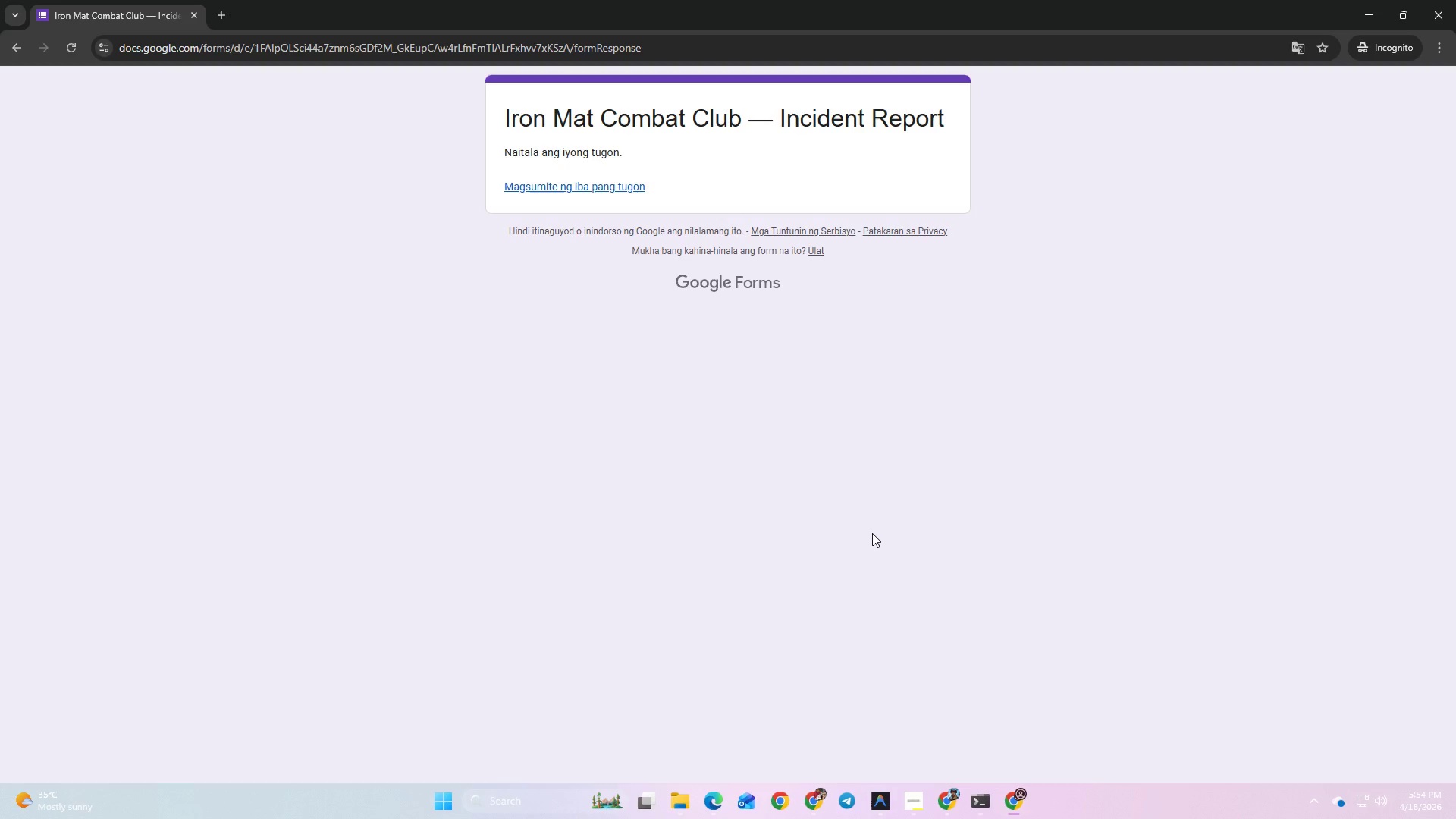 
key(Alt+AltLeft)
 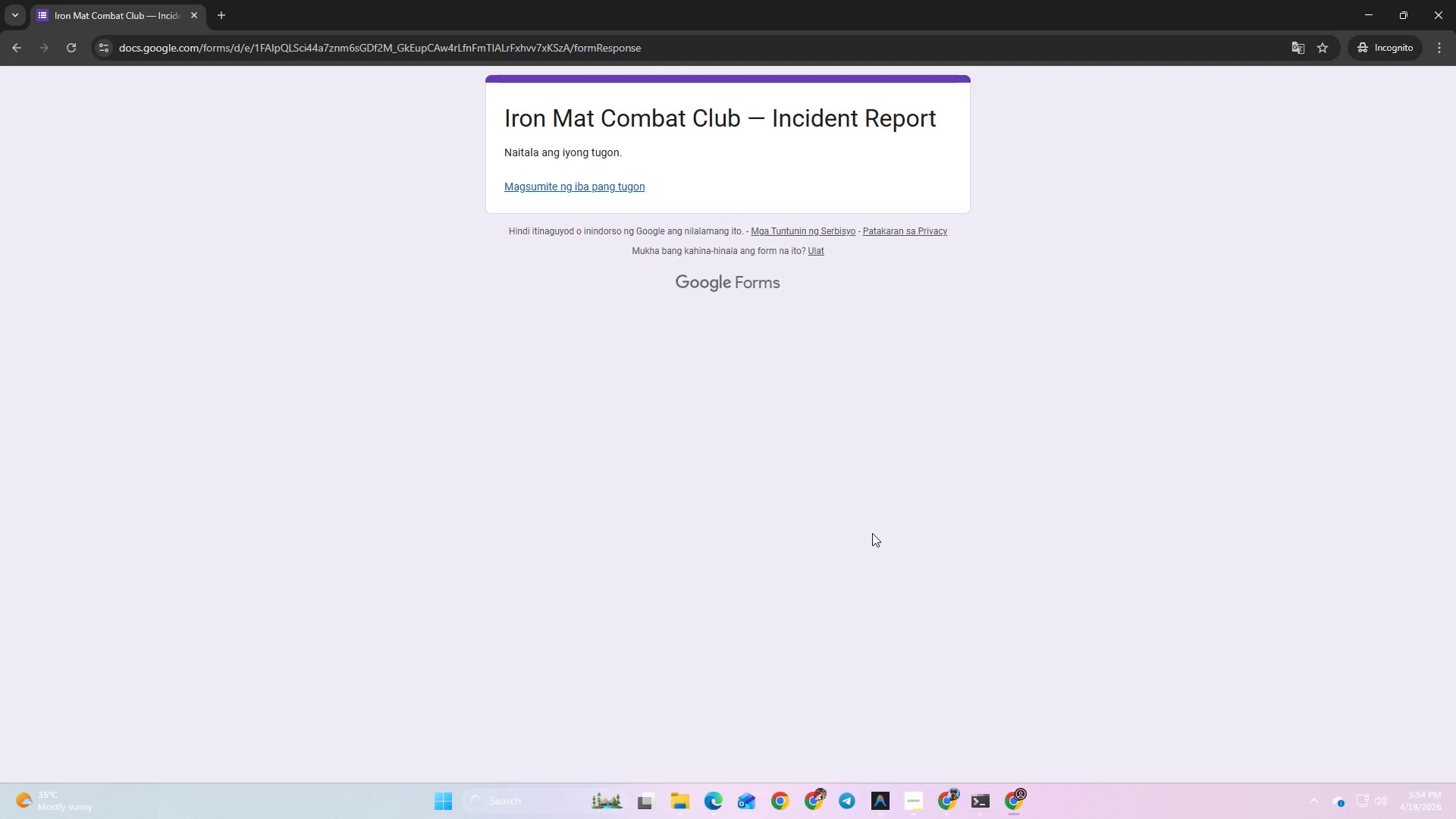 
key(Alt+Tab)
 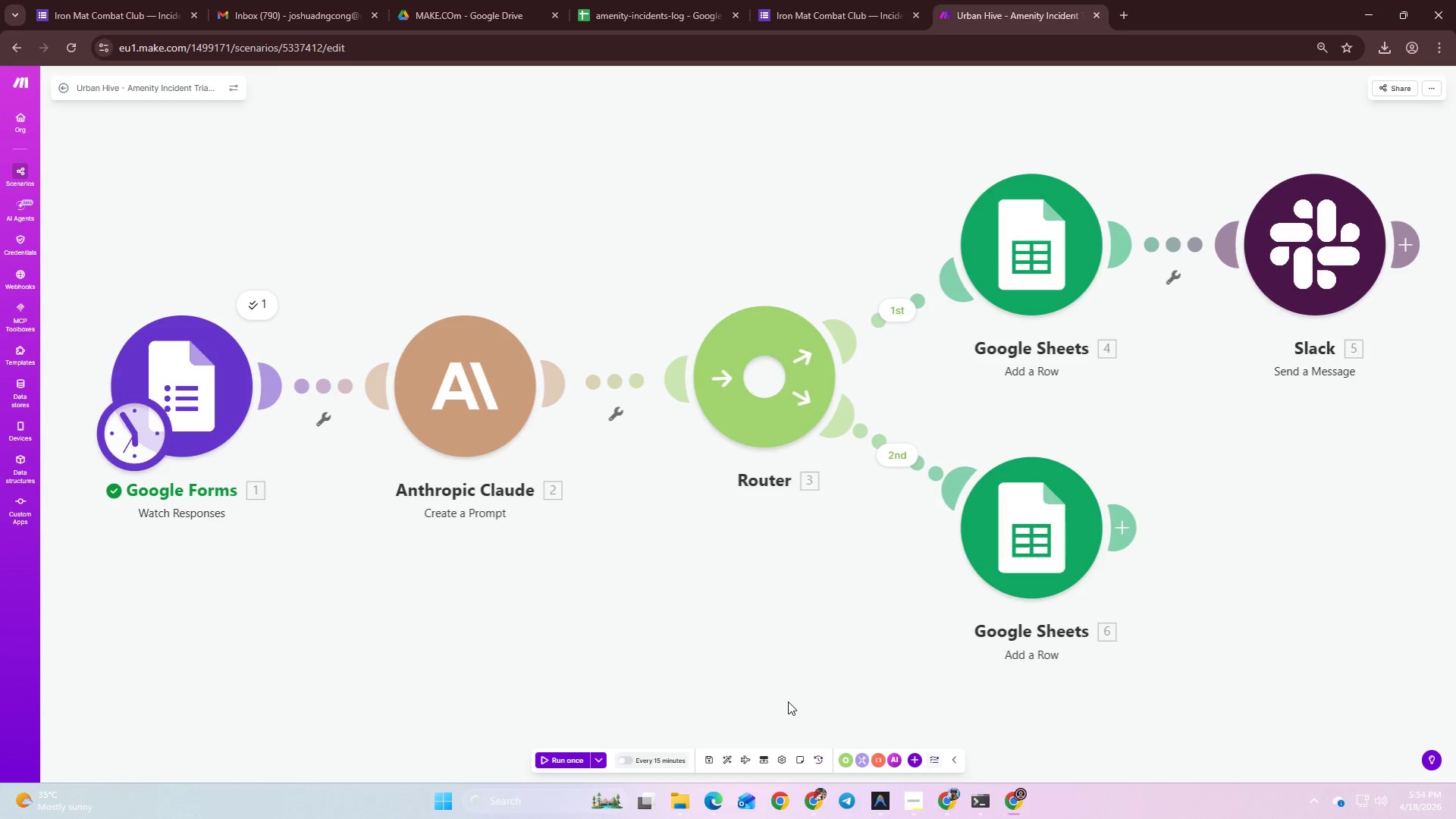 
wait(19.69)
 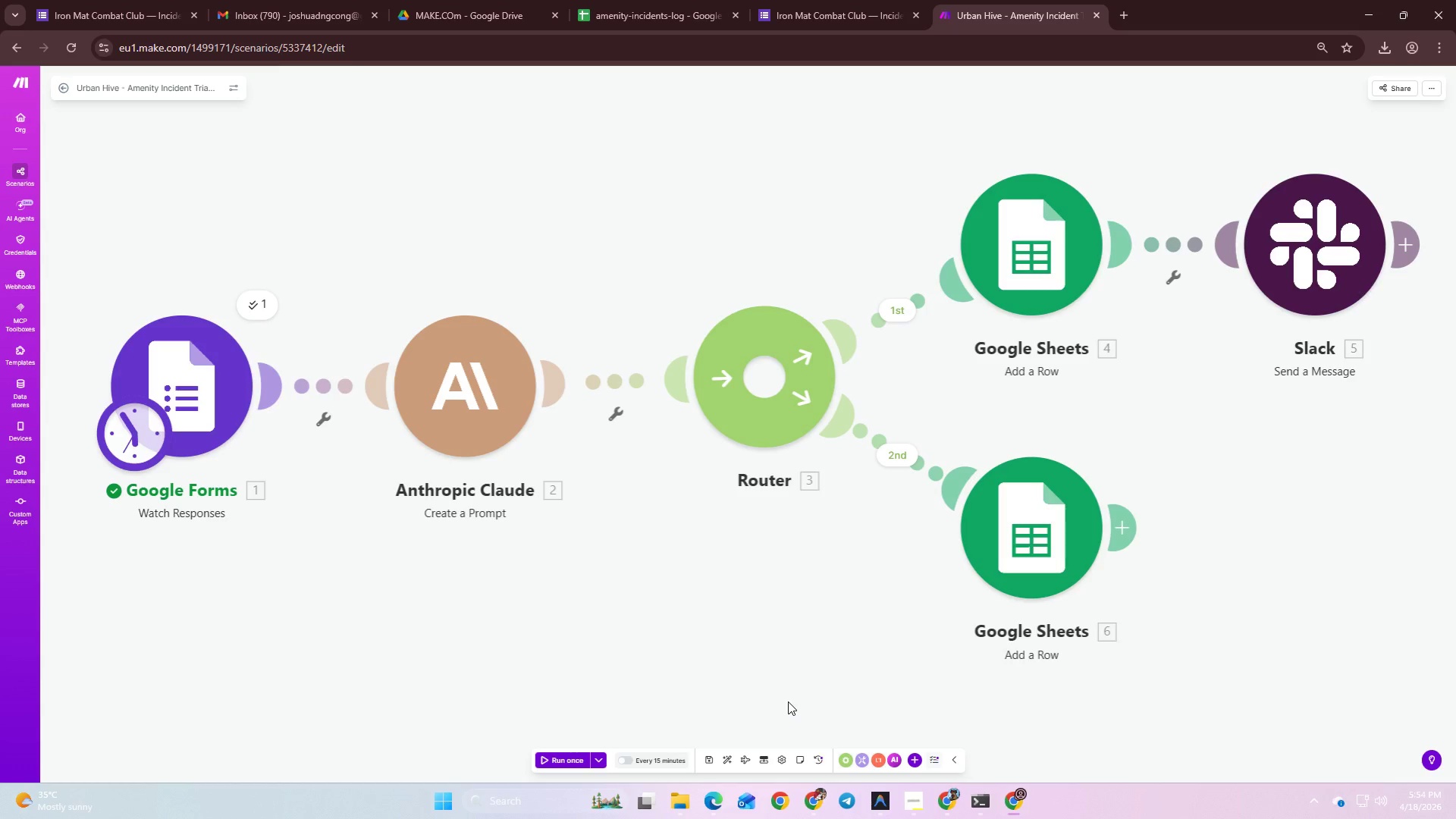 
left_click([575, 756])
 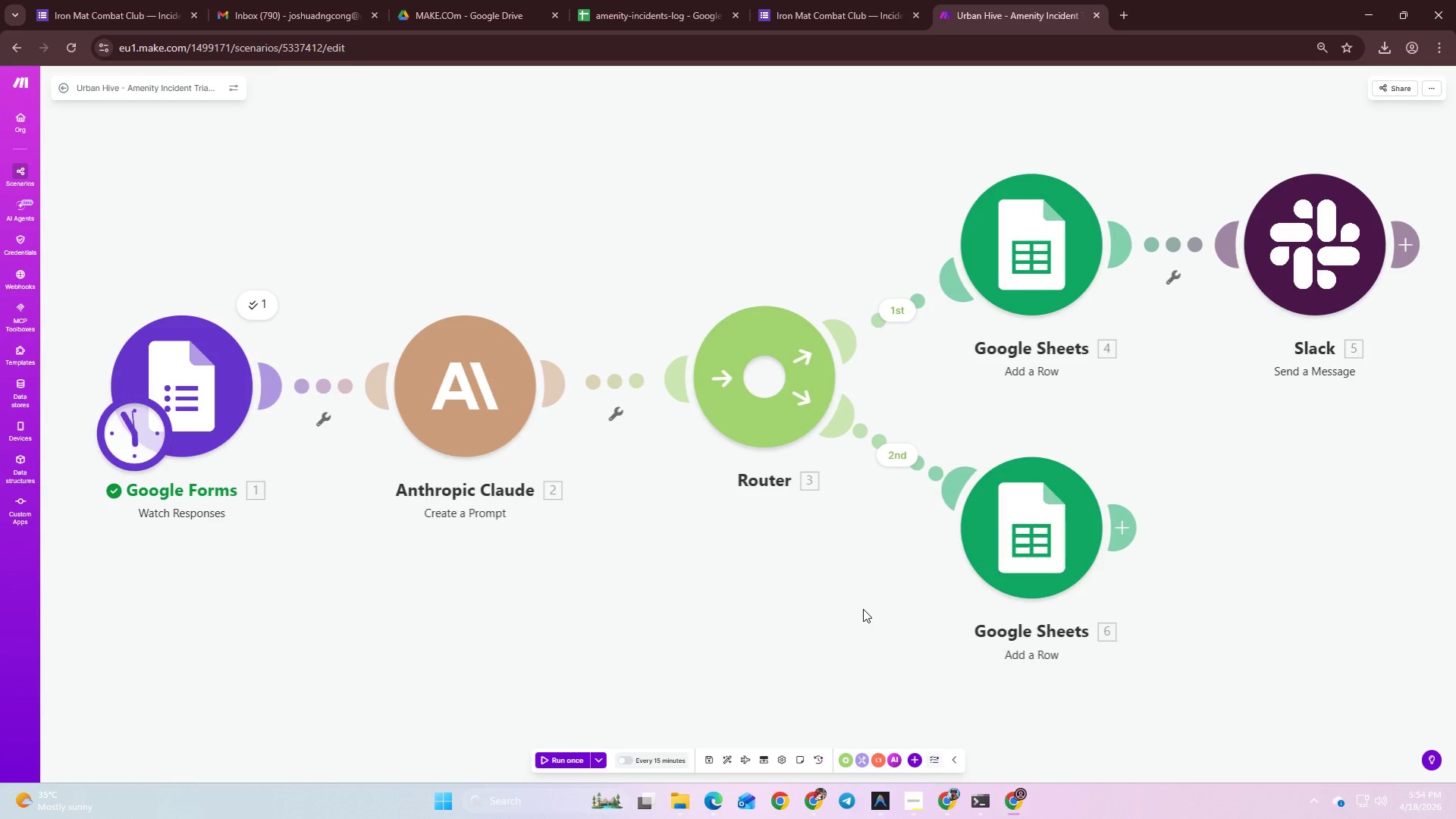 
wait(24.08)
 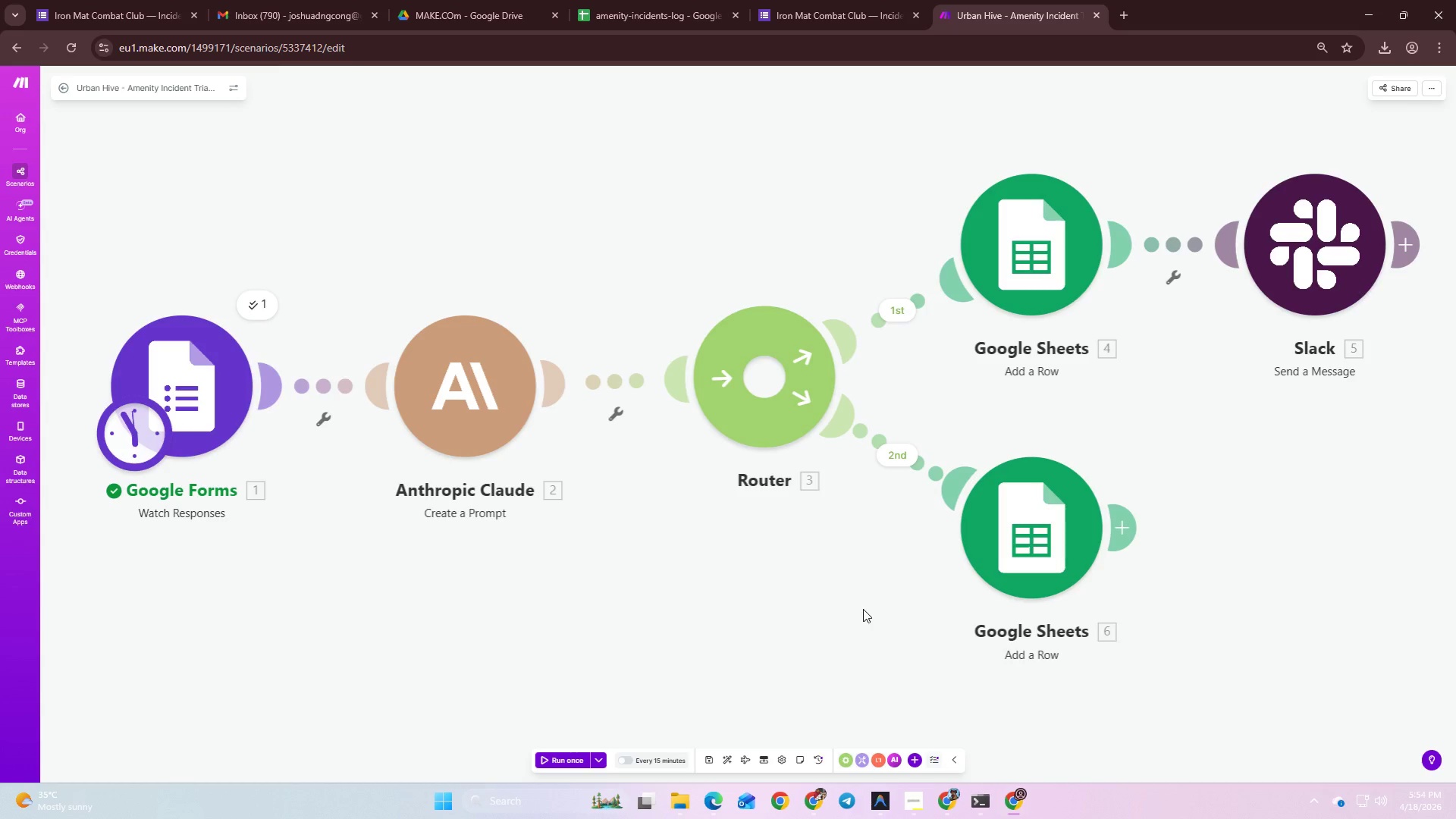 
left_click([556, 758])
 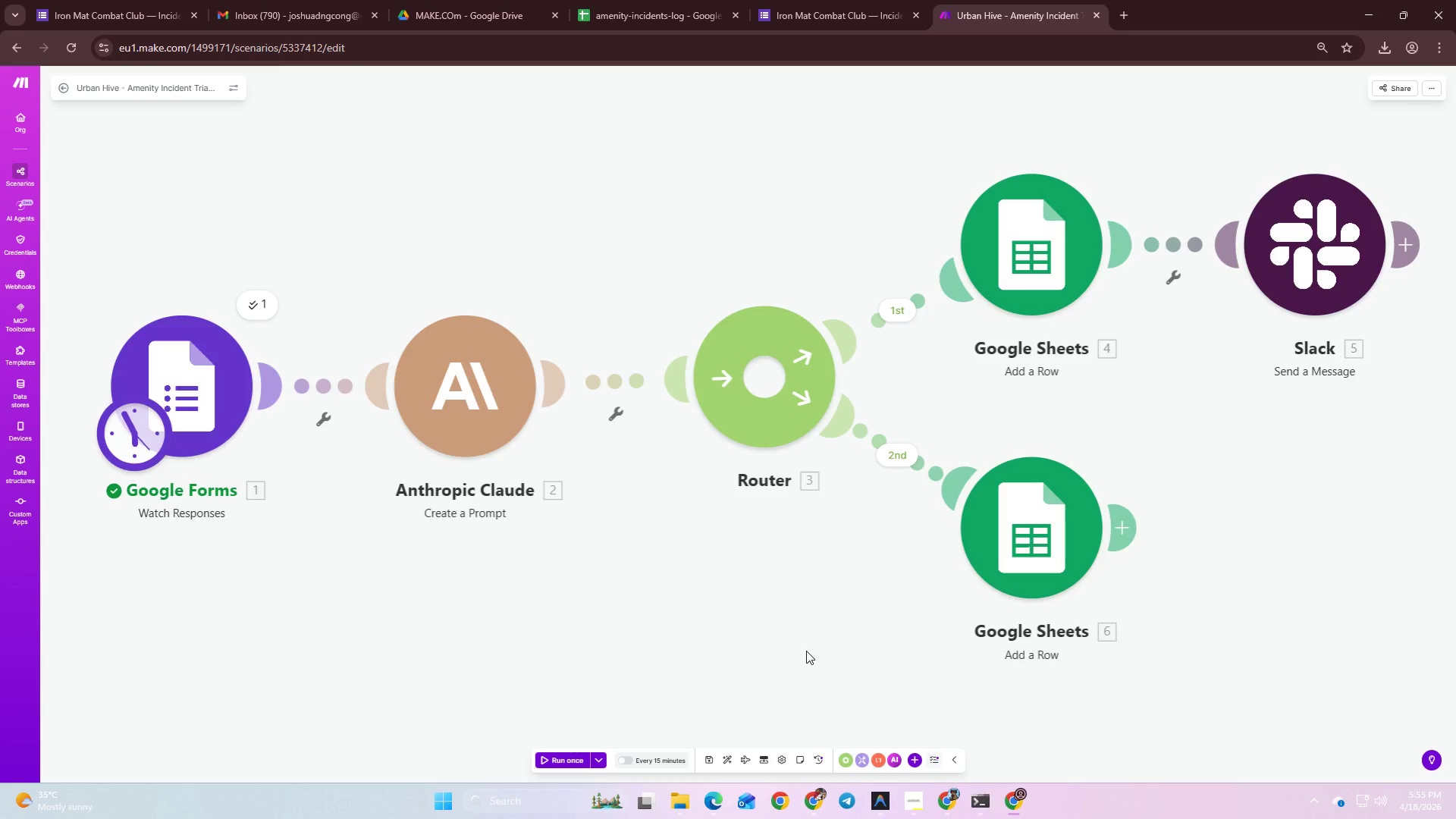 
wait(24.14)
 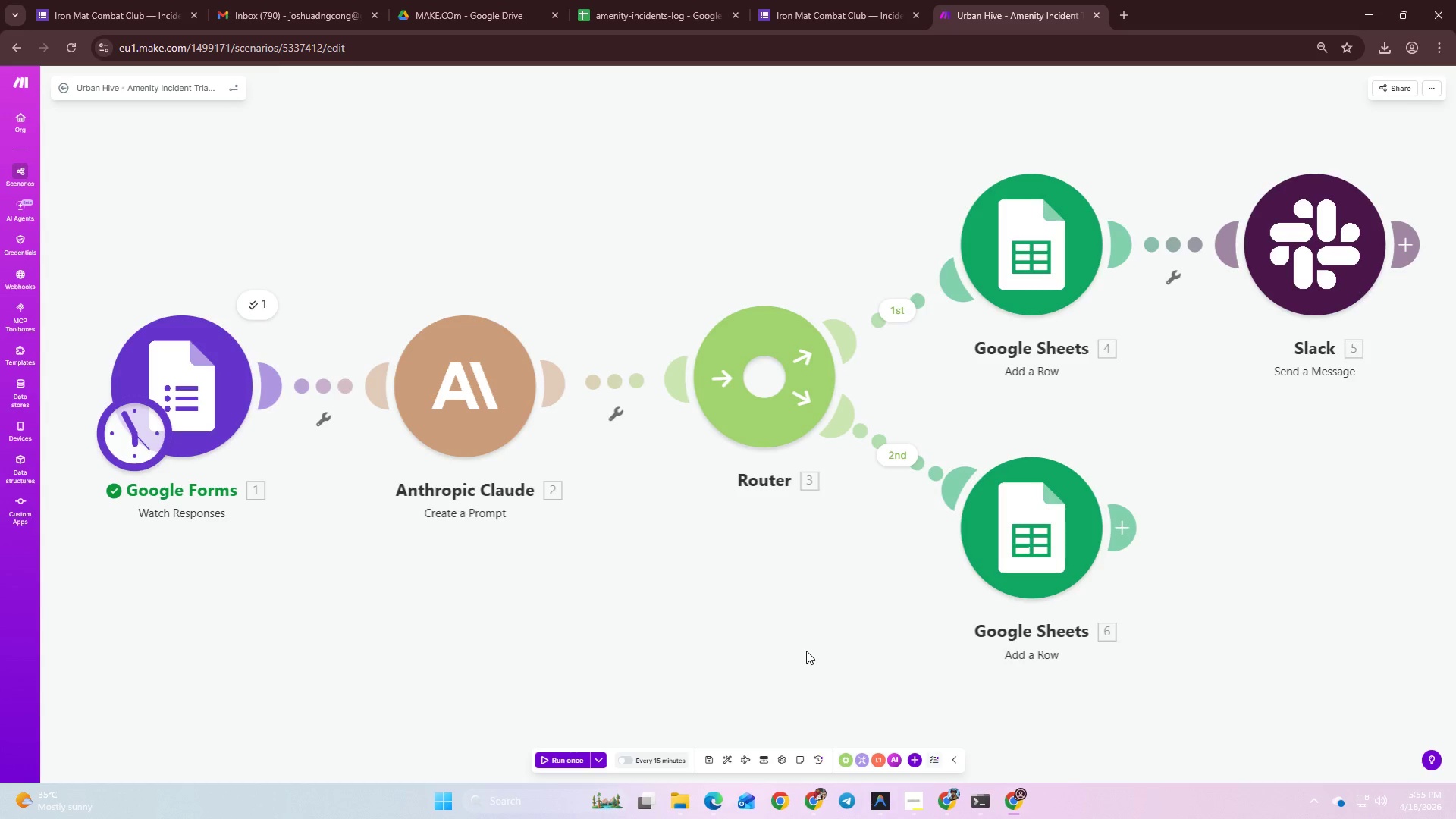 
left_click([267, 314])
 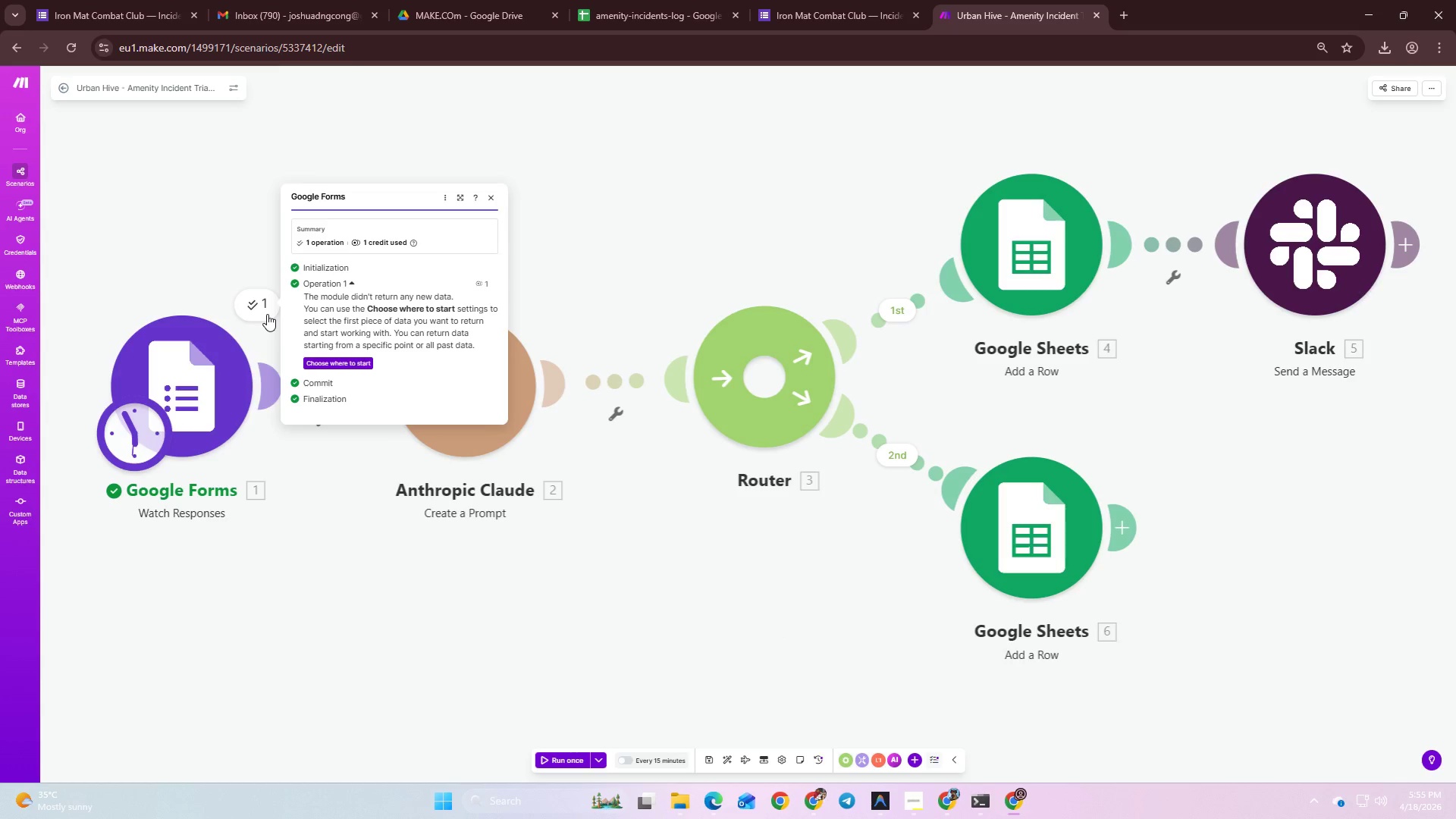 
left_click([550, 551])
 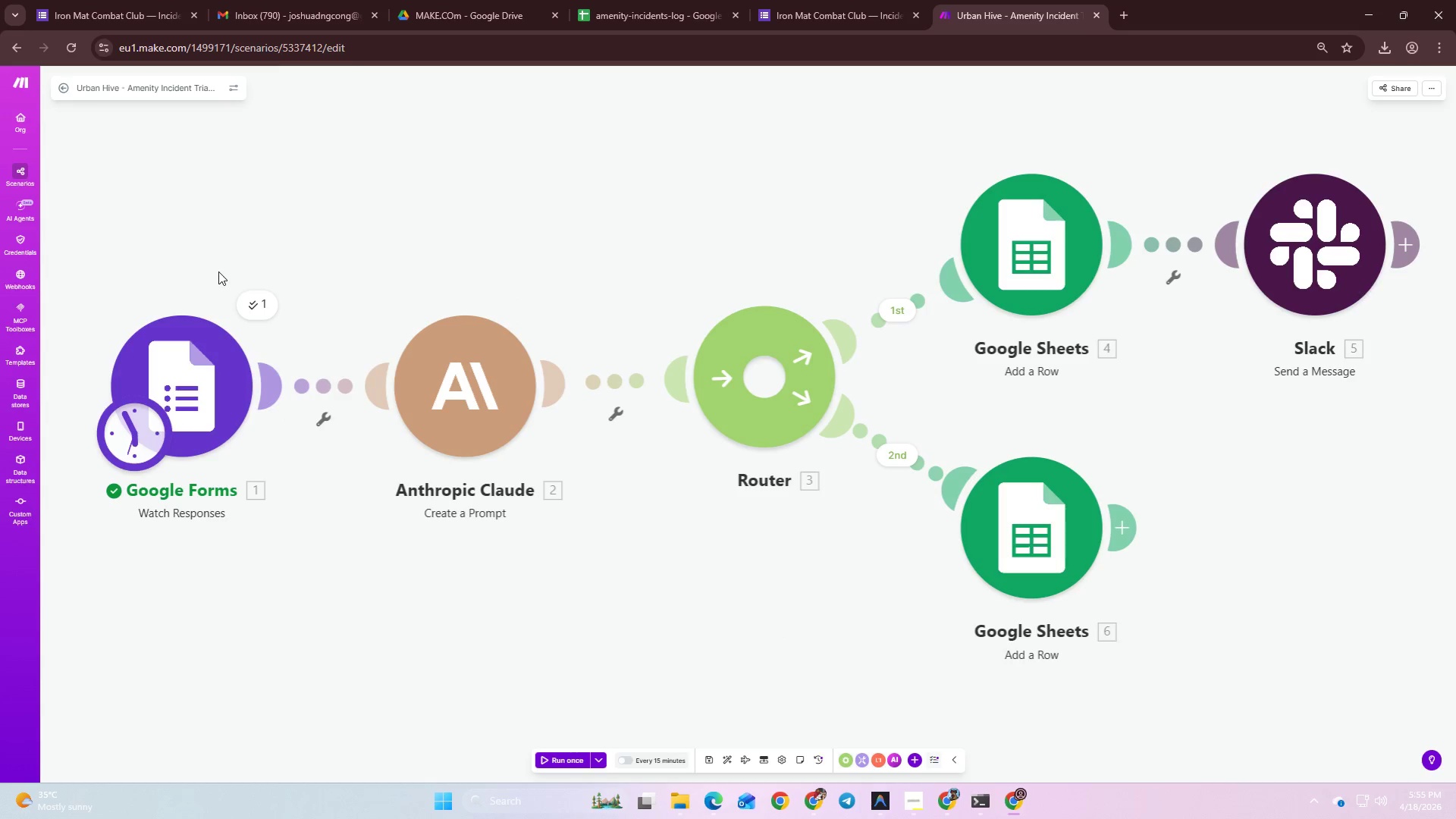 
double_click([250, 298])
 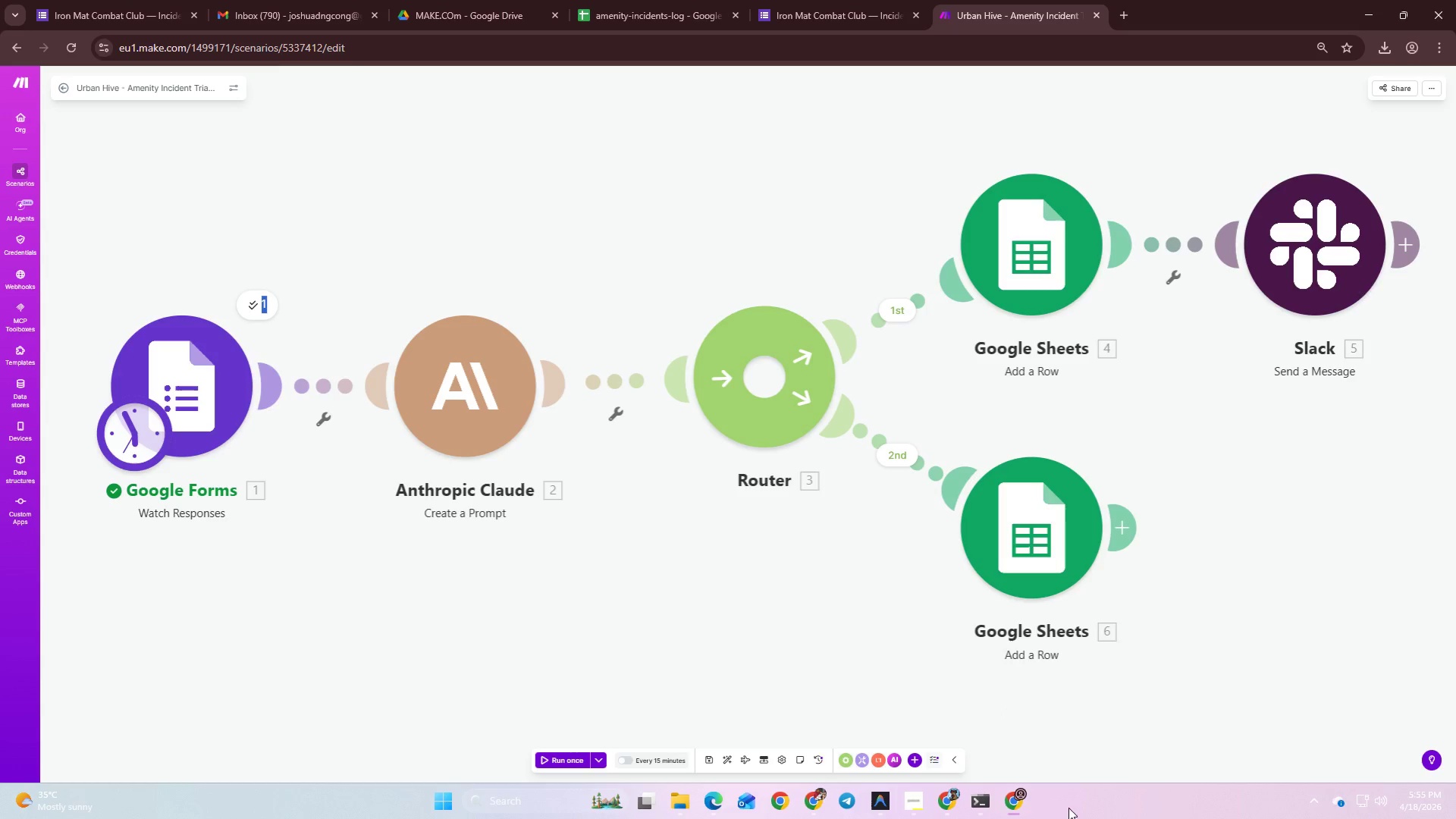 
left_click([1030, 805])
 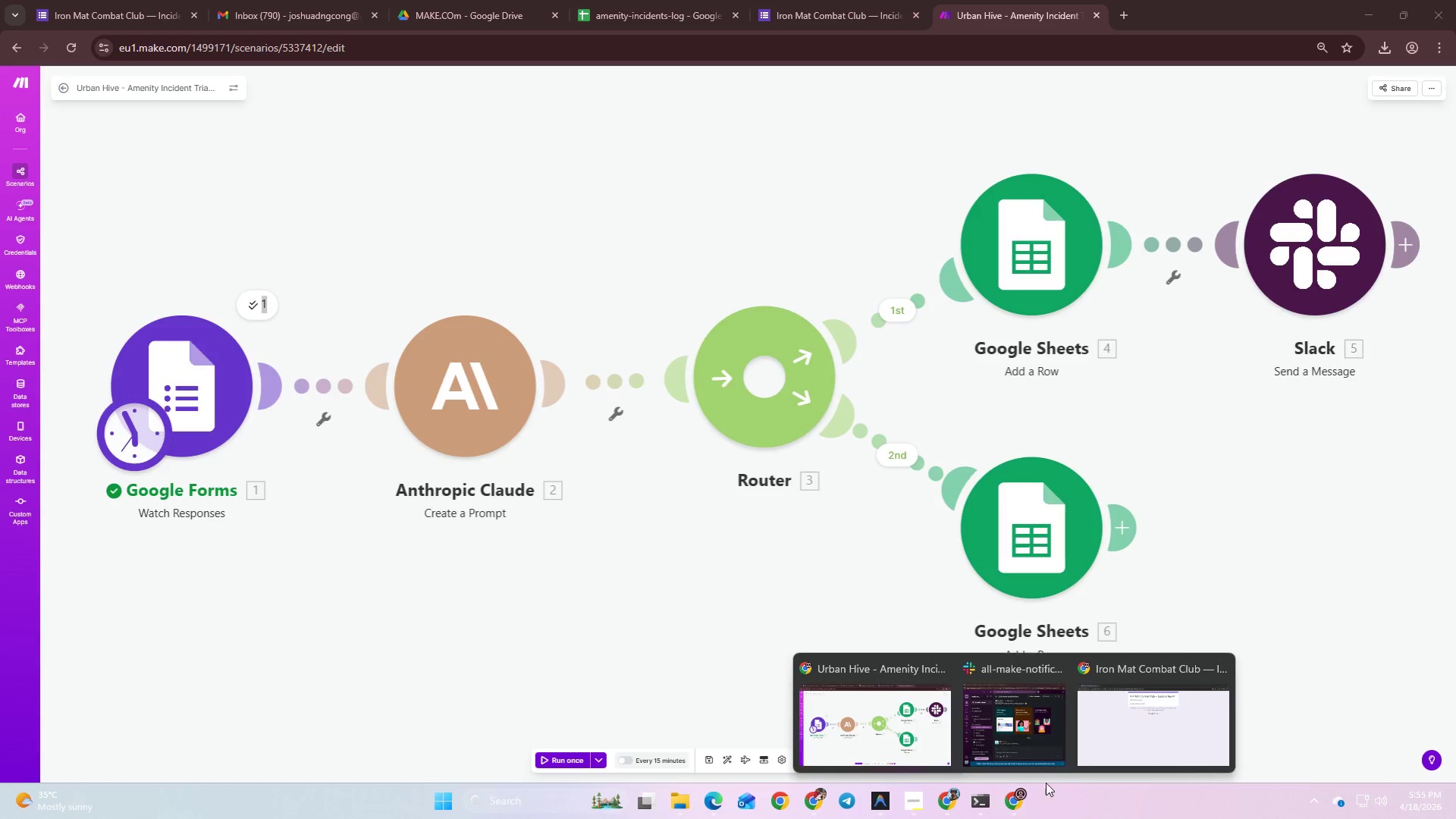 
left_click([1119, 740])
 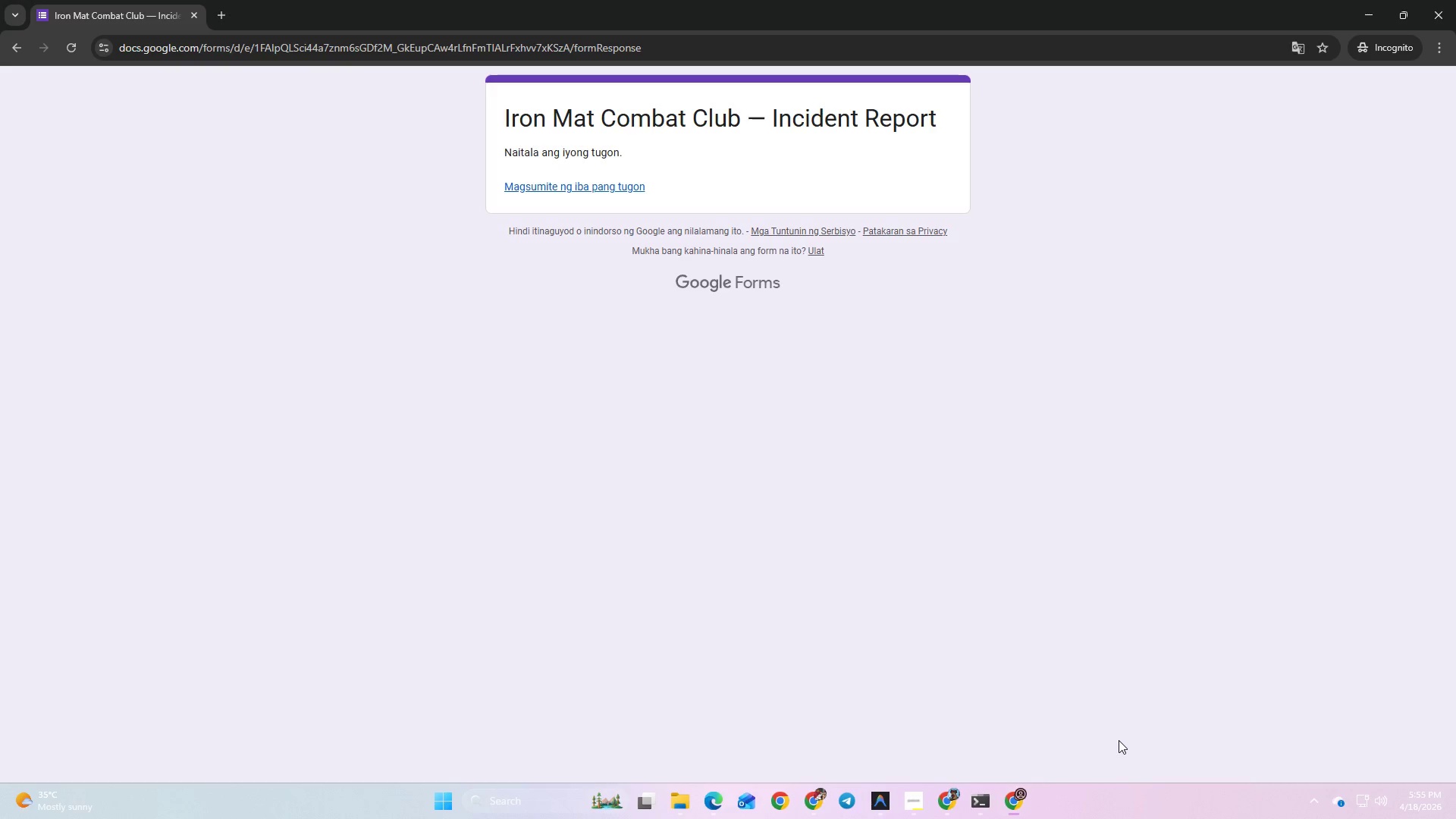 
key(Alt+AltLeft)
 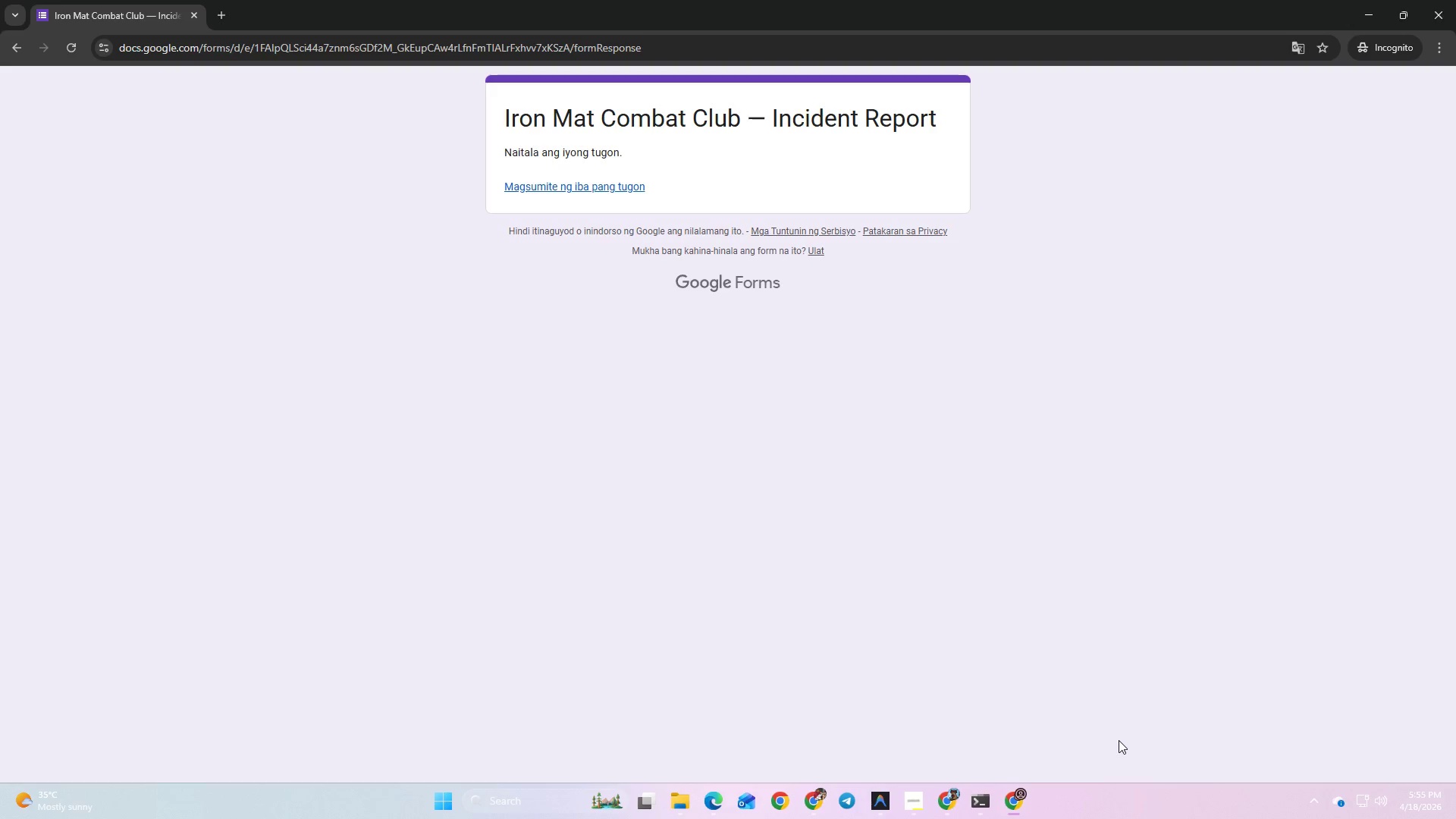 
key(Alt+Tab)
 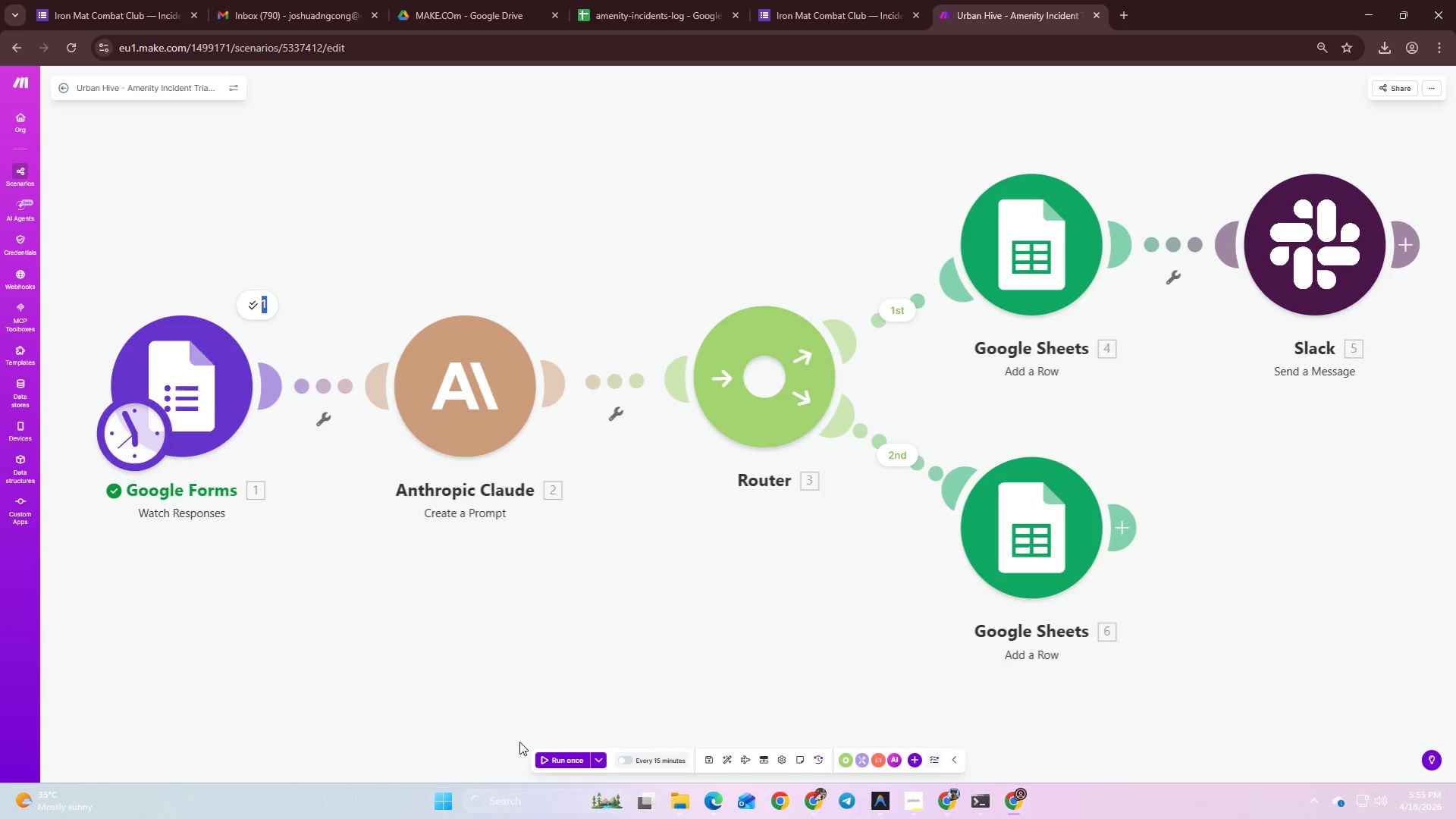 
left_click([566, 755])
 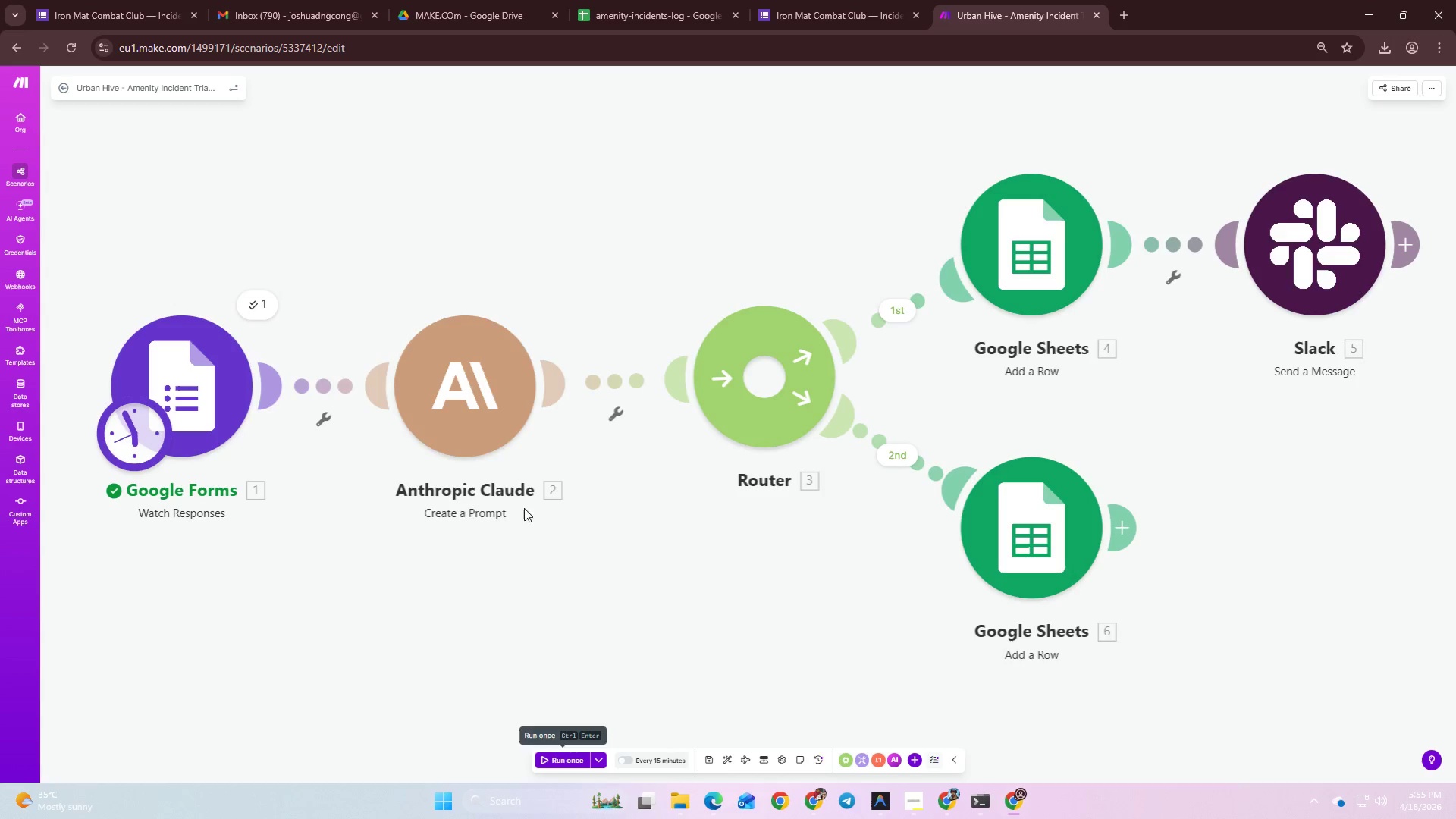 
double_click([484, 369])
 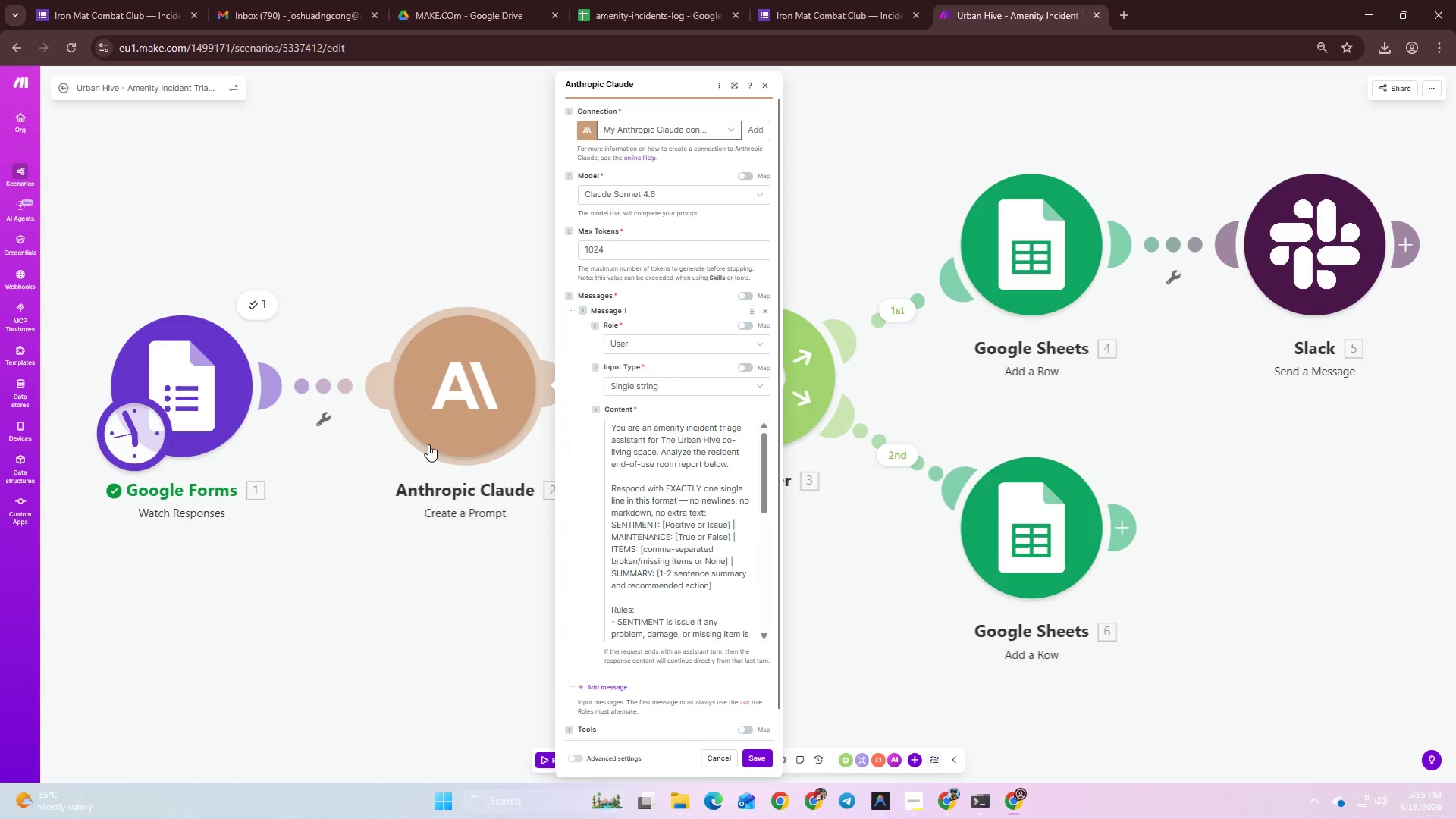 
left_click([359, 533])
 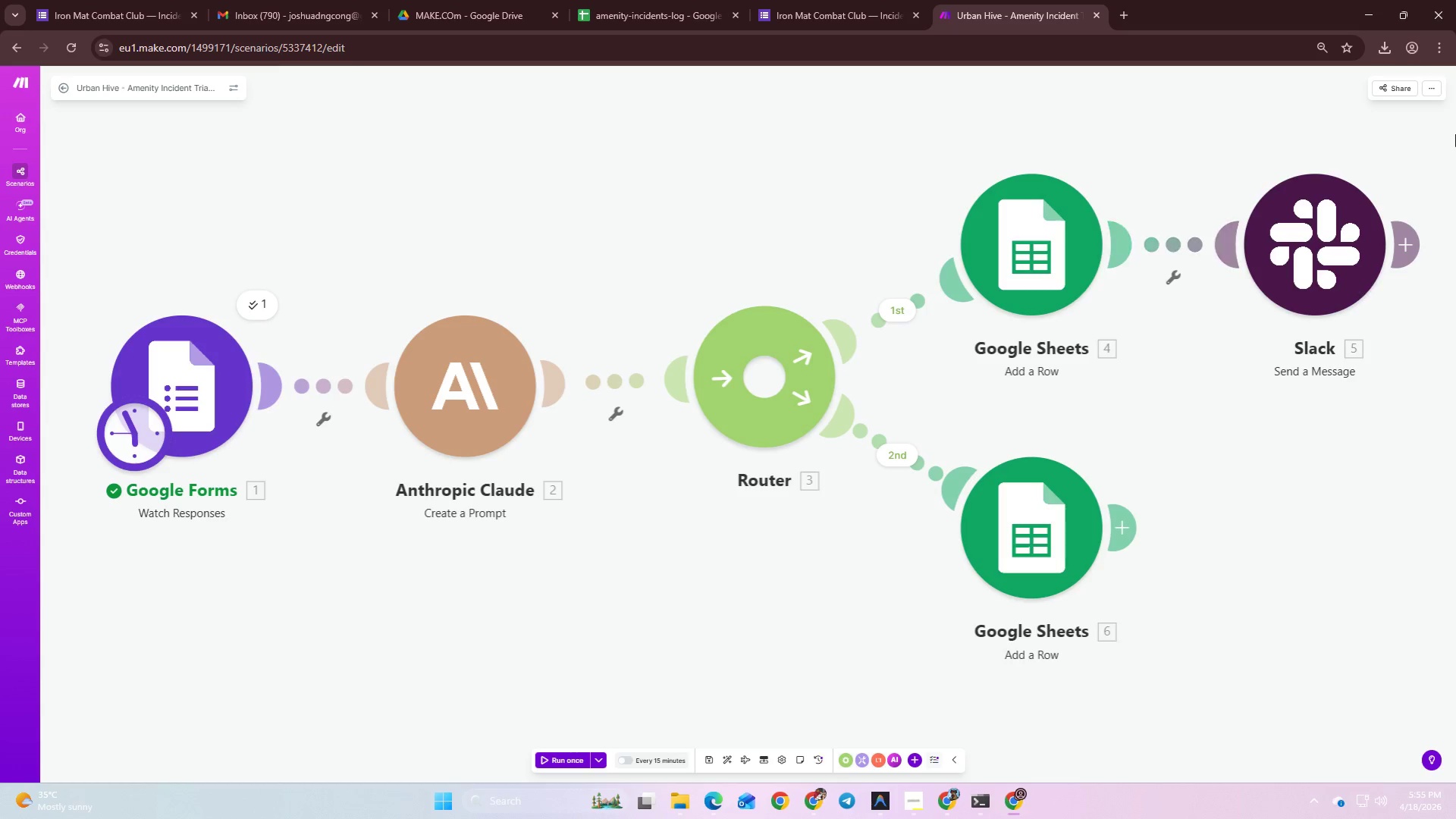 
left_click([1435, 93])
 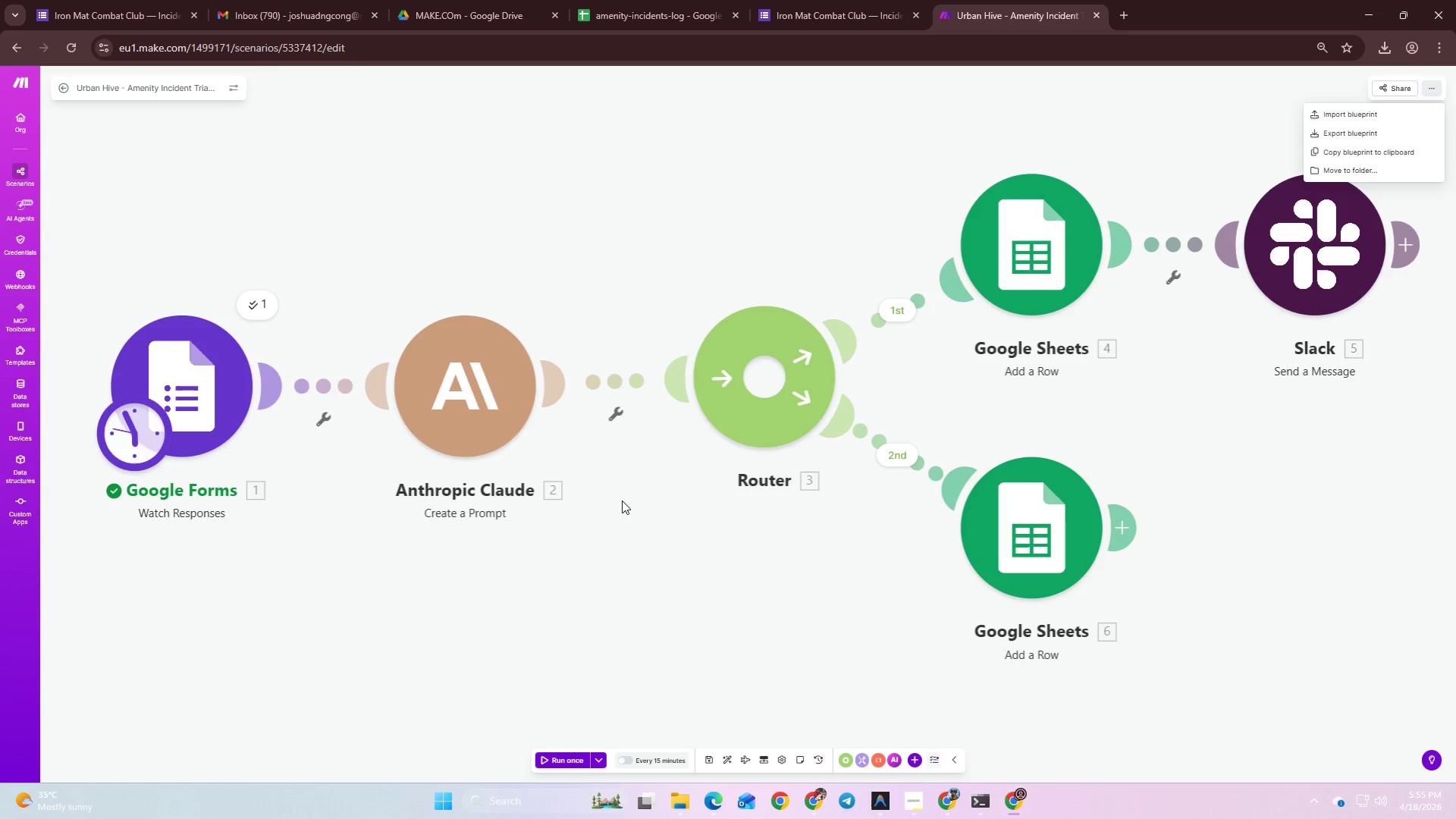 
left_click([632, 522])
 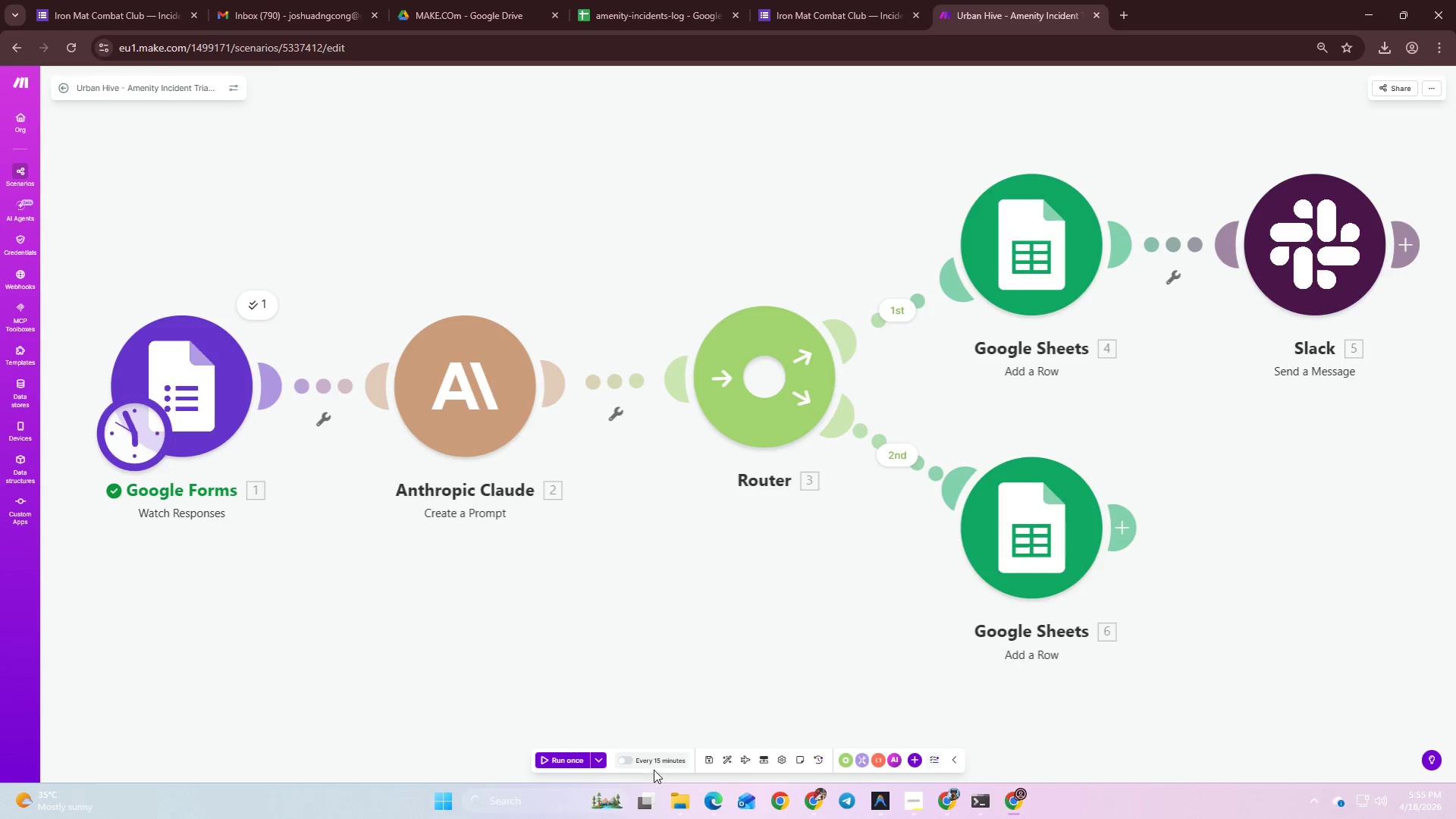 
left_click([631, 761])
 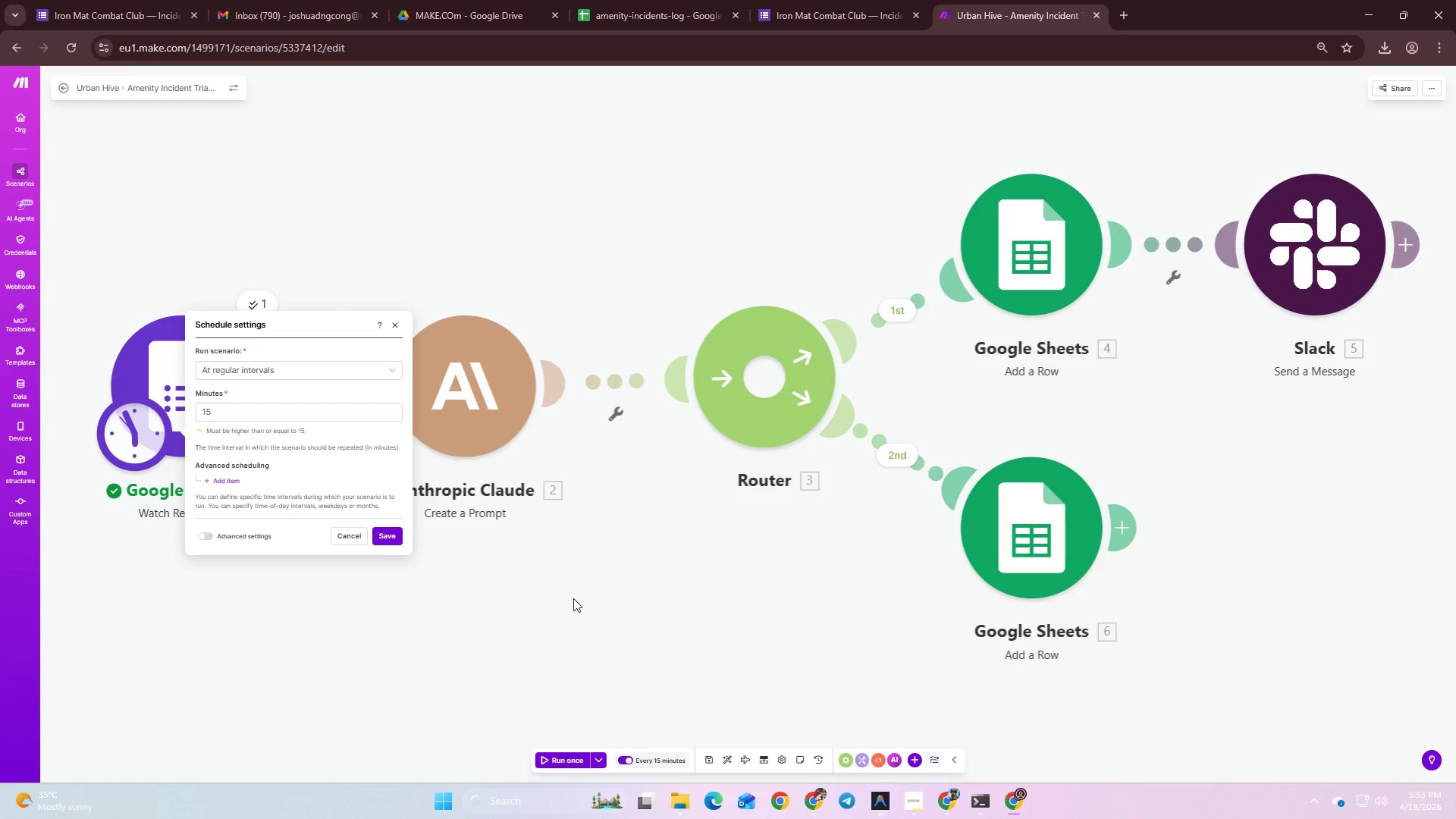 
left_click([632, 765])
 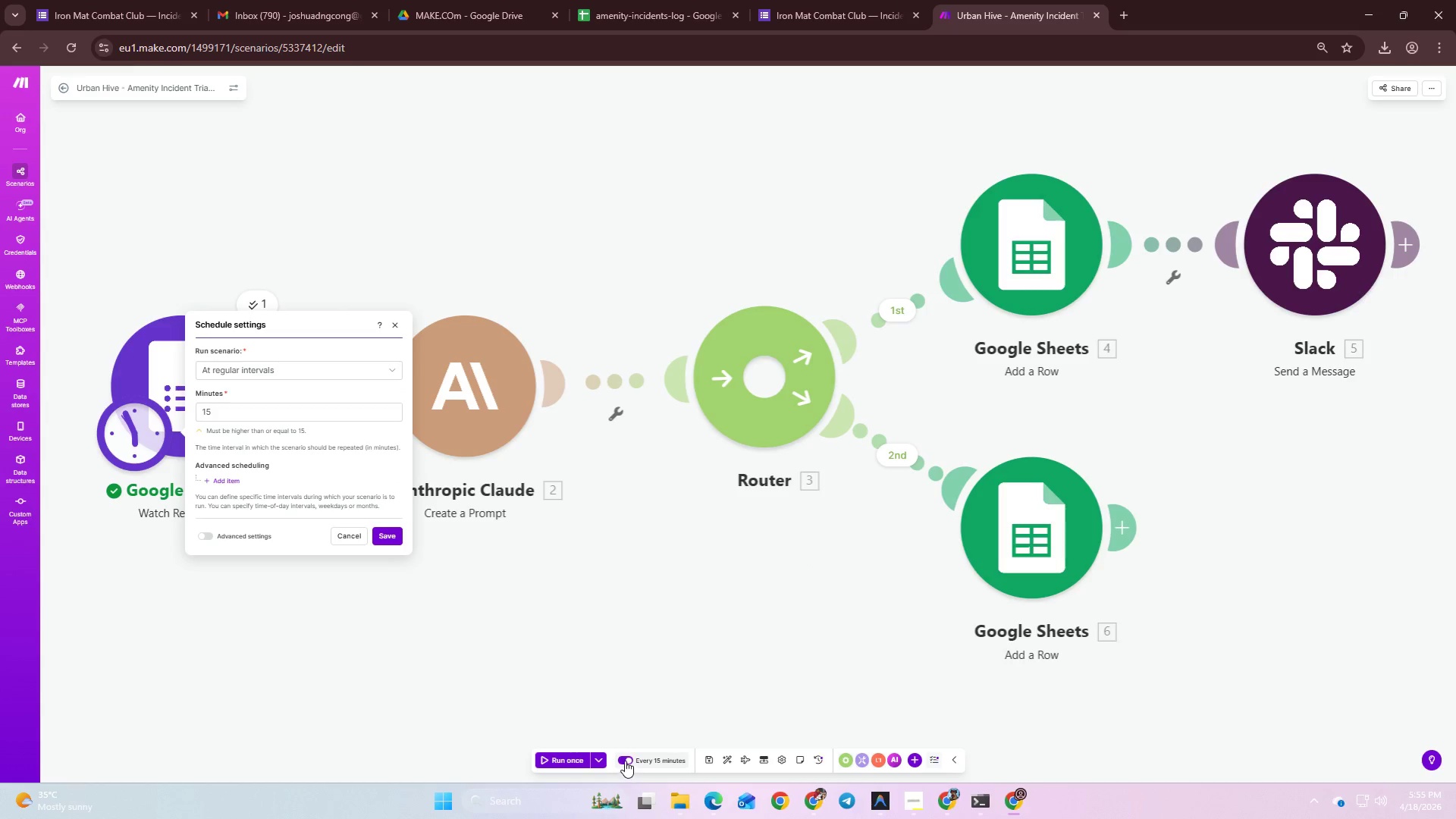 
left_click([624, 760])
 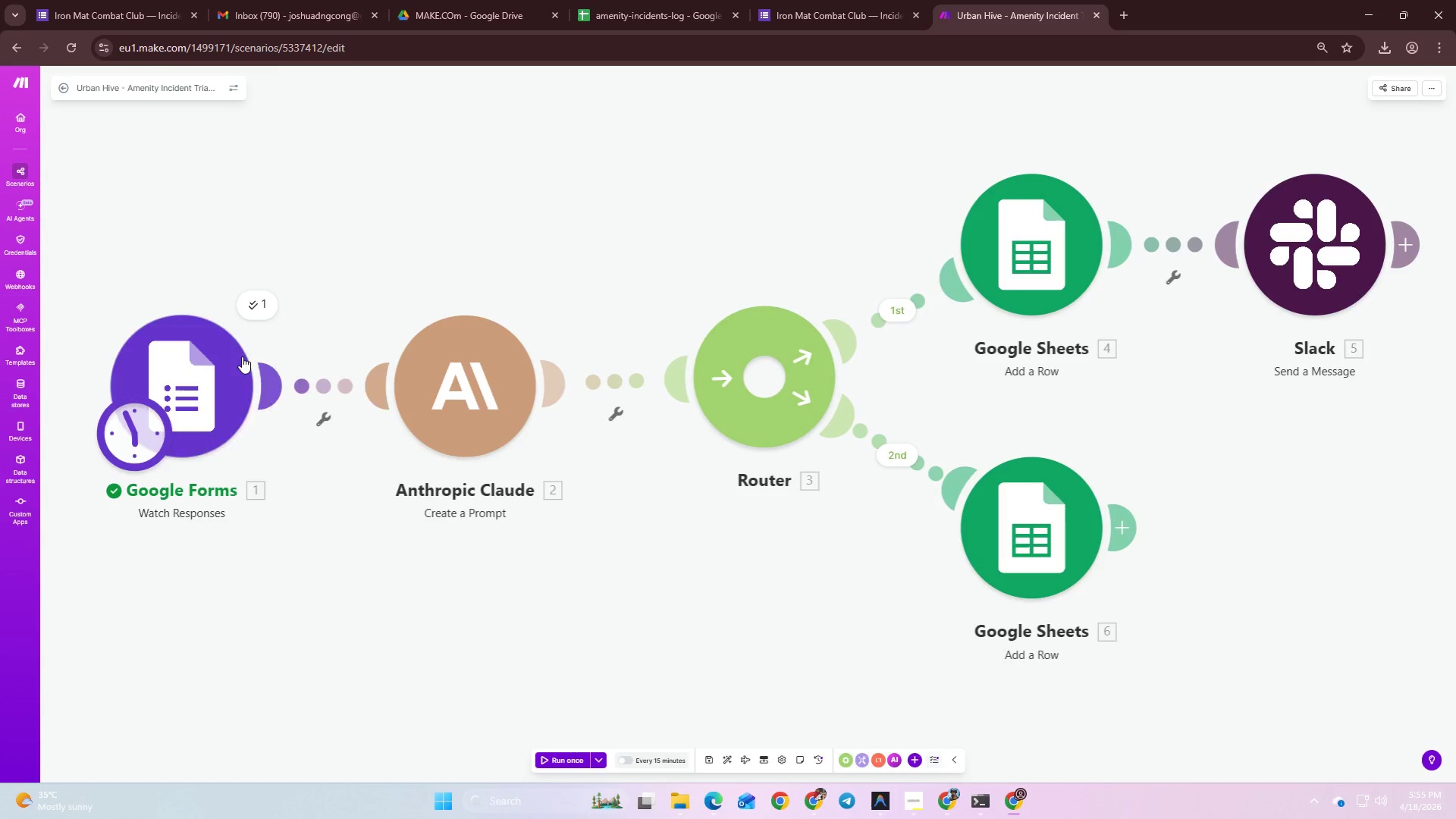 
double_click([265, 301])
 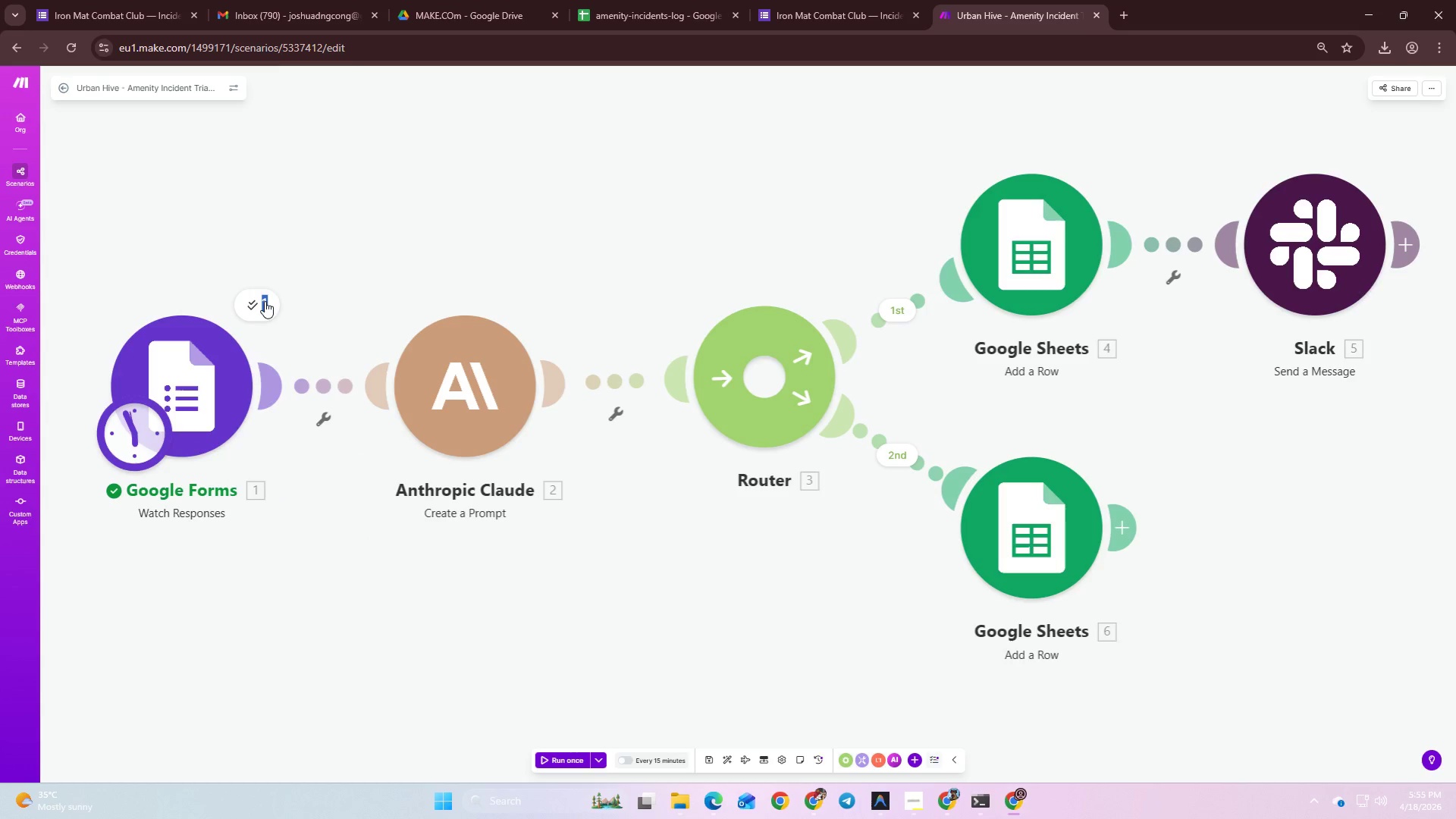 
triple_click([265, 301])
 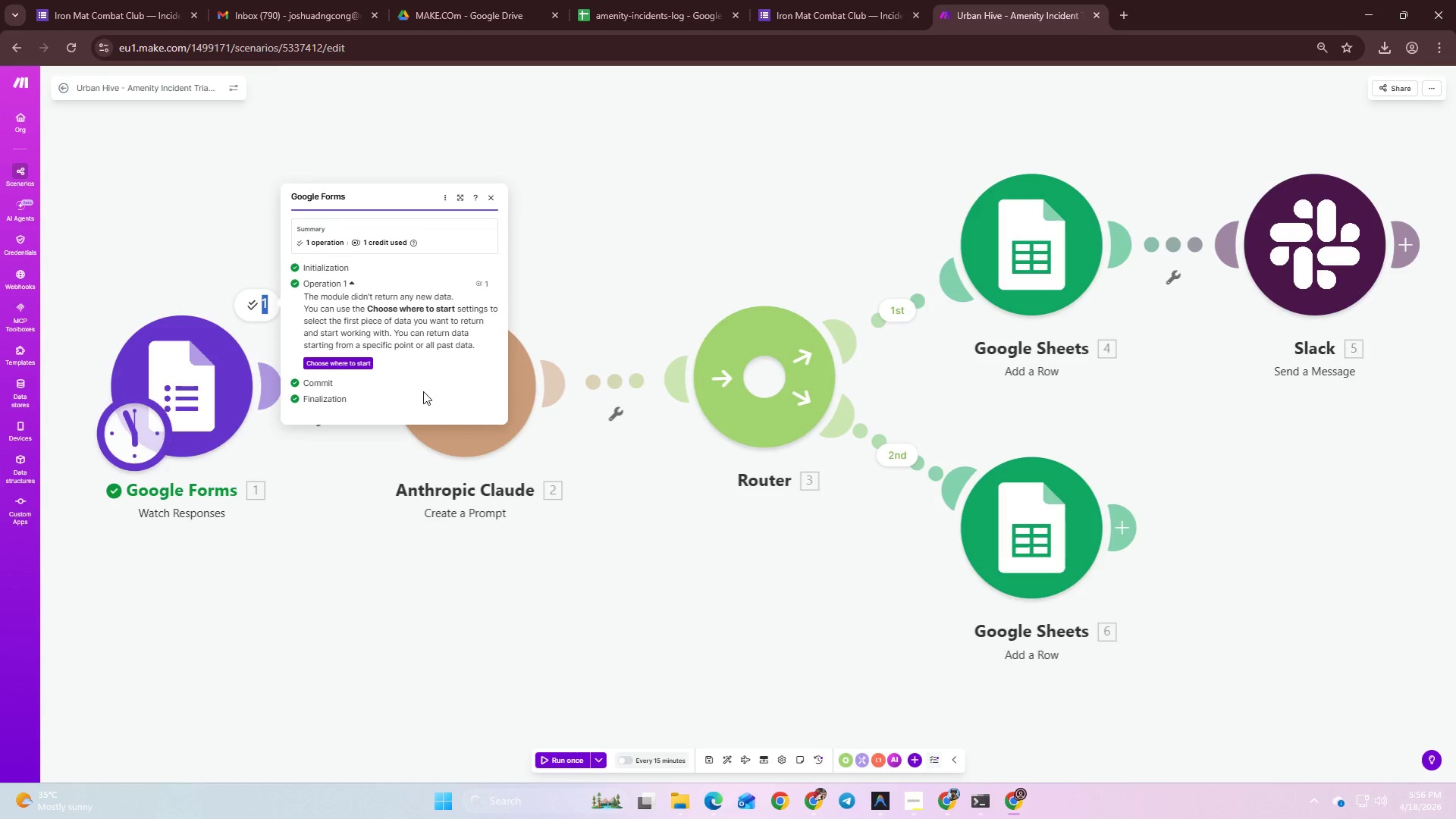 
left_click([366, 362])
 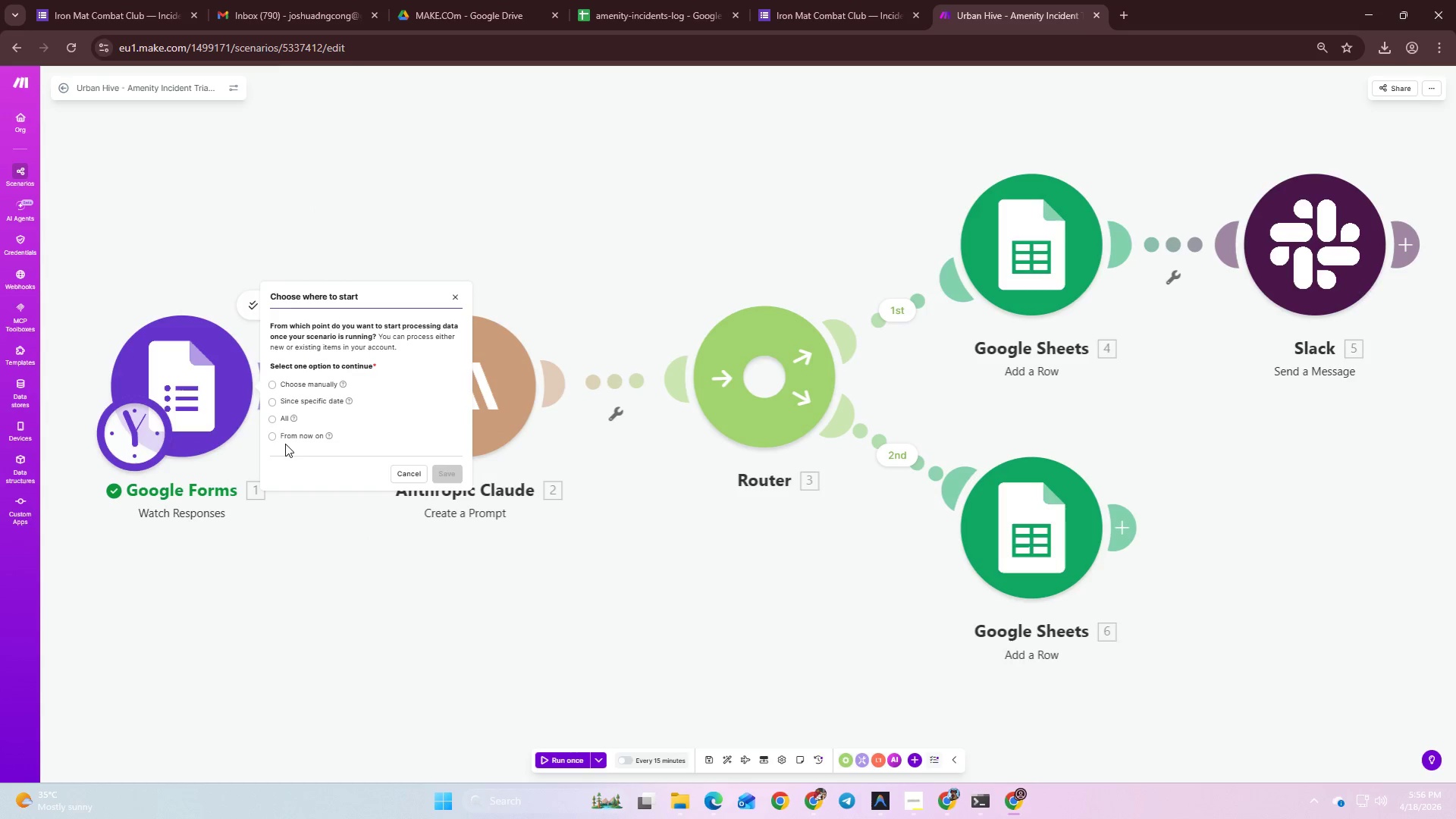 
wait(5.44)
 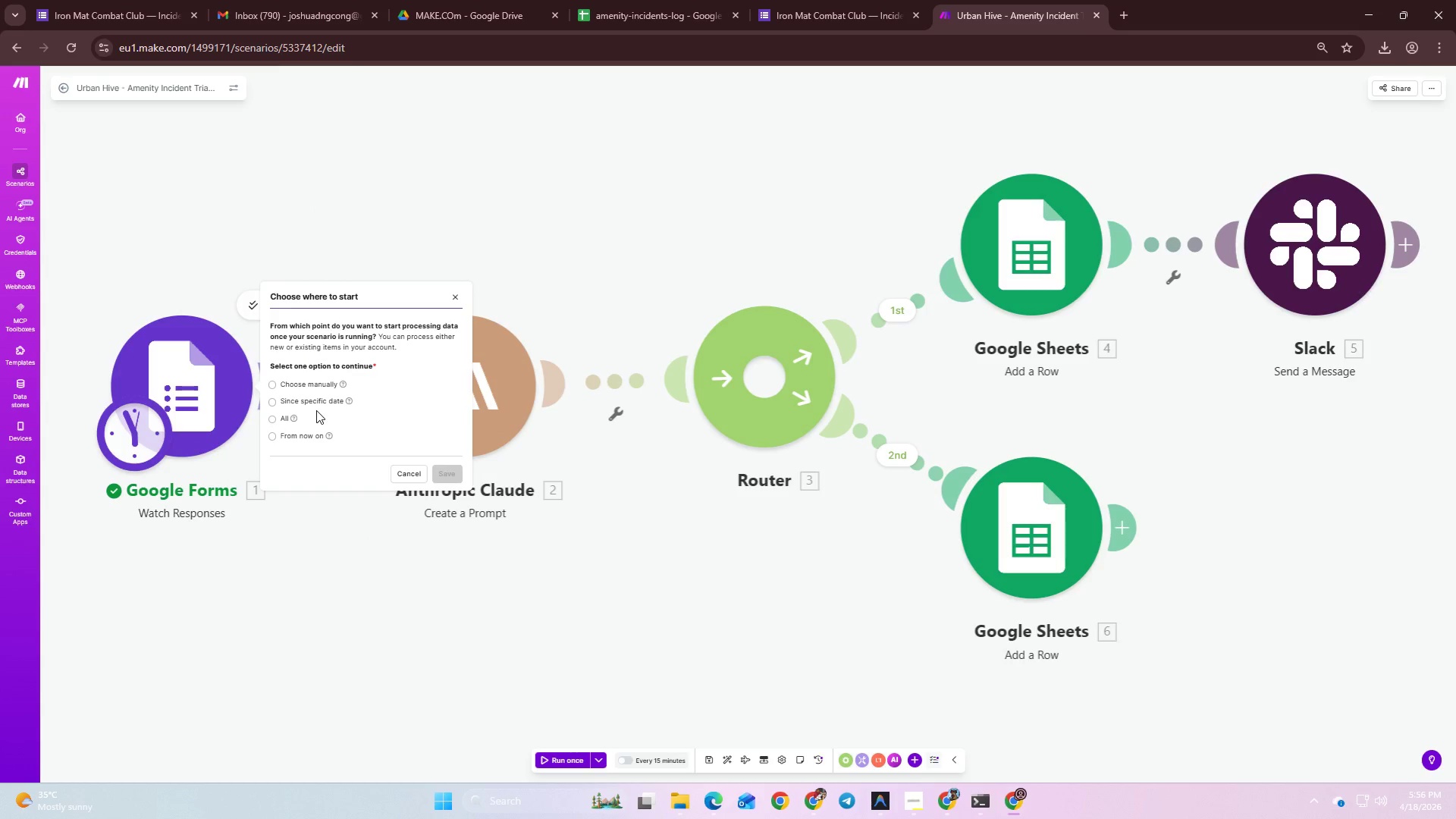 
left_click([281, 418])
 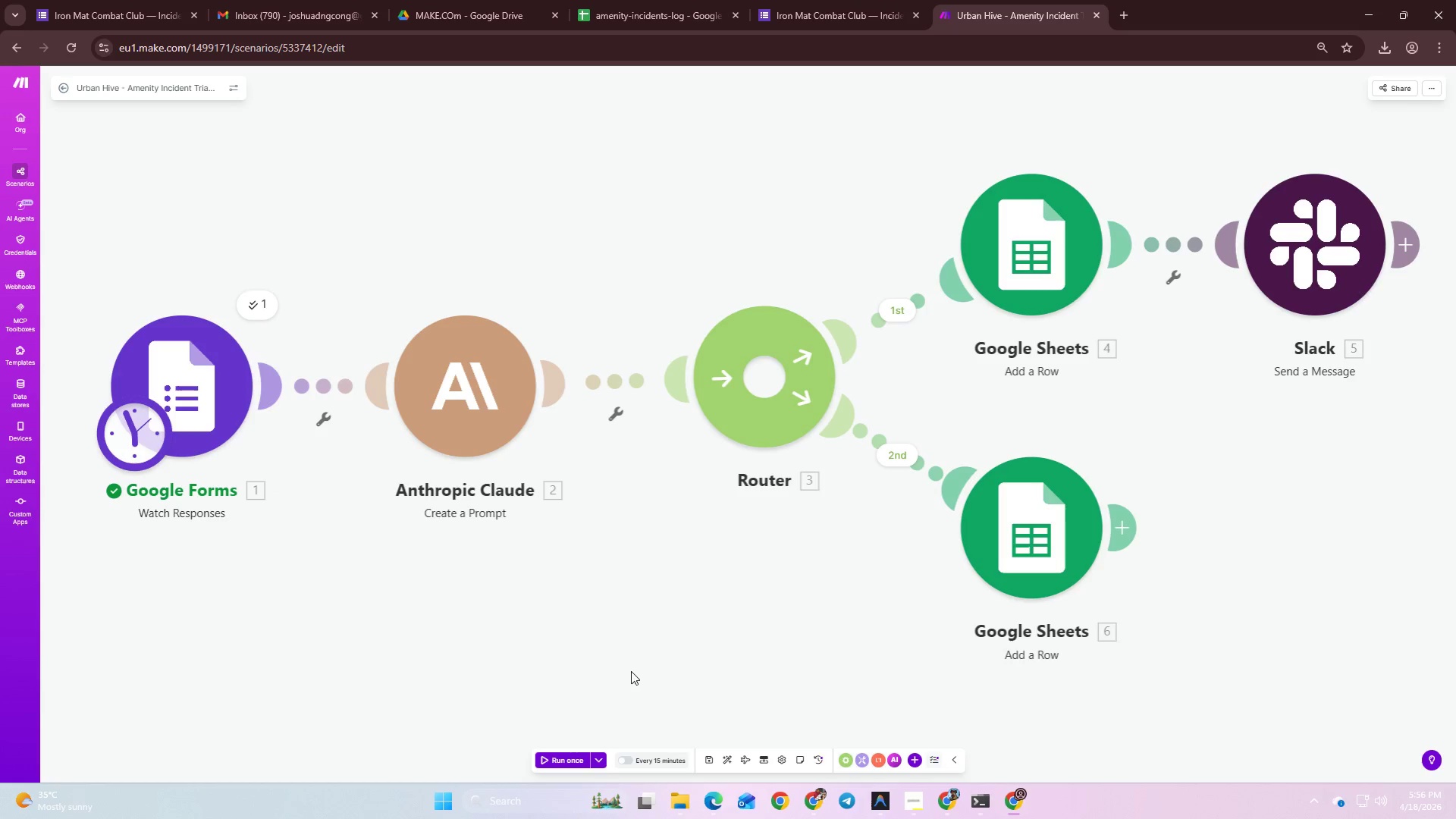 
left_click([569, 755])
 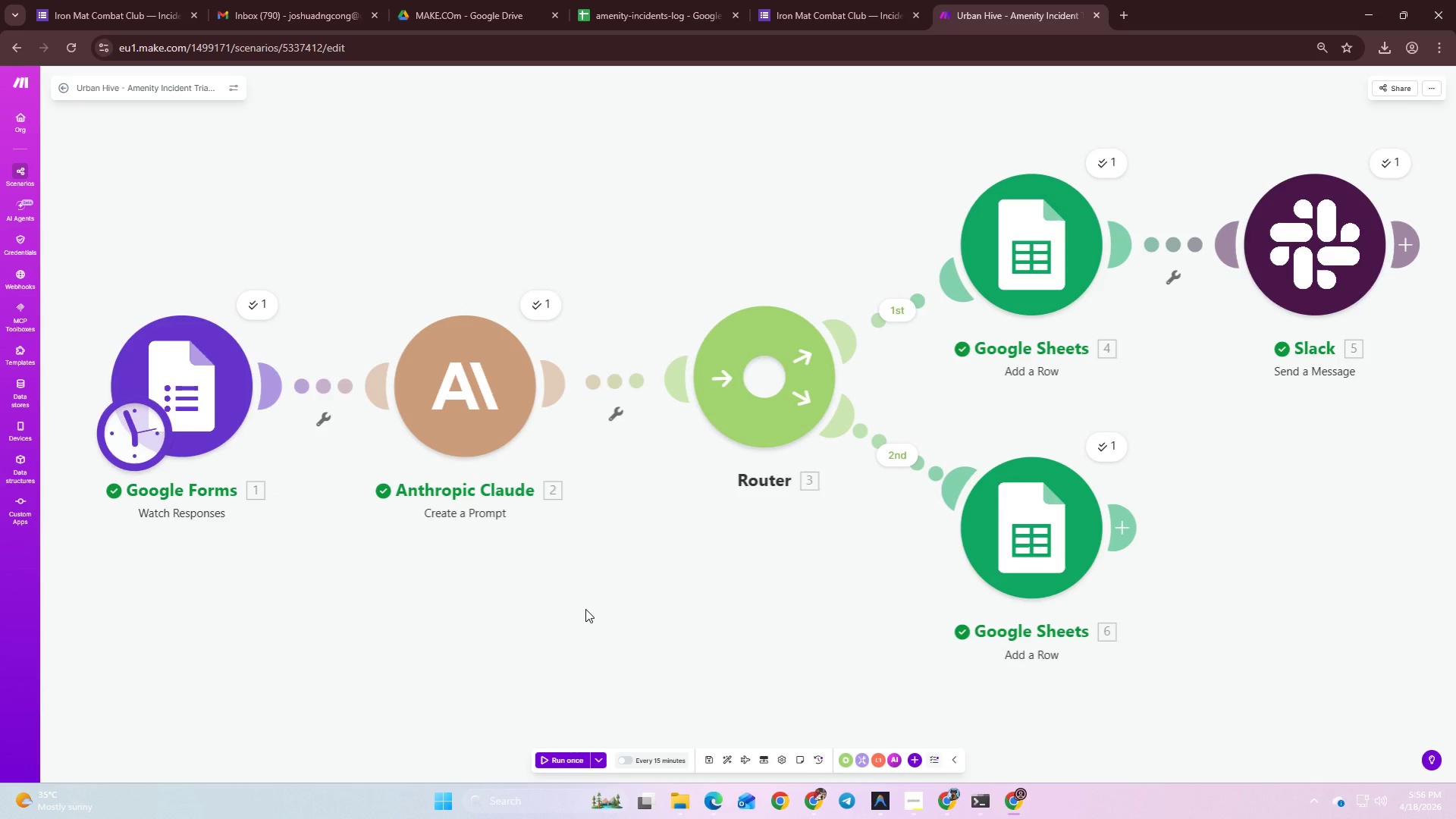 
wait(5.97)
 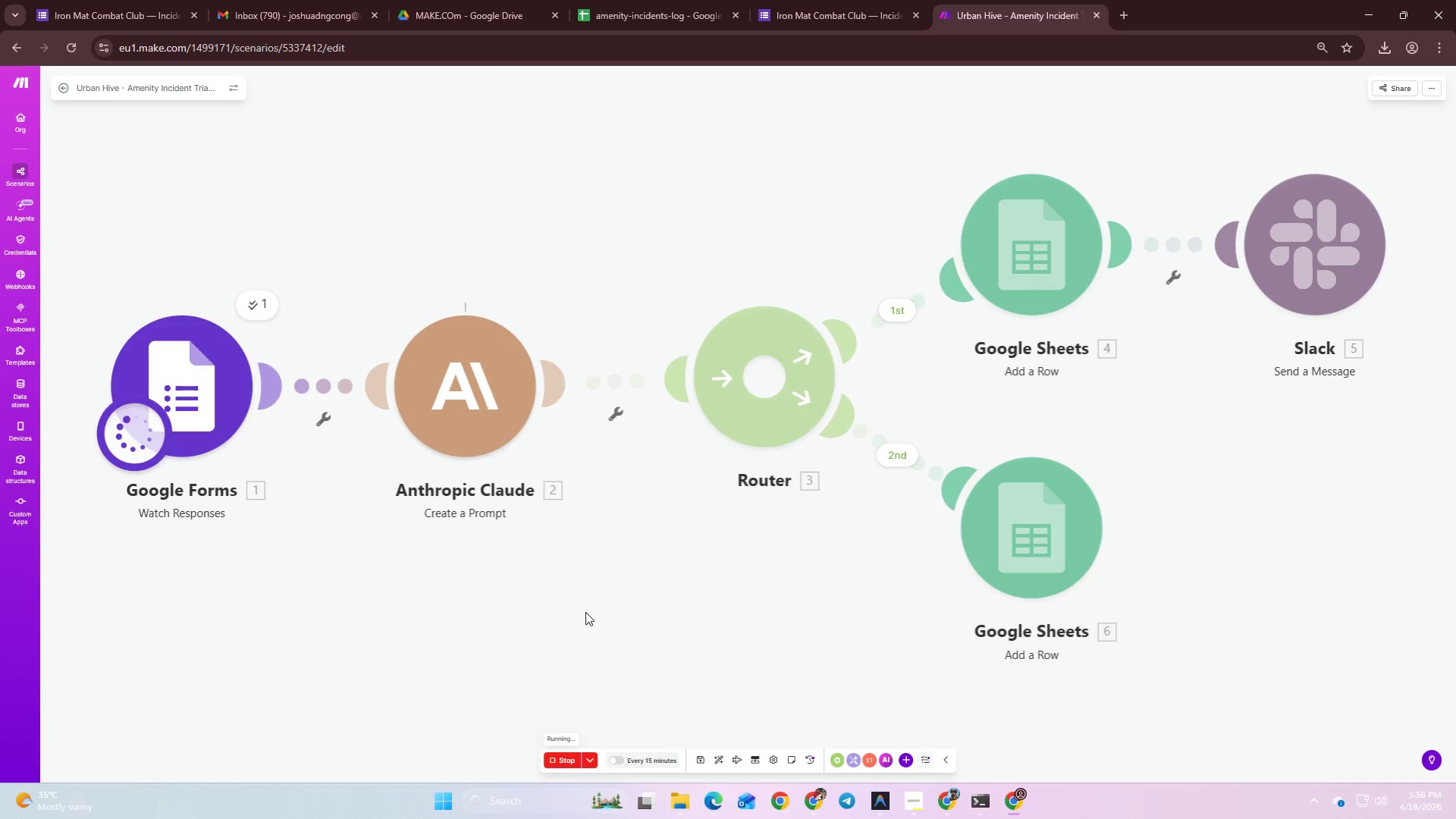 
hold_key(key=ControlLeft, duration=0.64)
scroll: coordinate [607, 592], scroll_direction: down, amount: 1.0
 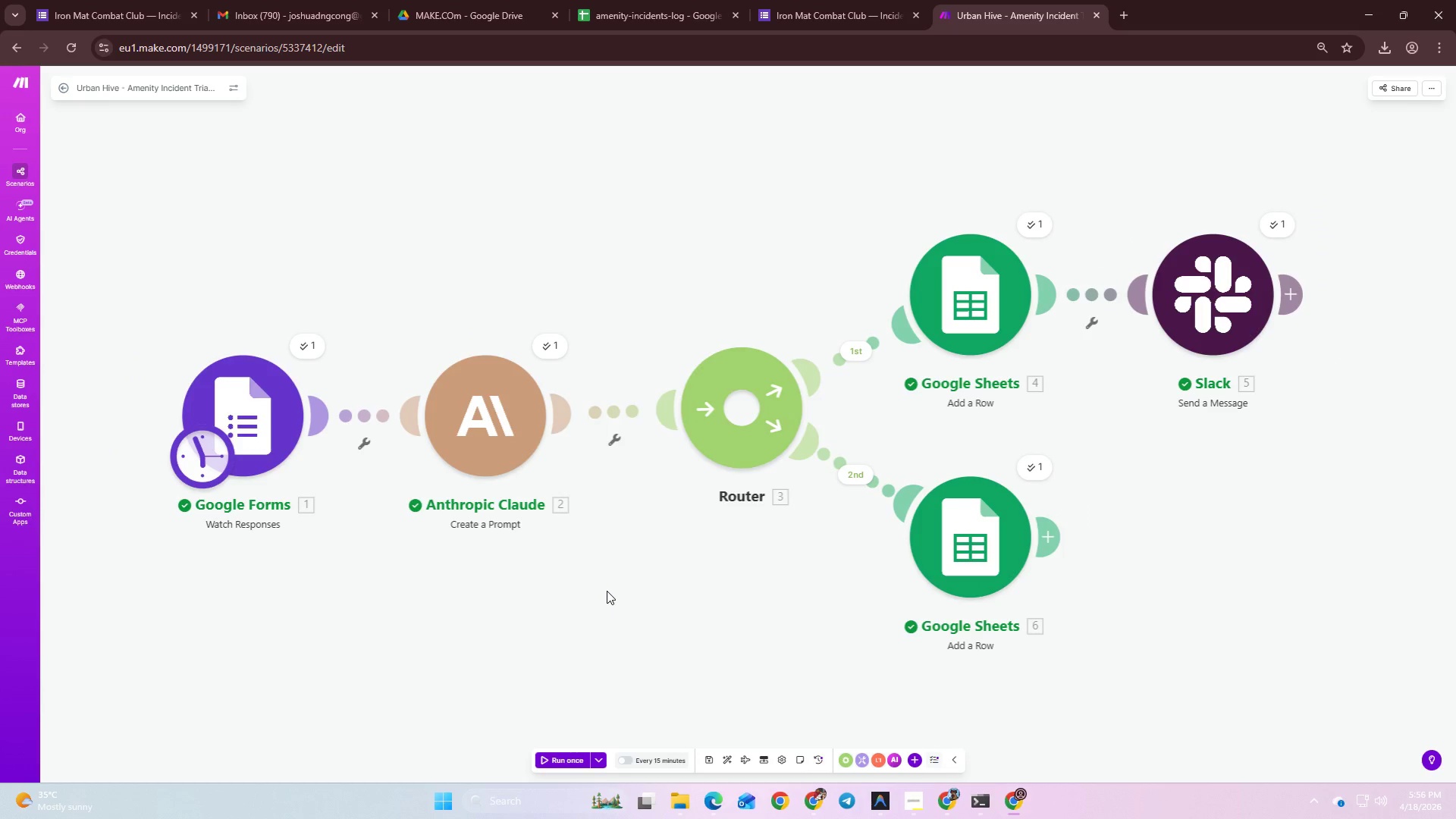 
key(Meta+Shift+S)
 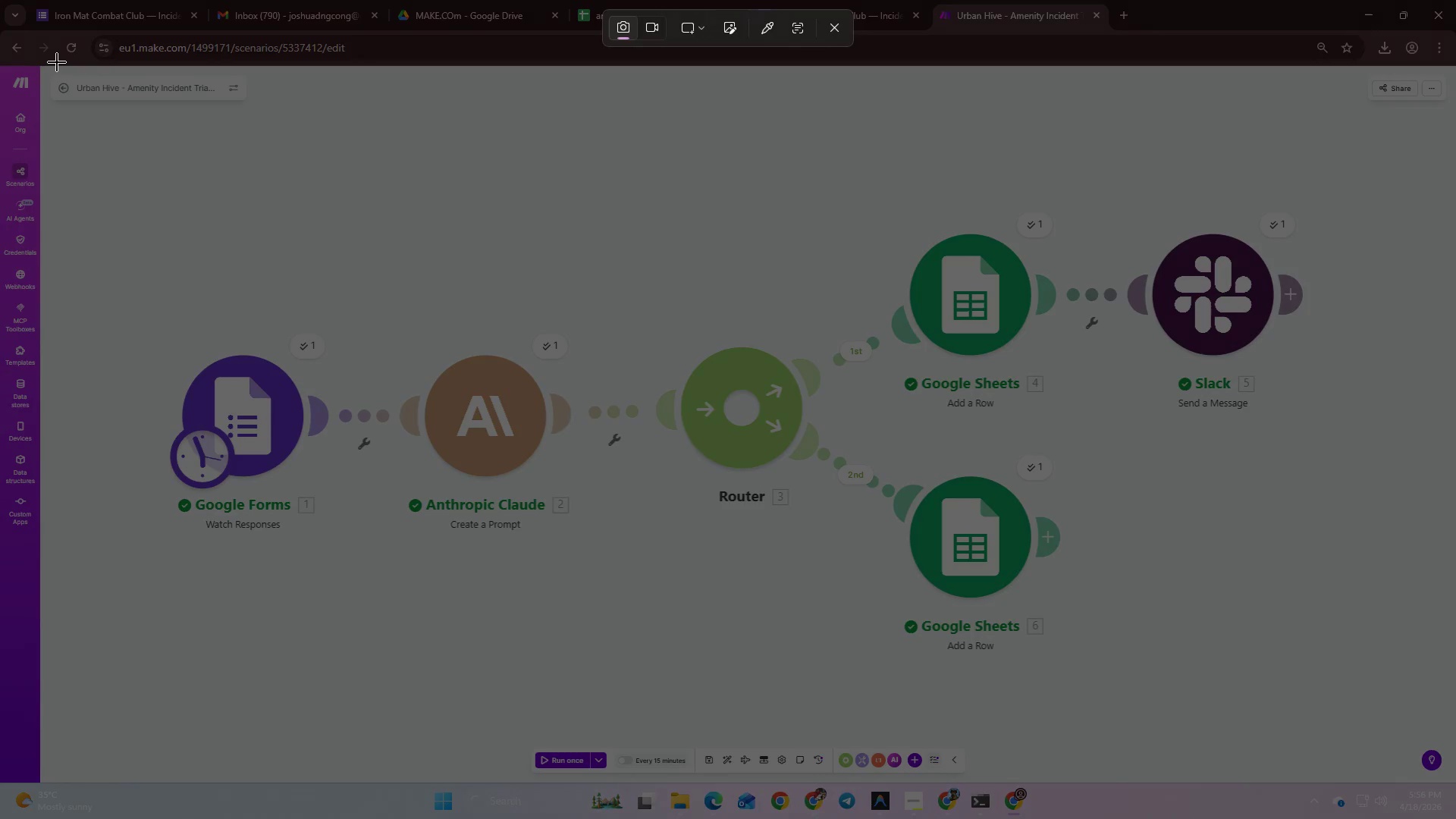 
left_click_drag(start_coordinate=[53, 62], to_coordinate=[1446, 767])
 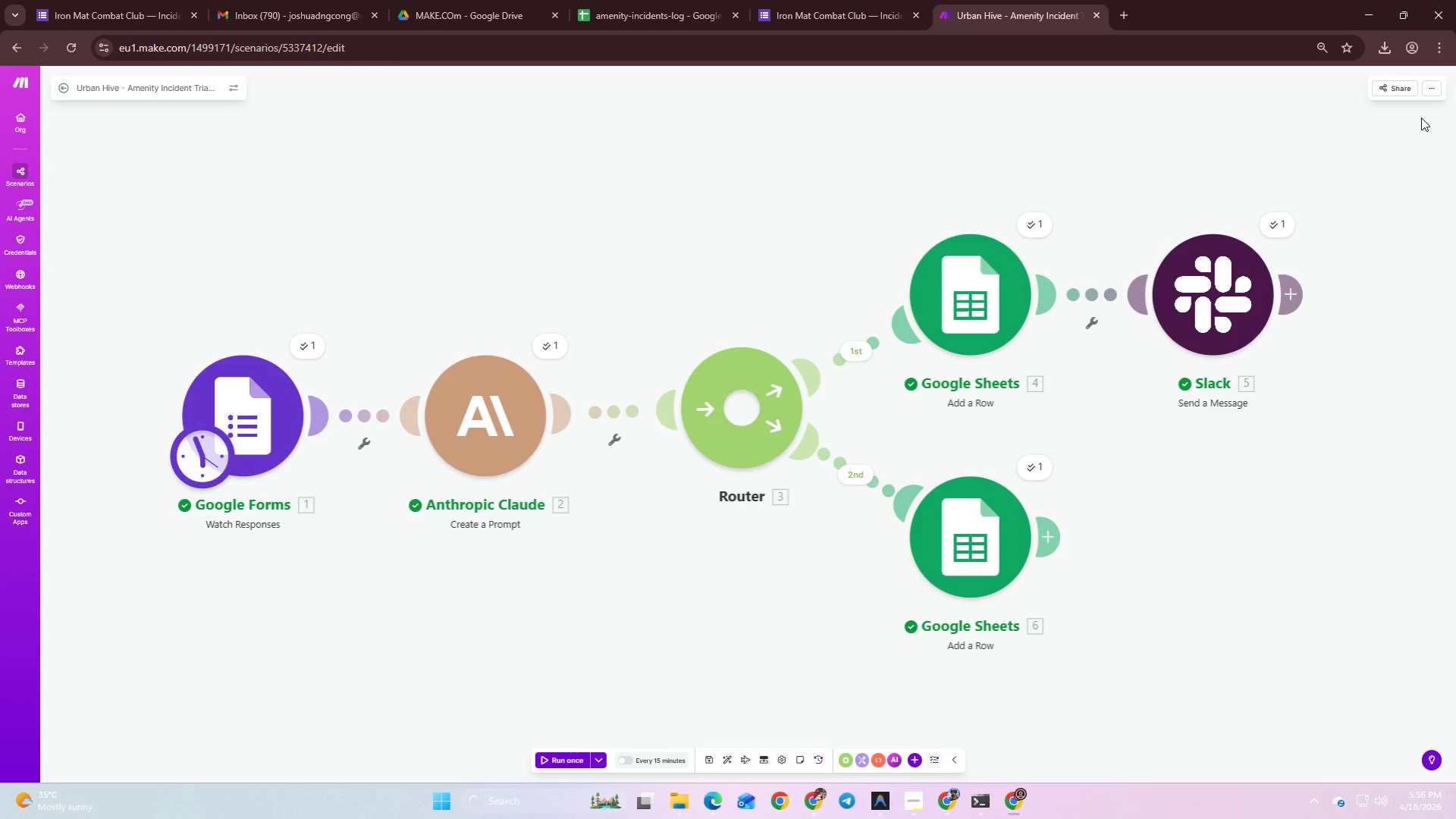 
left_click([1428, 91])
 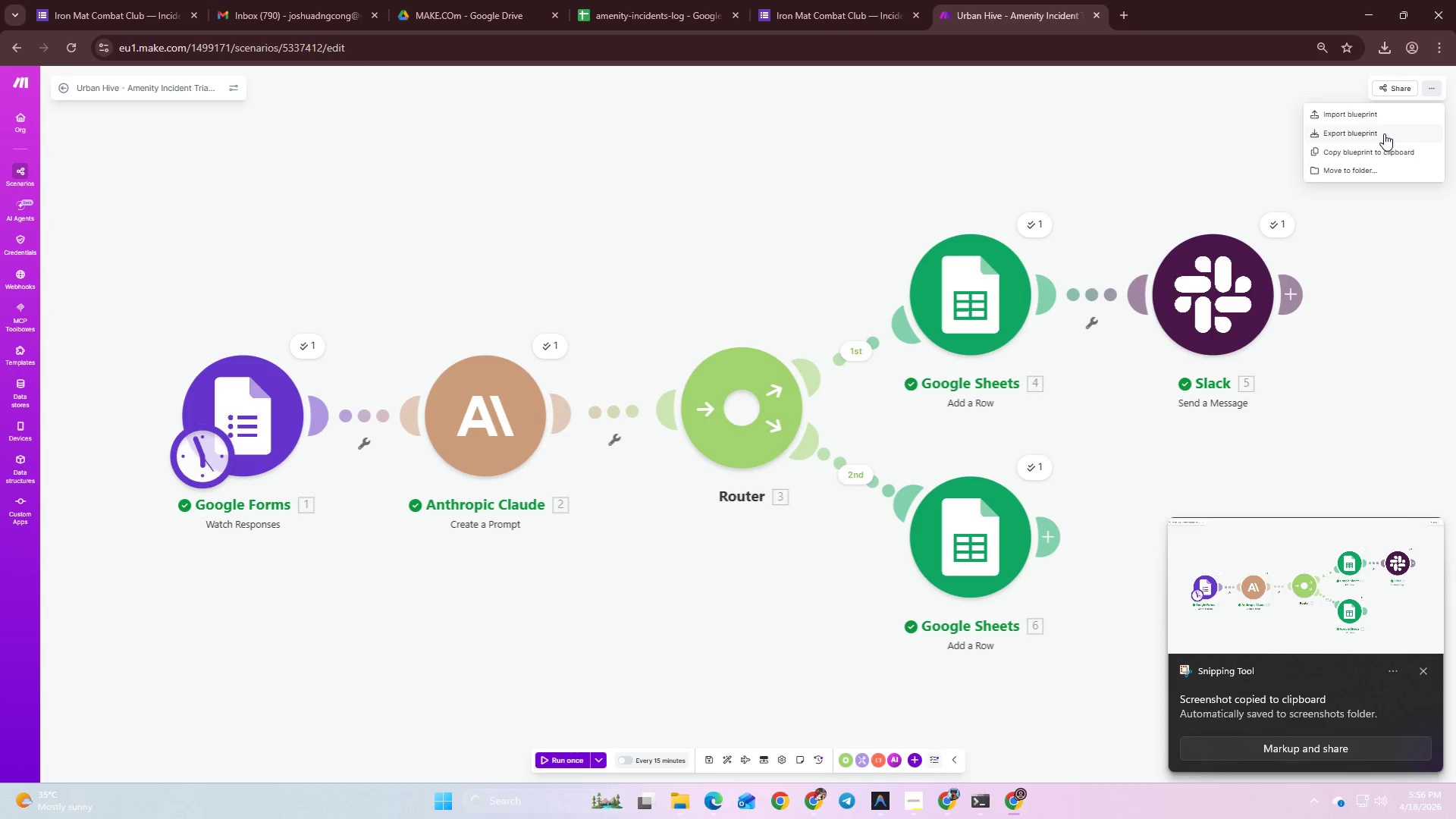 
left_click([1384, 133])
 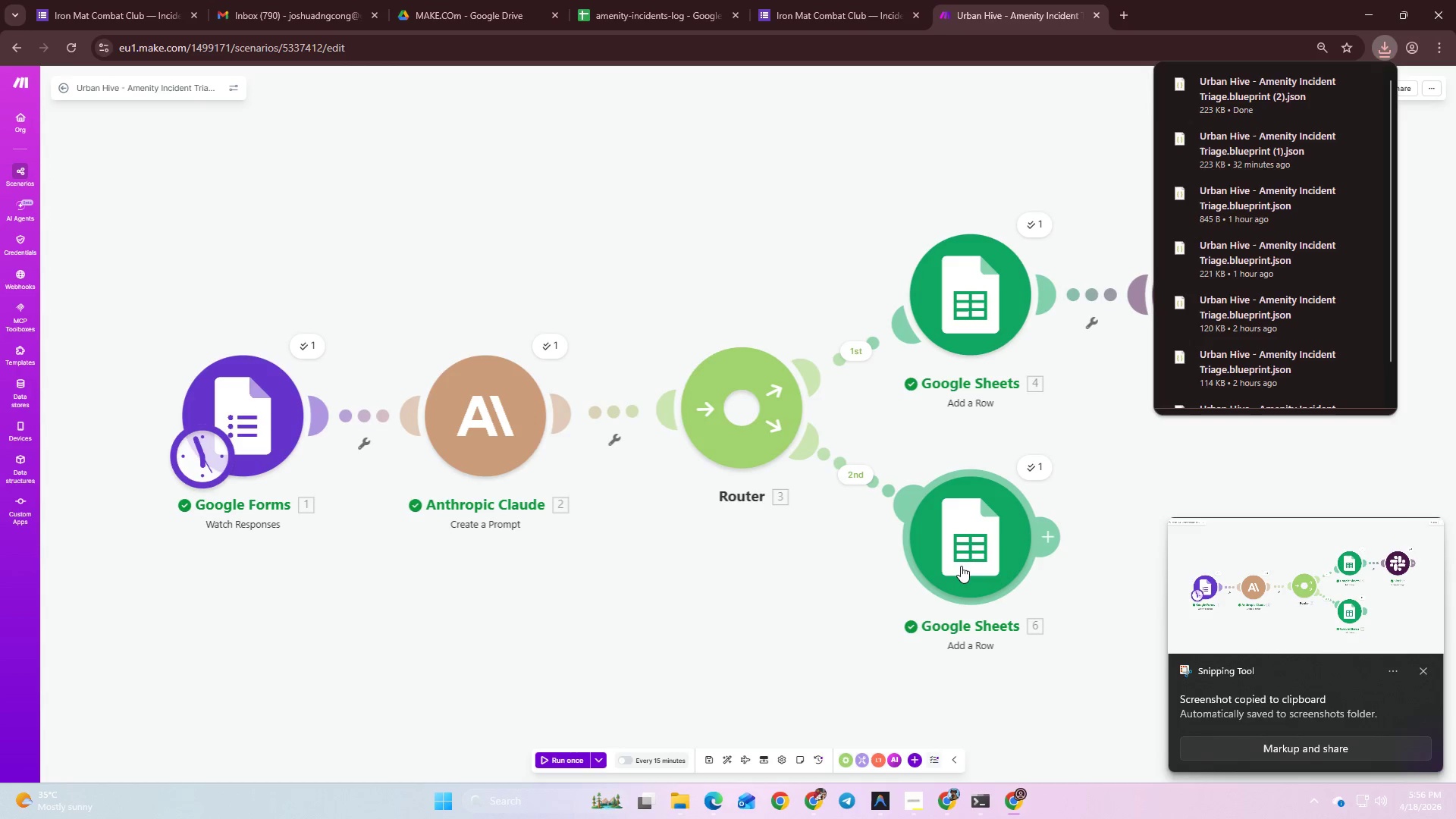 
key(Meta+MetaLeft)
 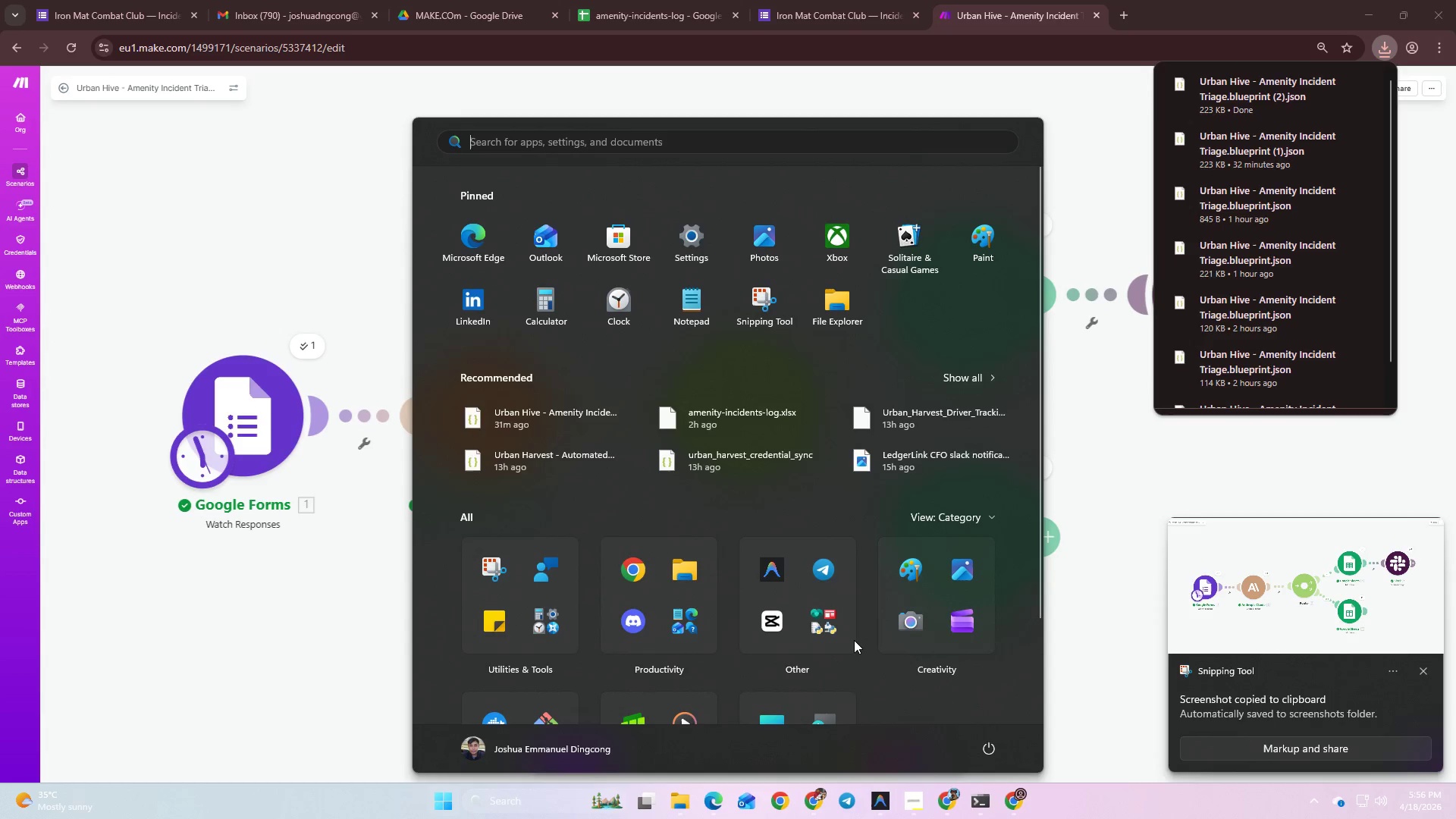 
type(pa)
 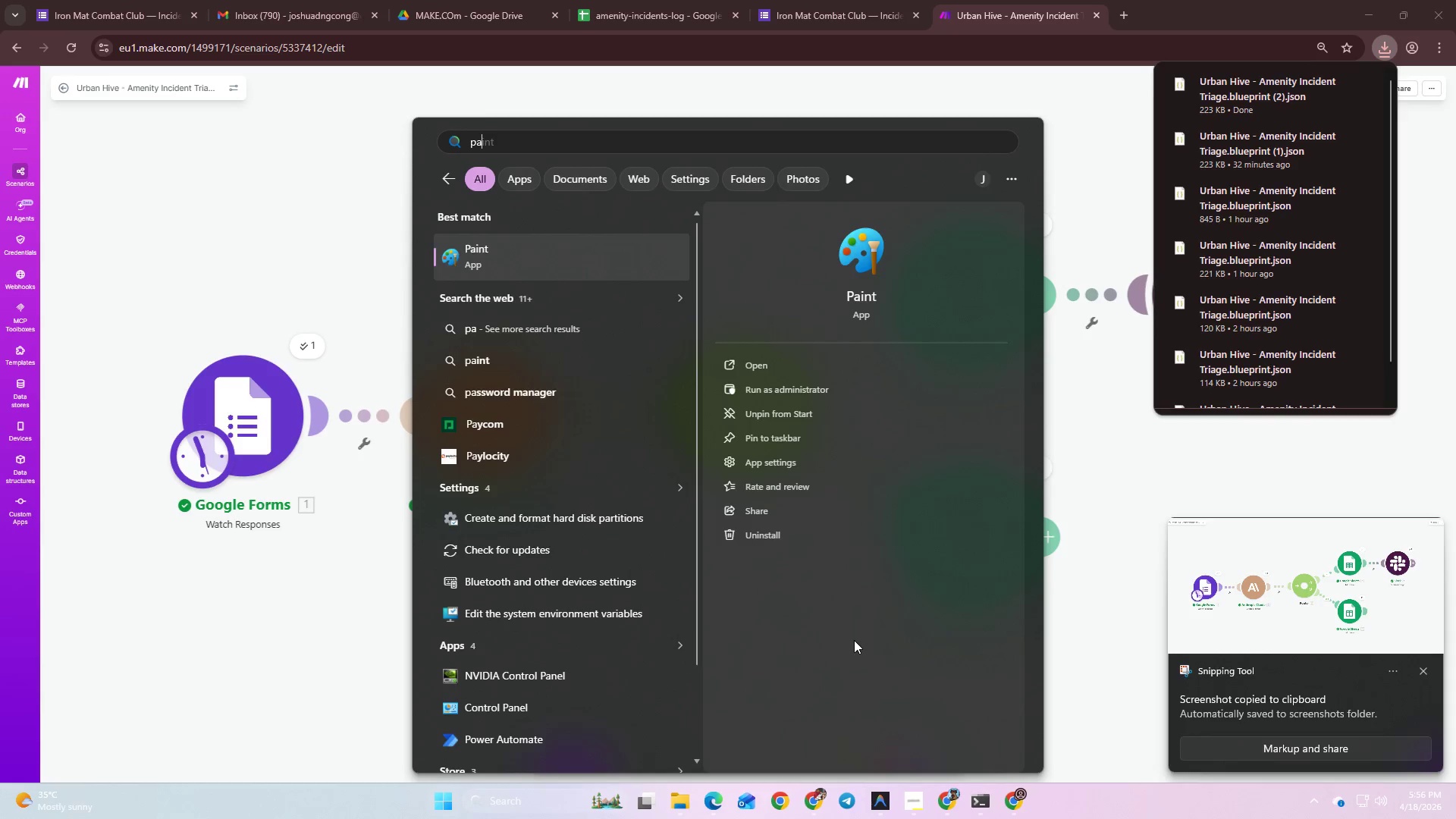 
key(Enter)
 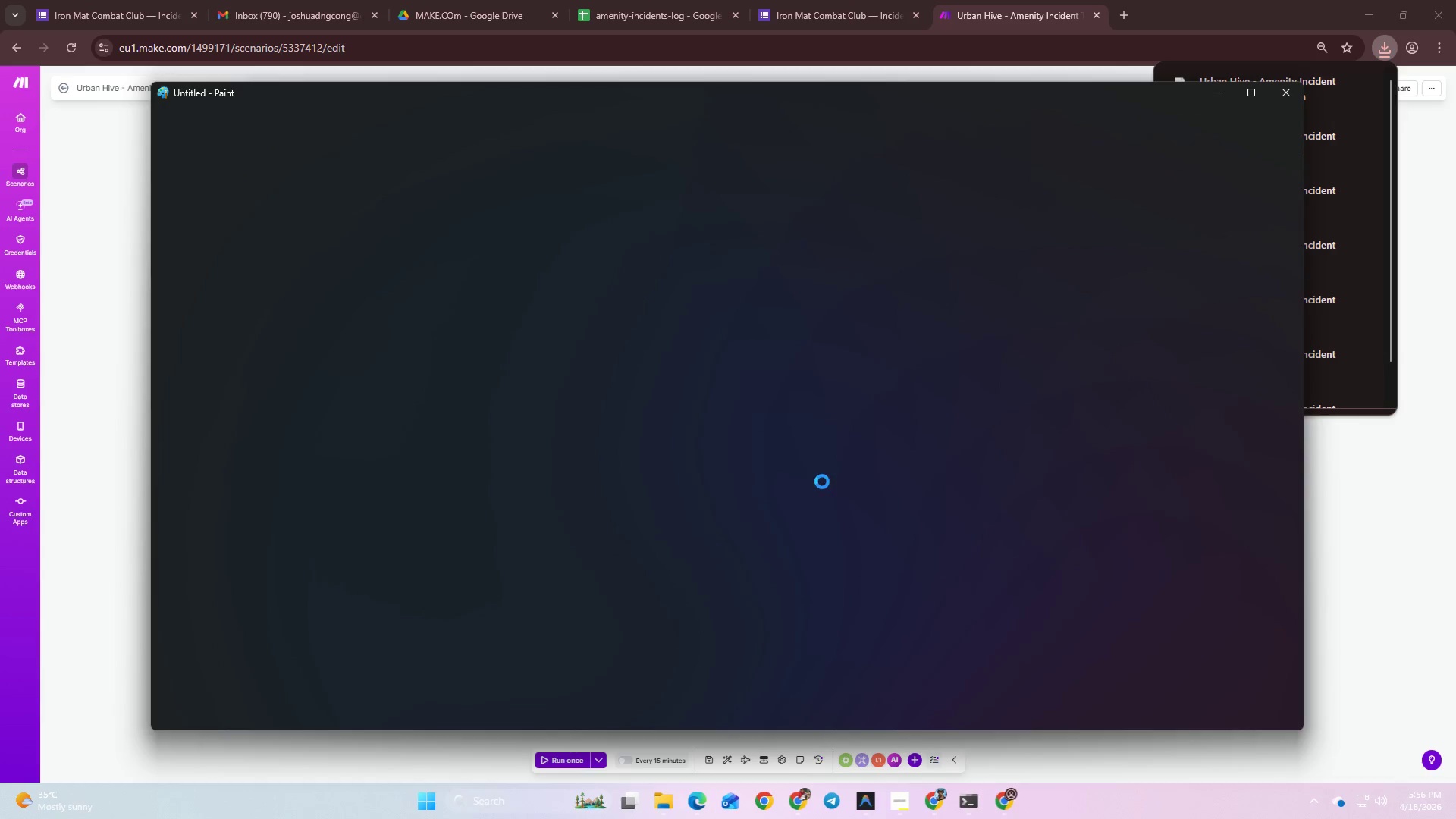 
left_click([811, 482])
 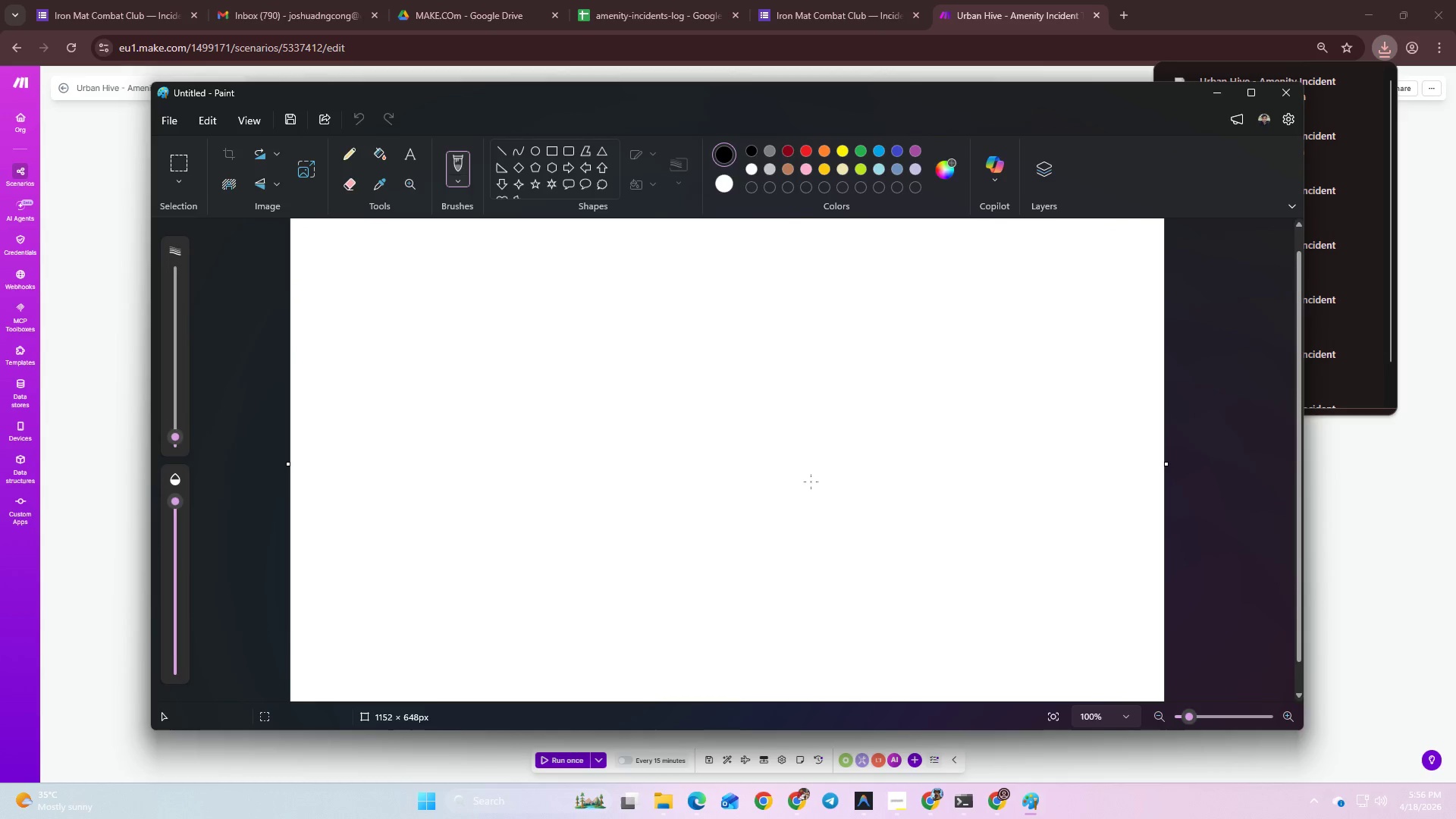 
key(Control+V)
 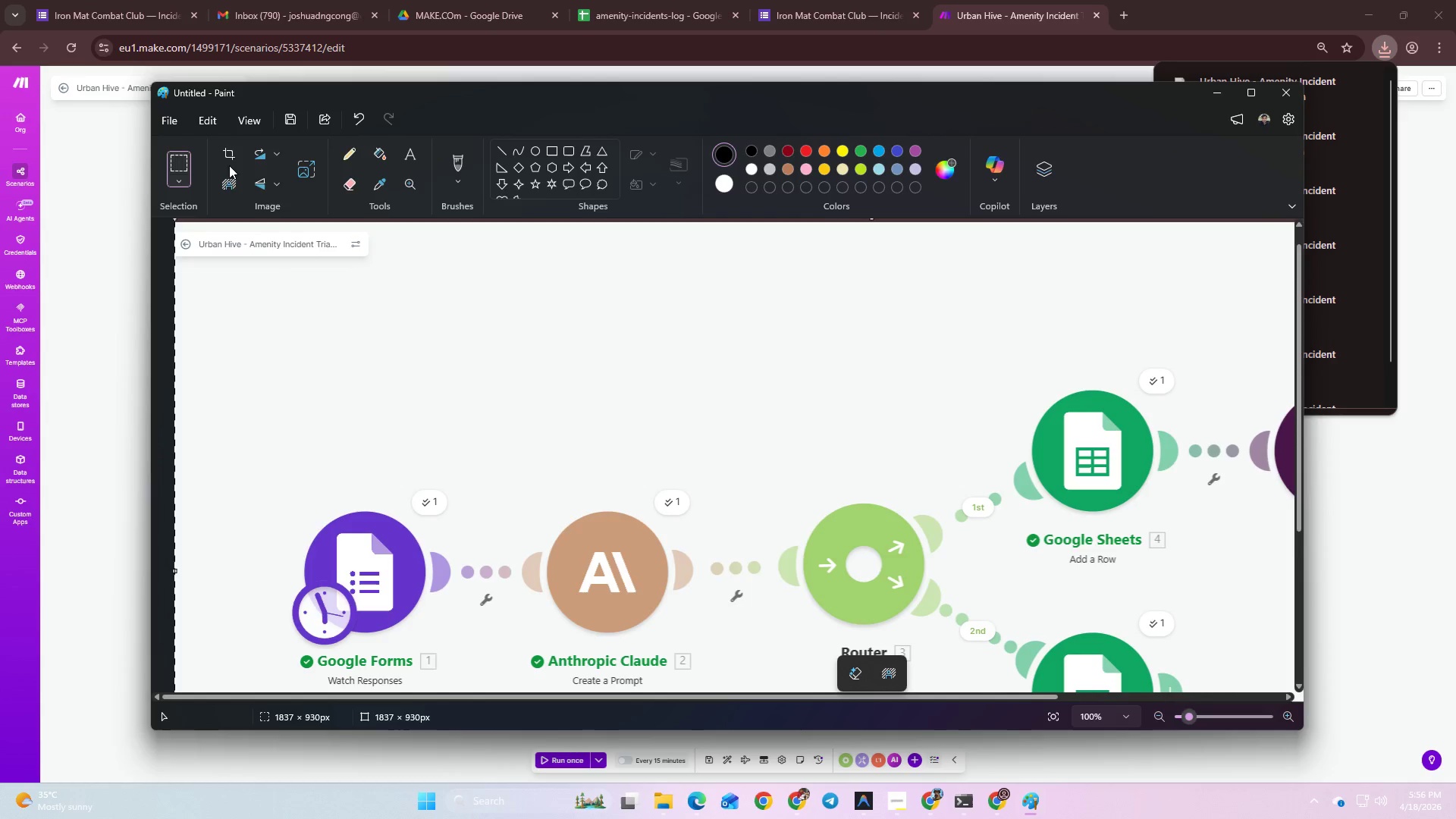 
left_click([220, 149])
 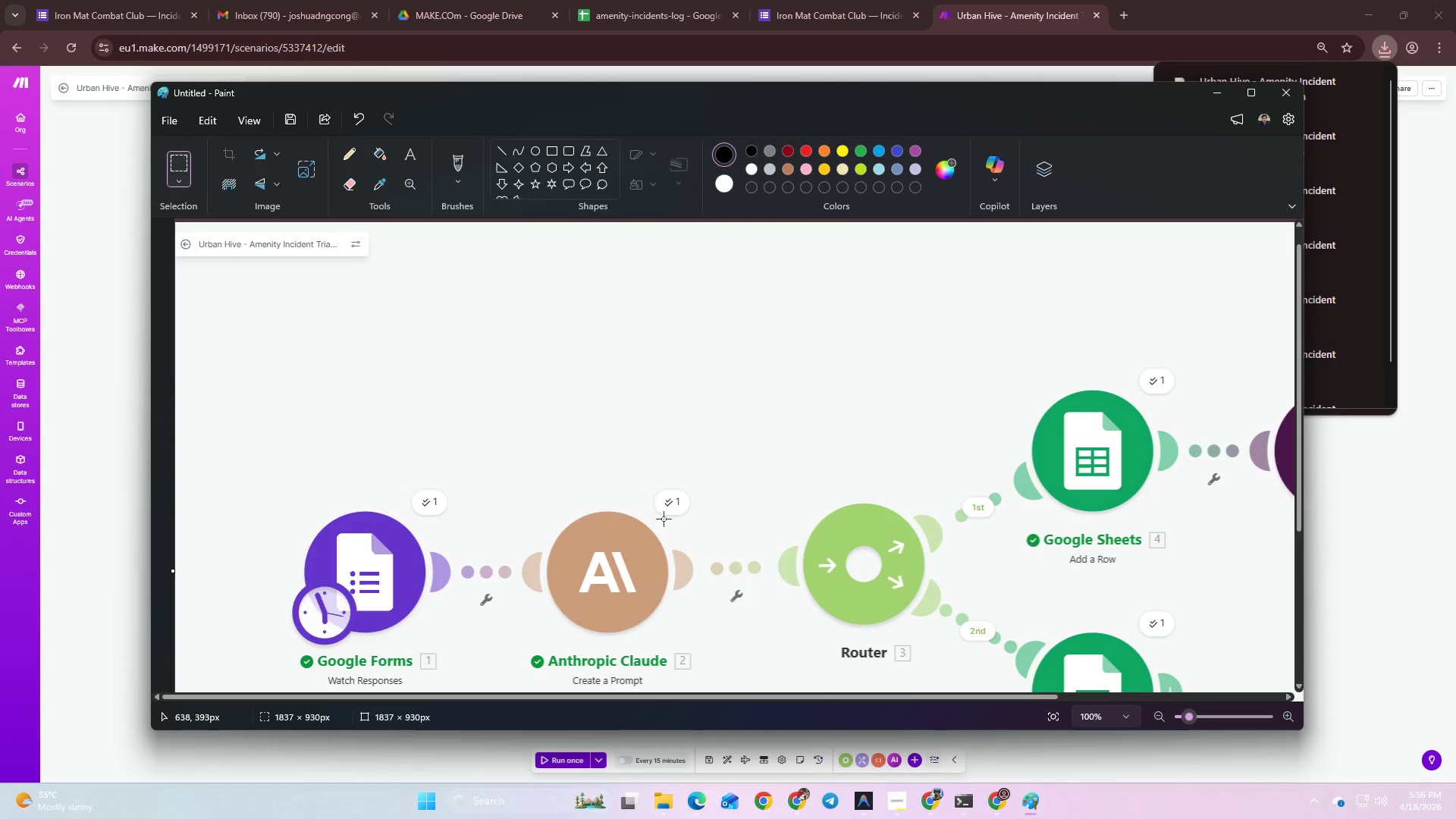 
hold_key(key=ControlLeft, duration=0.59)
scroll: coordinate [669, 516], scroll_direction: down, amount: 2.0
 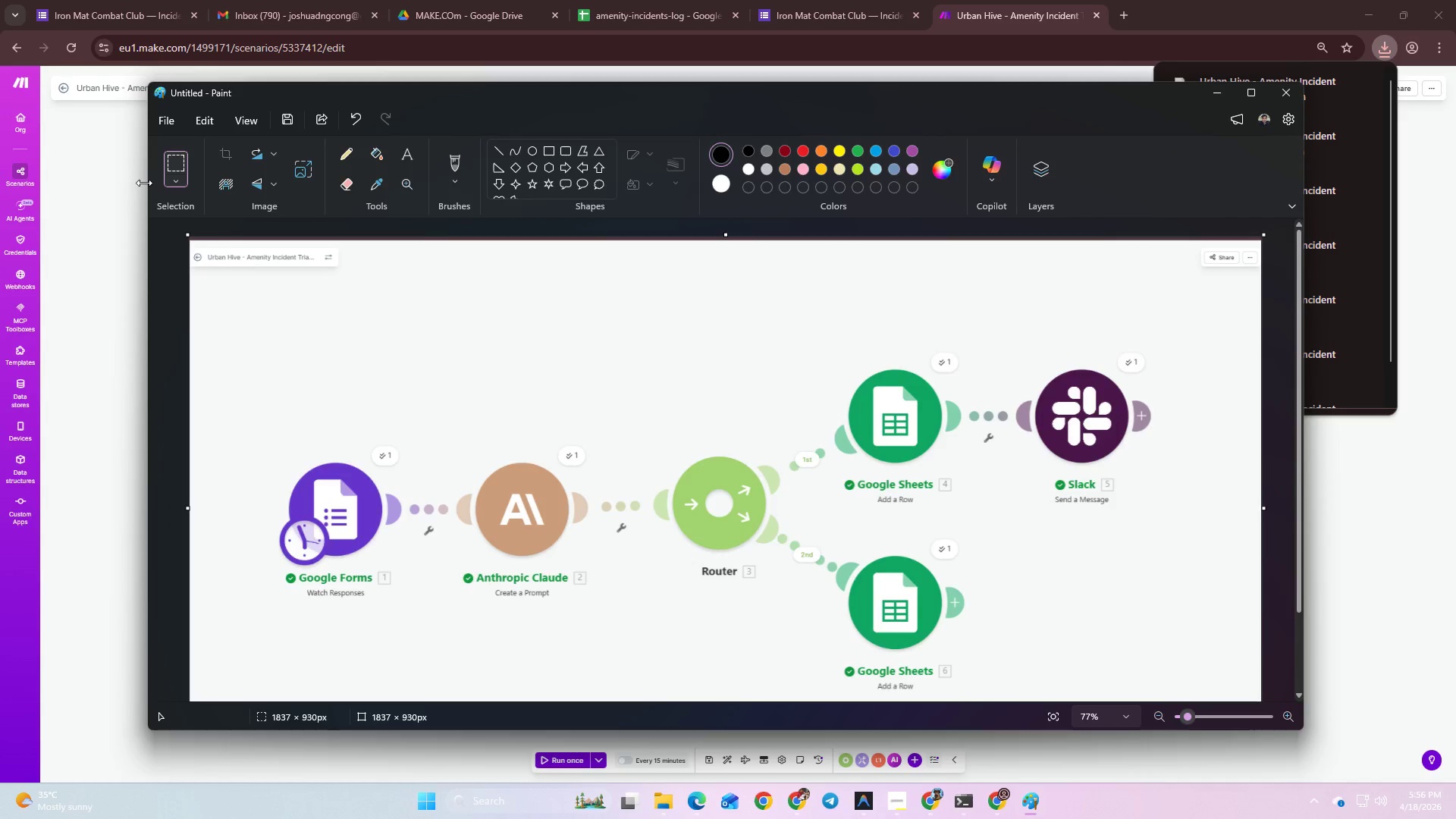 
double_click([156, 80])
 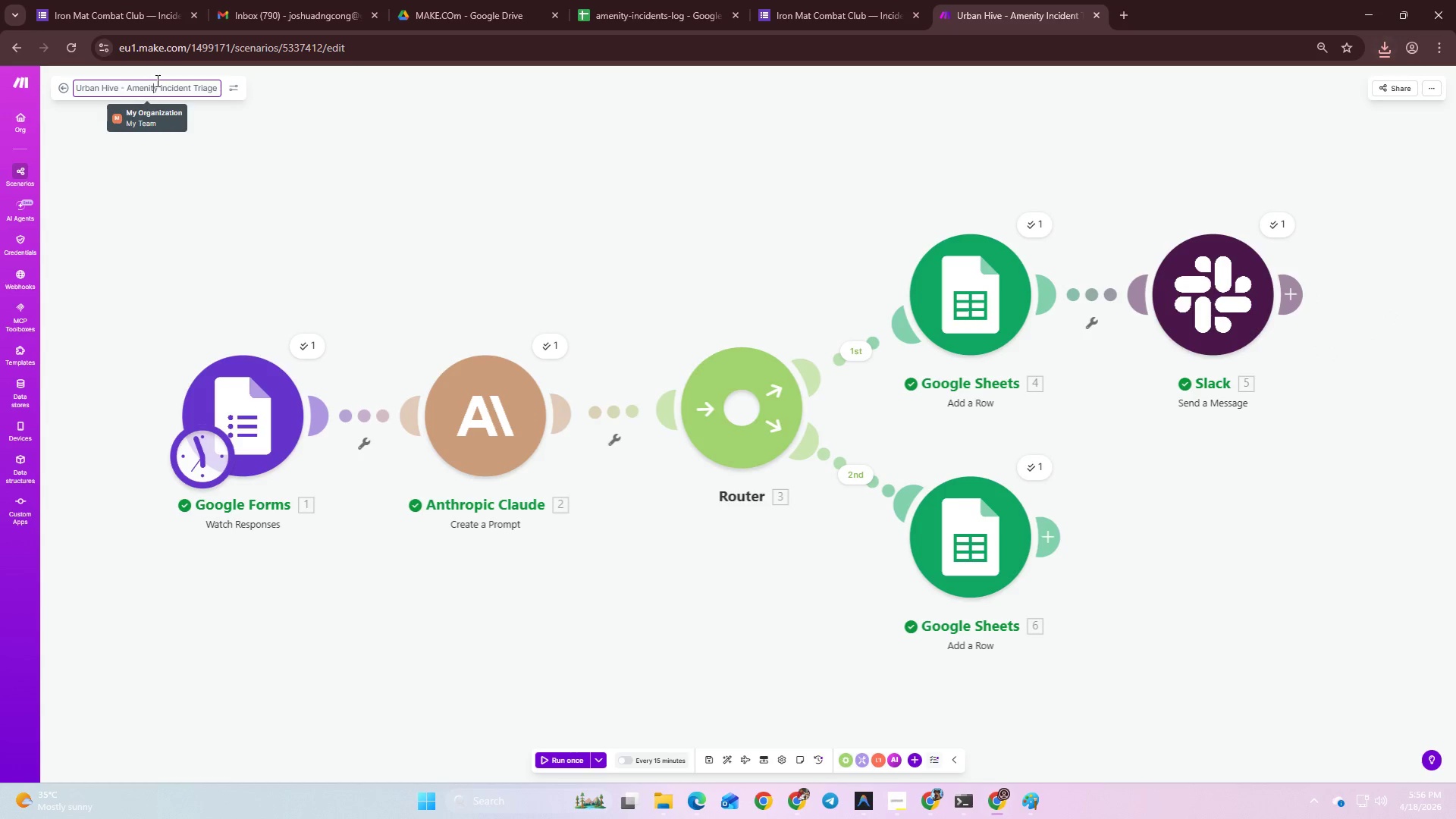 
key(Control+A)
 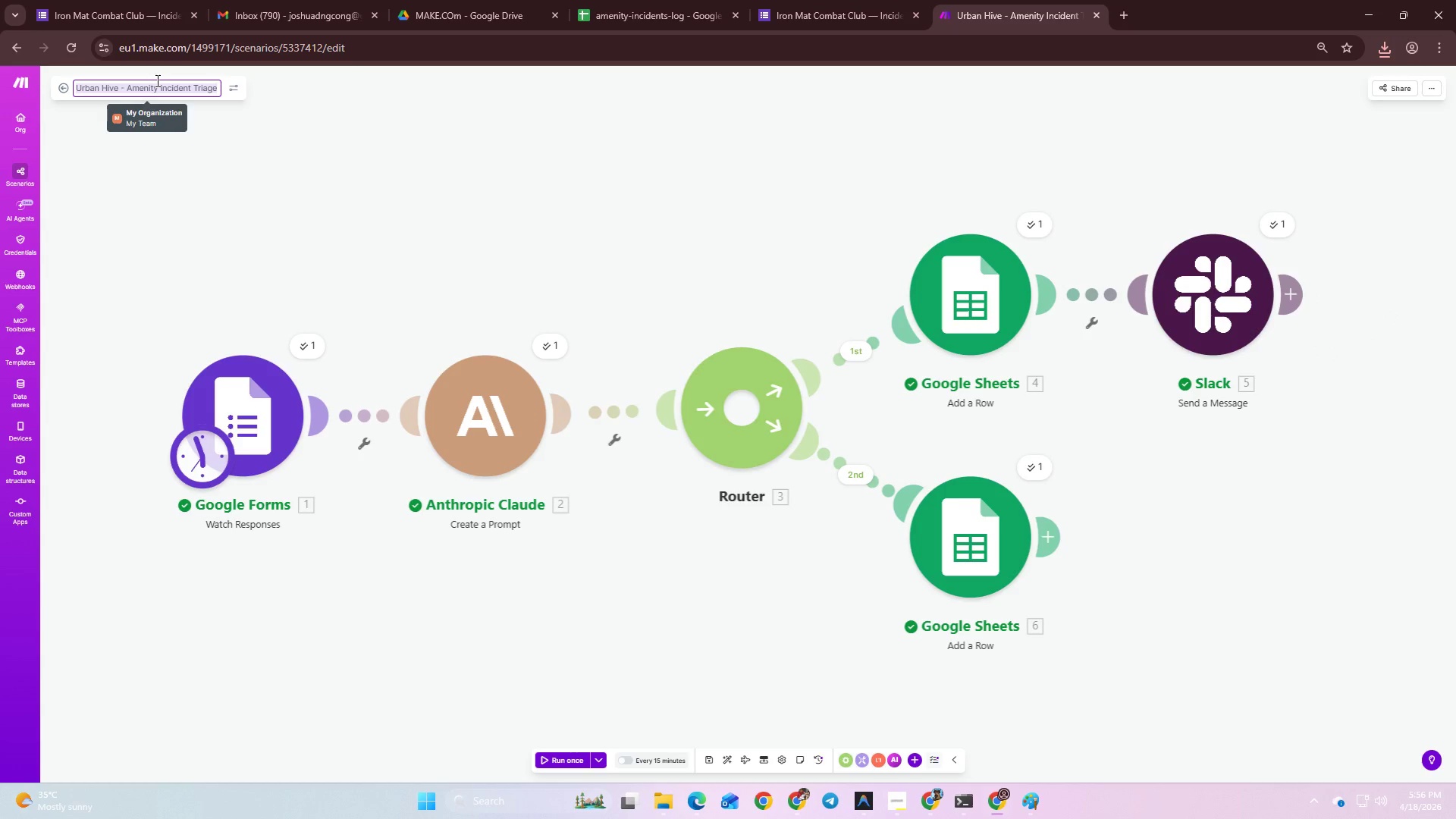 
key(Control+C)
 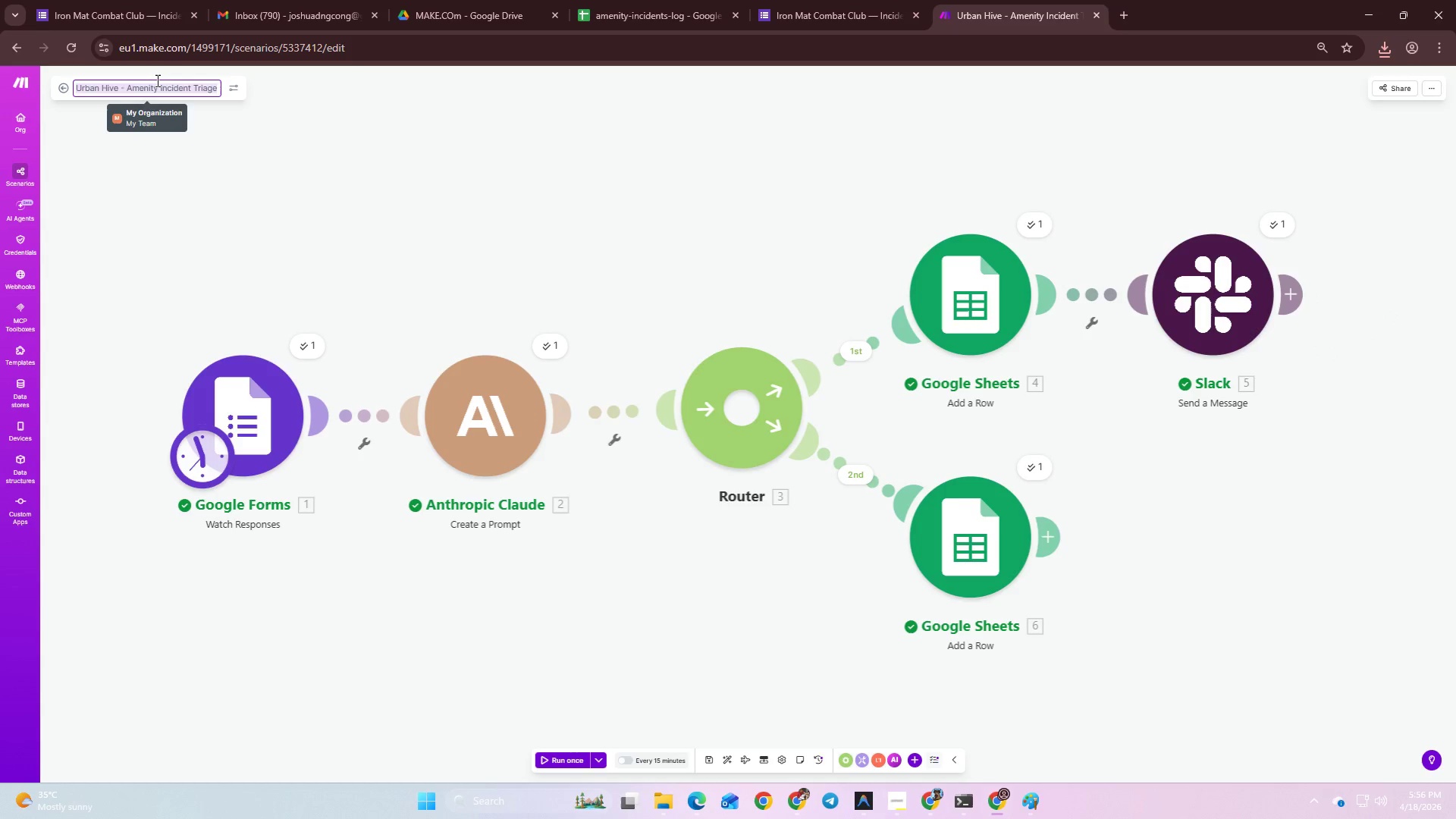 
key(Alt+AltLeft)
 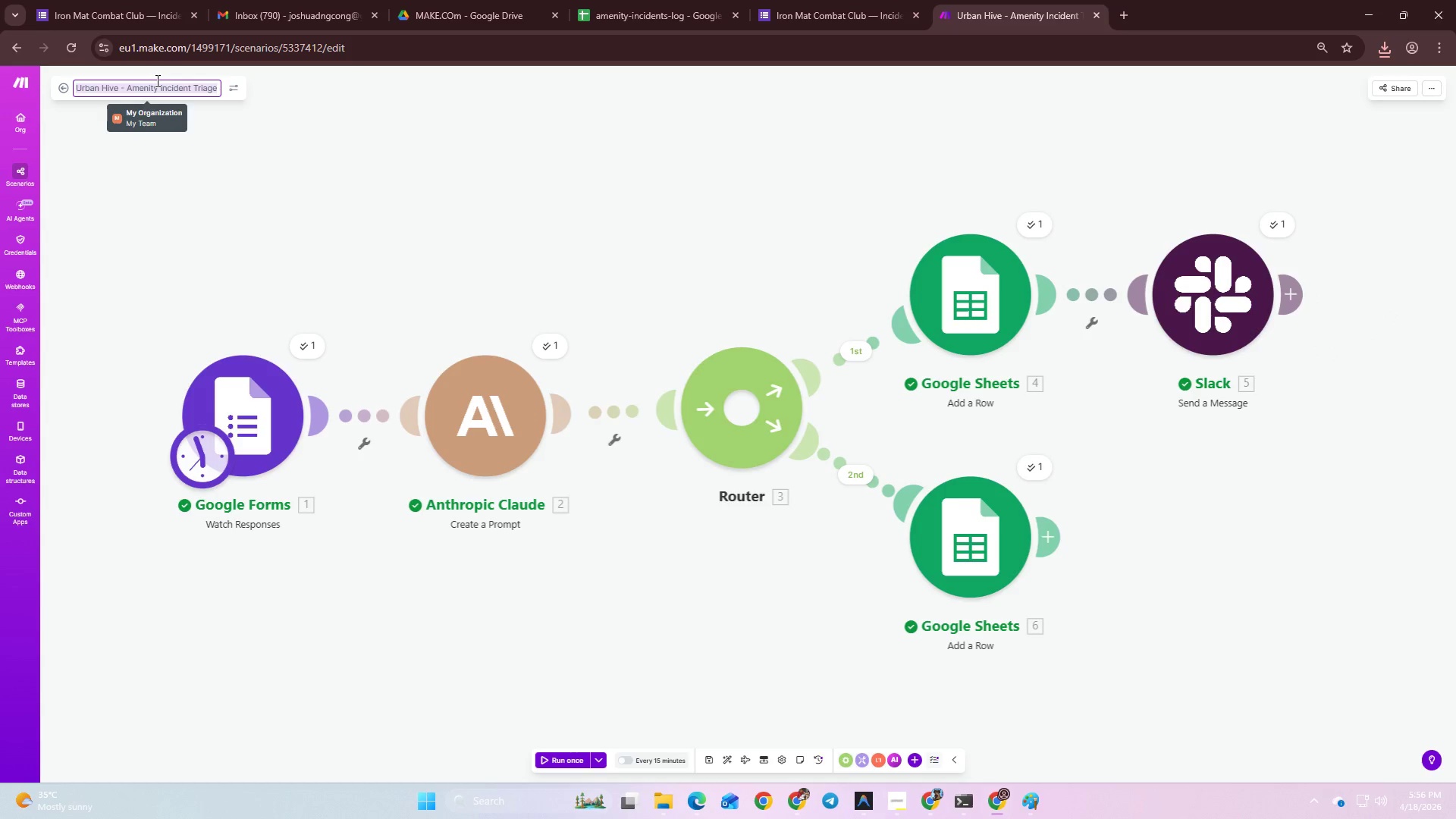 
key(Alt+Tab)
 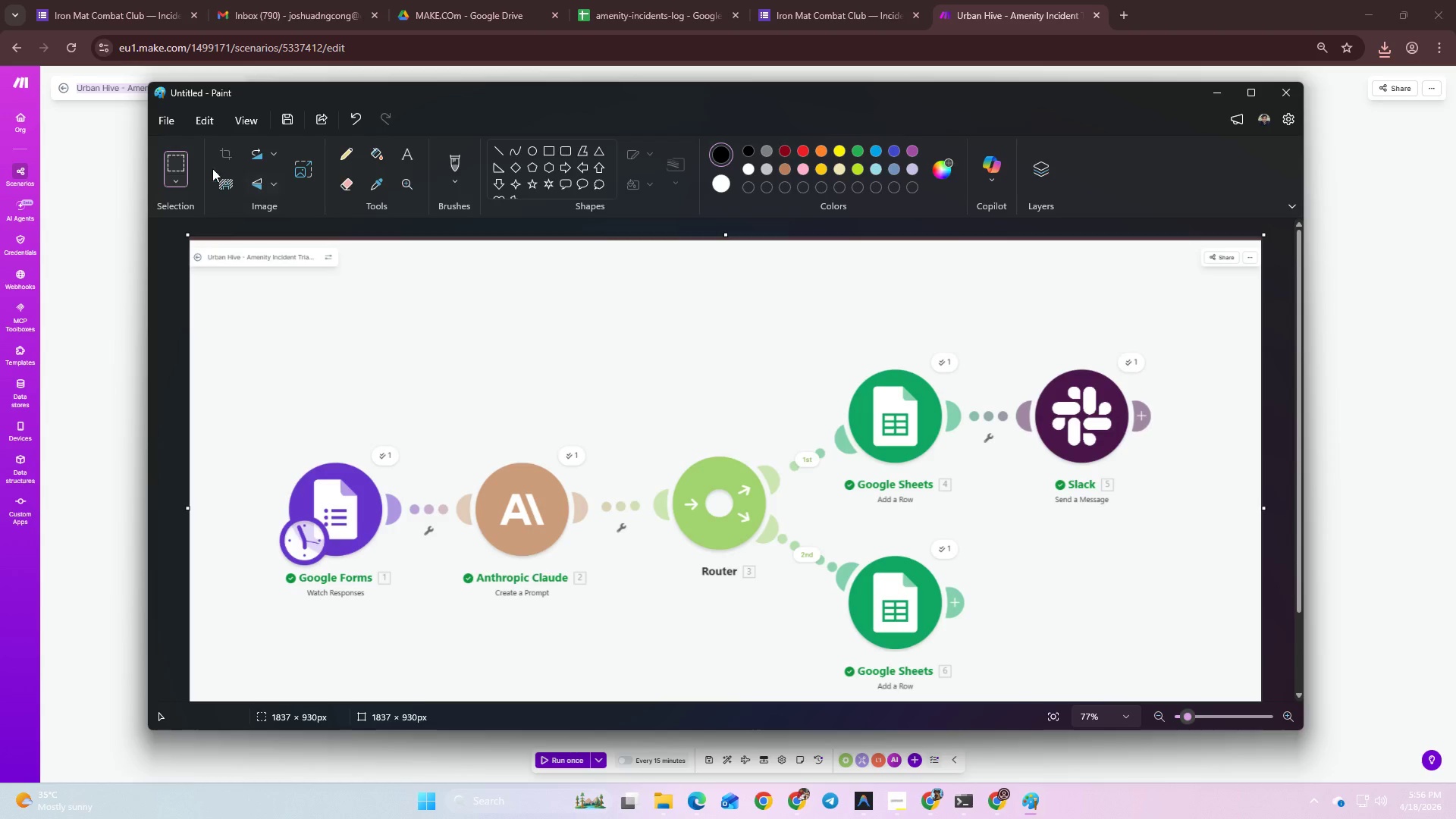 
left_click([165, 129])
 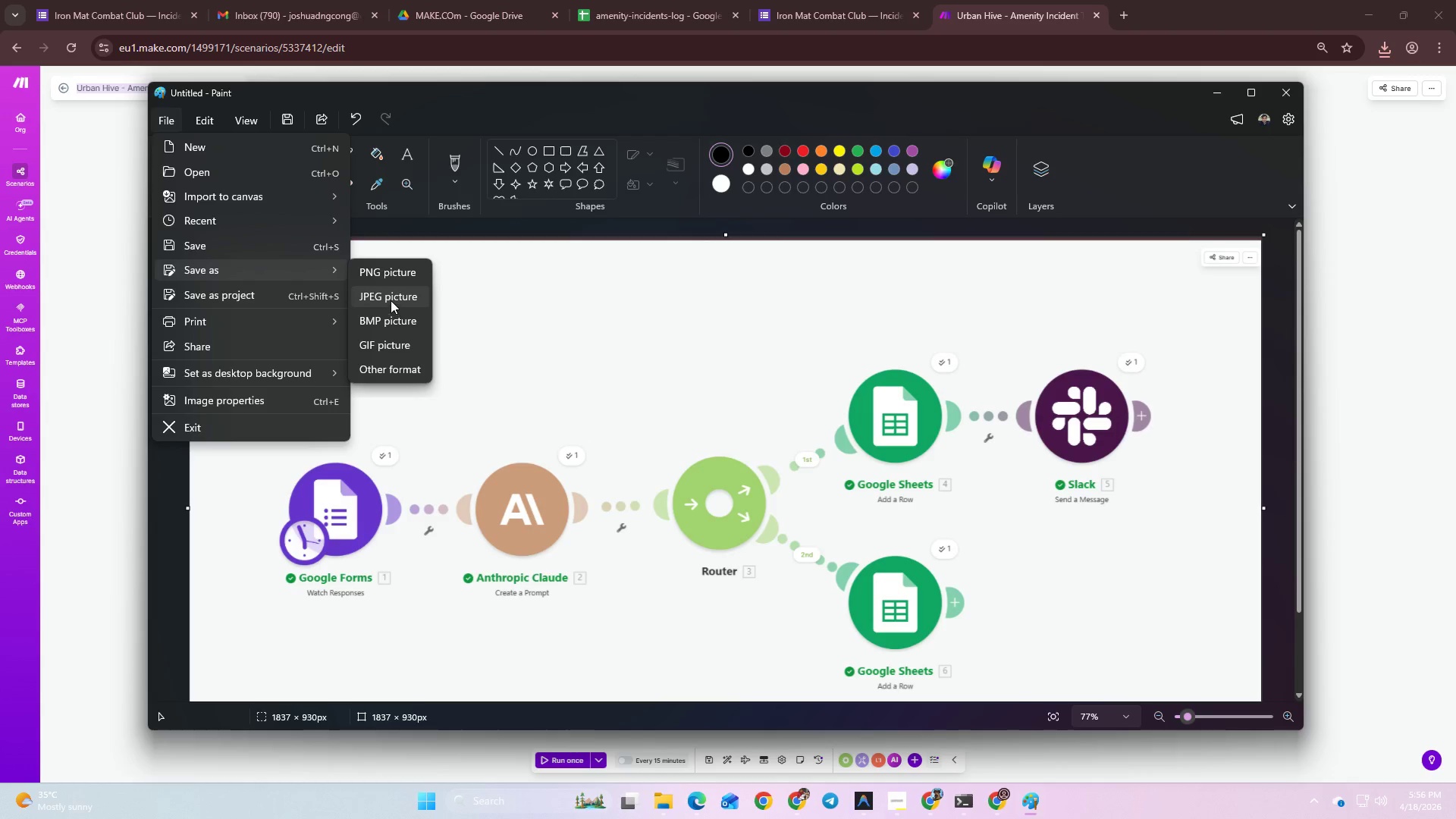 
left_click([391, 300])
 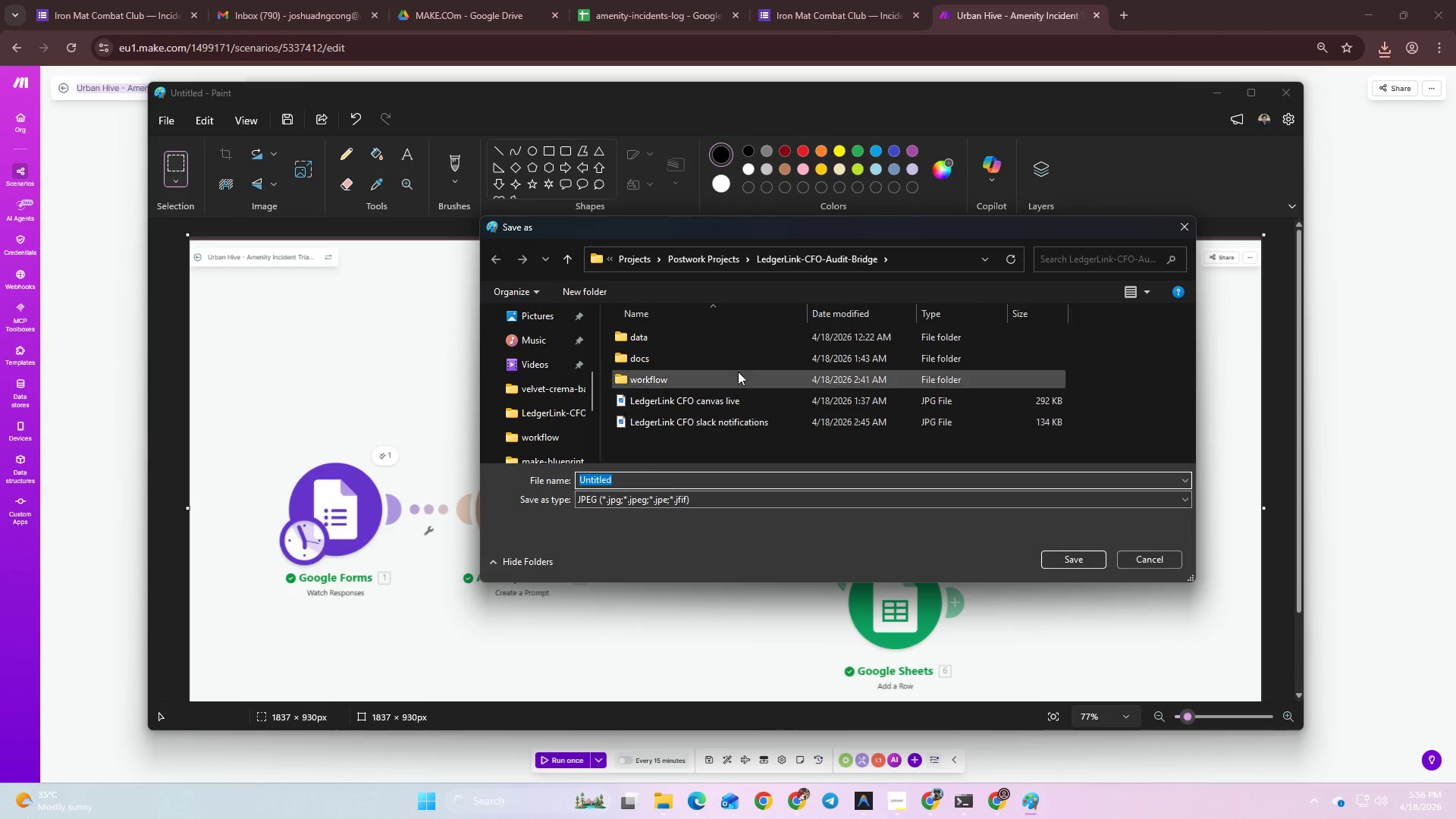 
left_click([655, 262])
 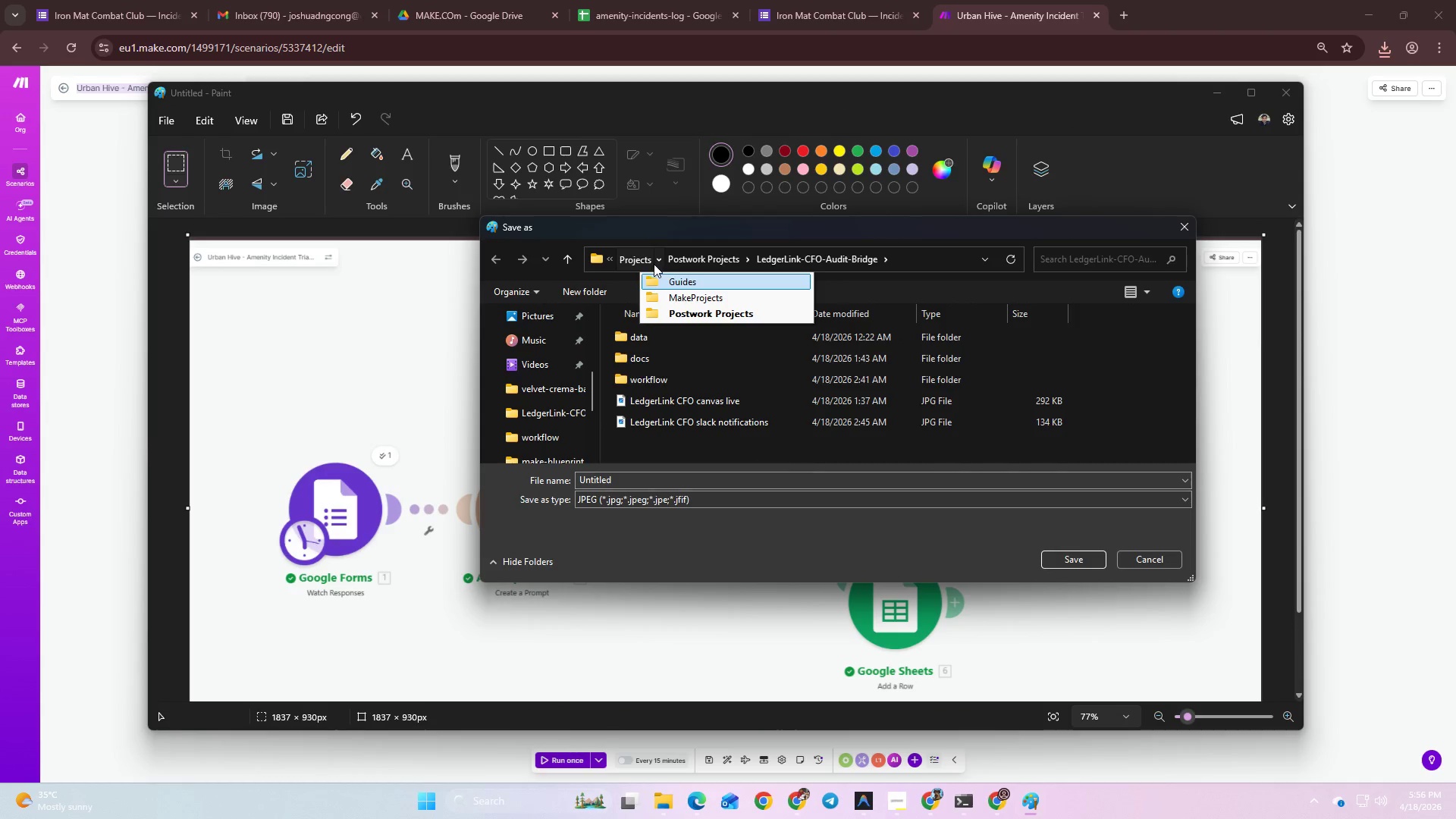 
left_click([637, 260])
 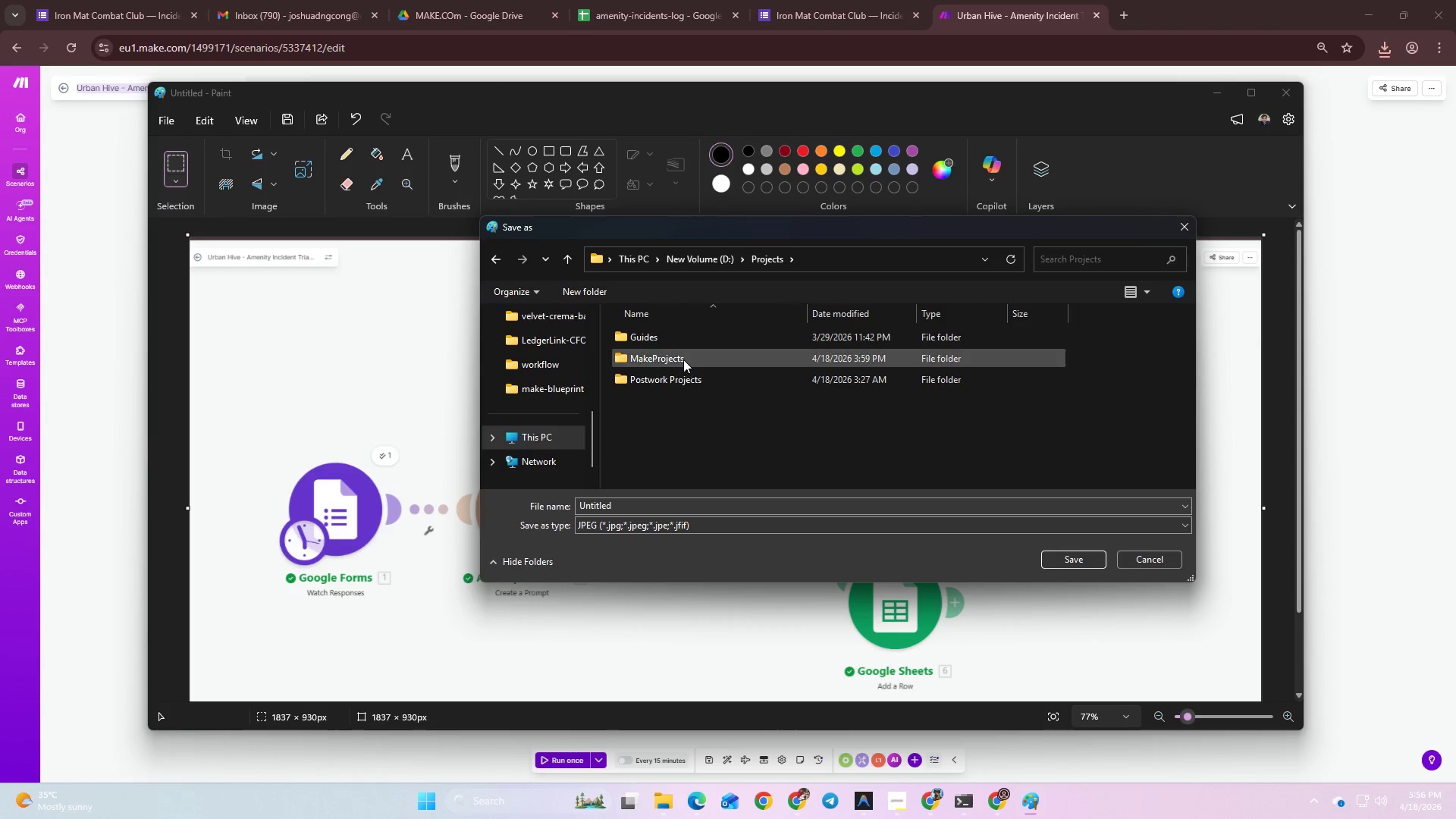 
double_click([683, 359])
 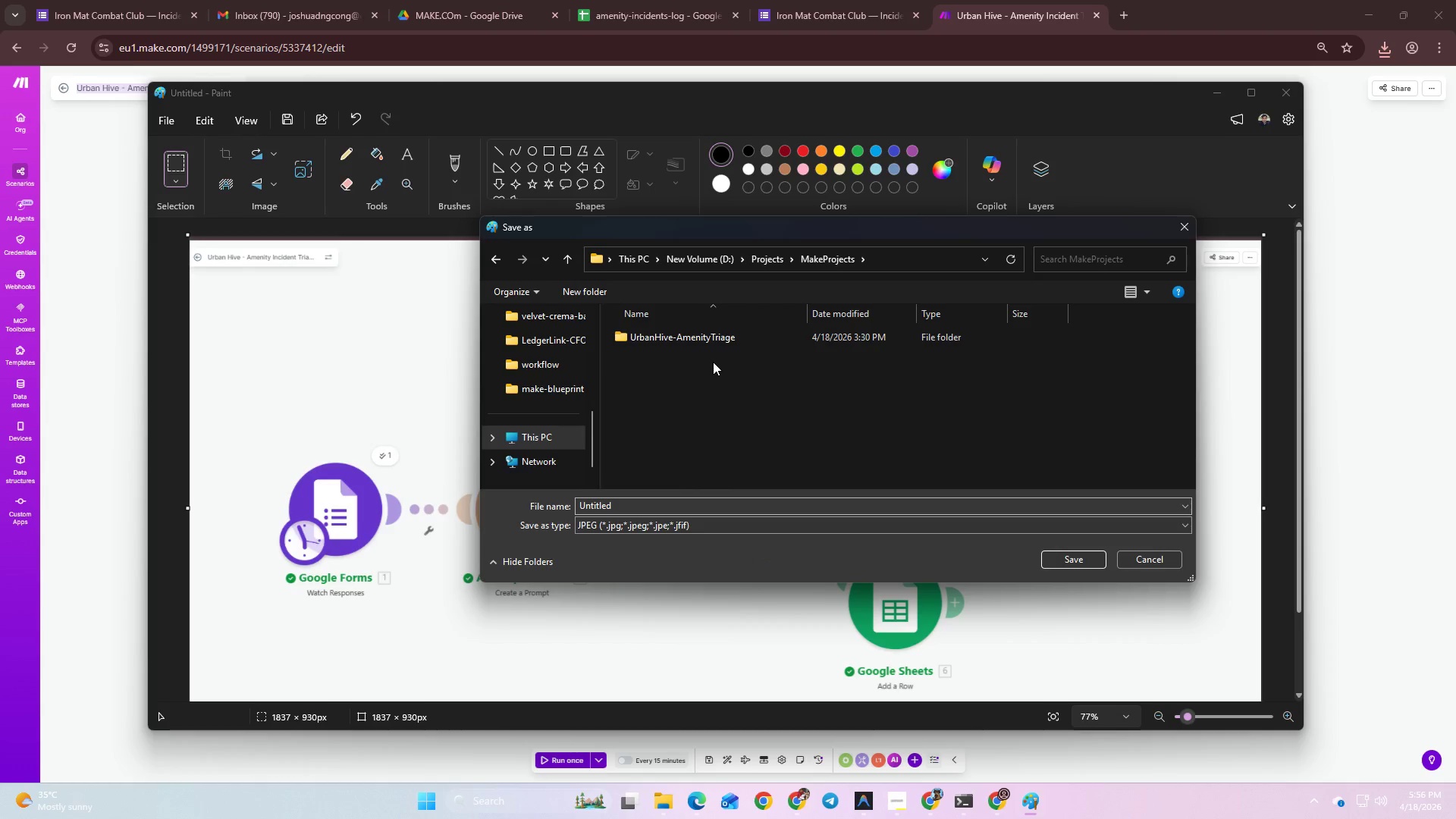 
double_click([711, 341])
 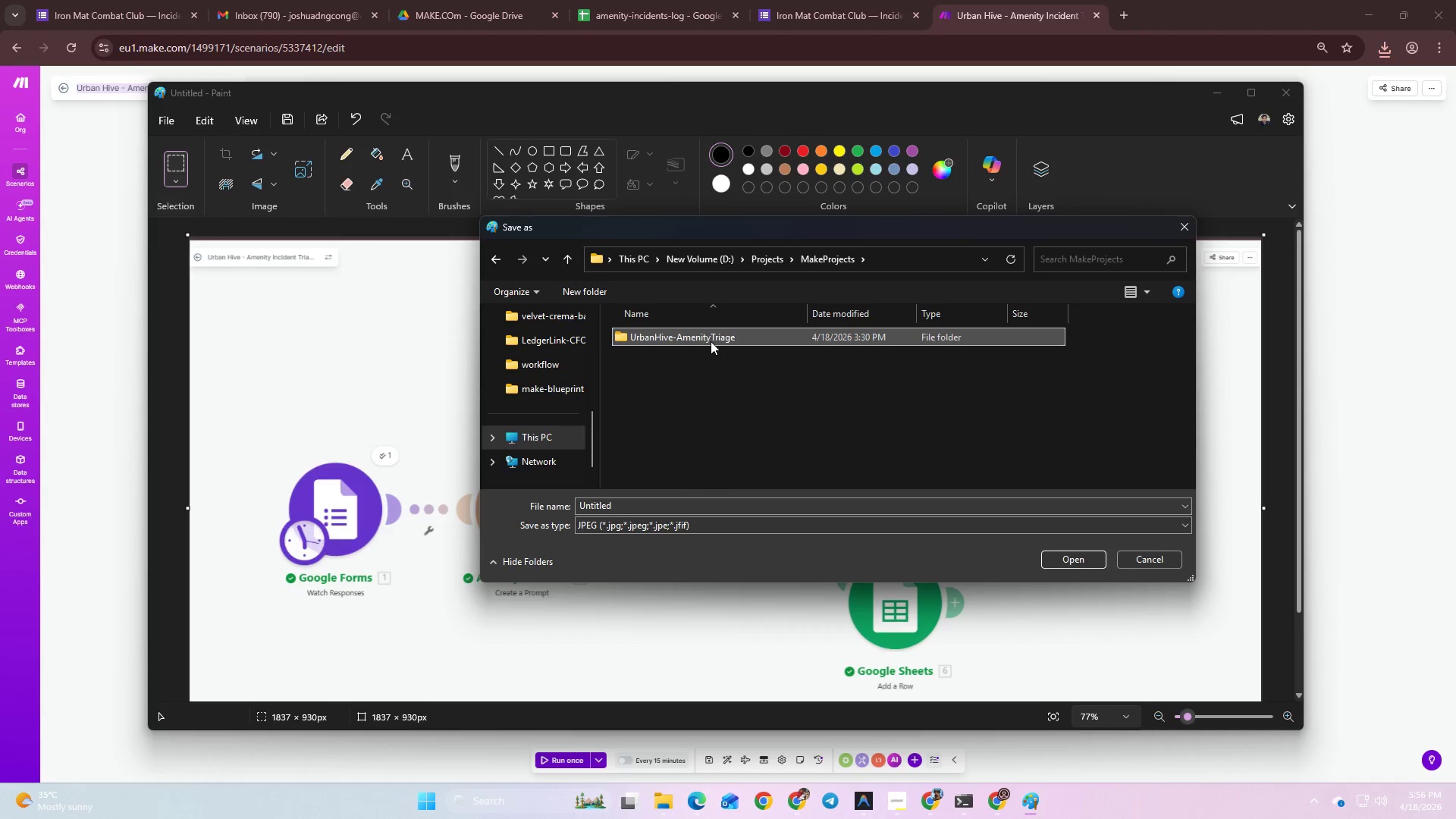 
triple_click([711, 341])
 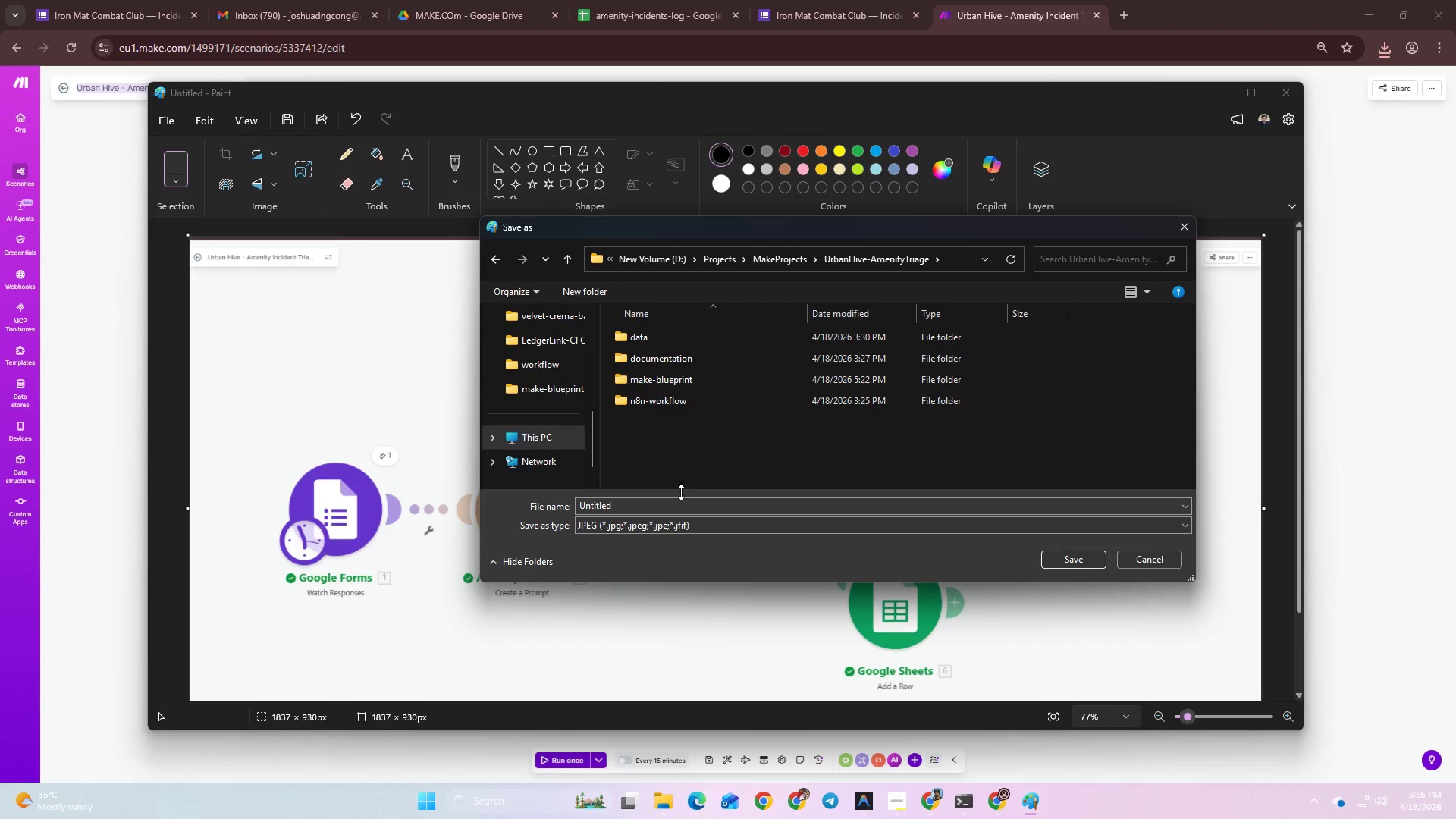 
left_click([679, 497])
 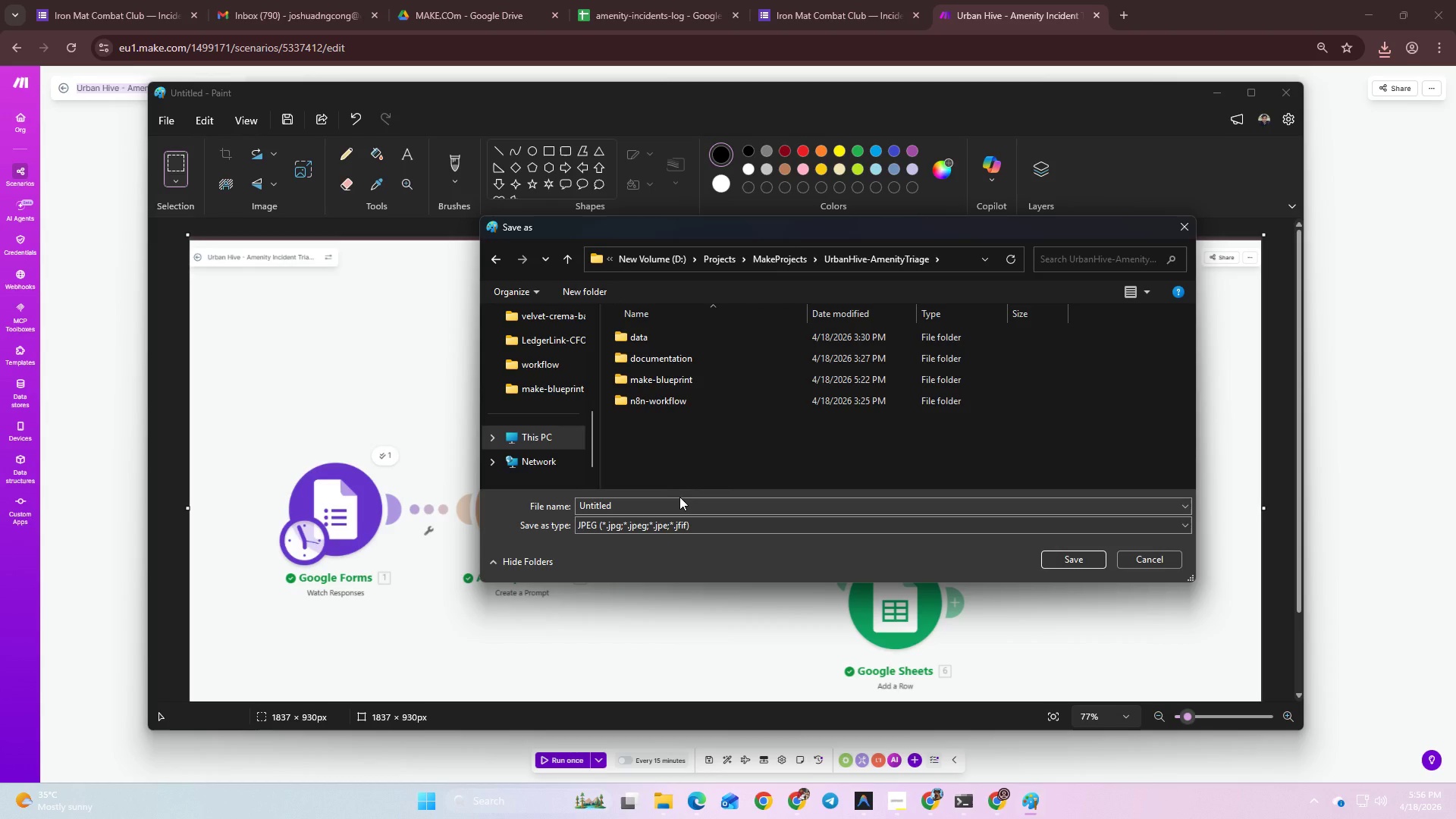 
key(Control+A)
 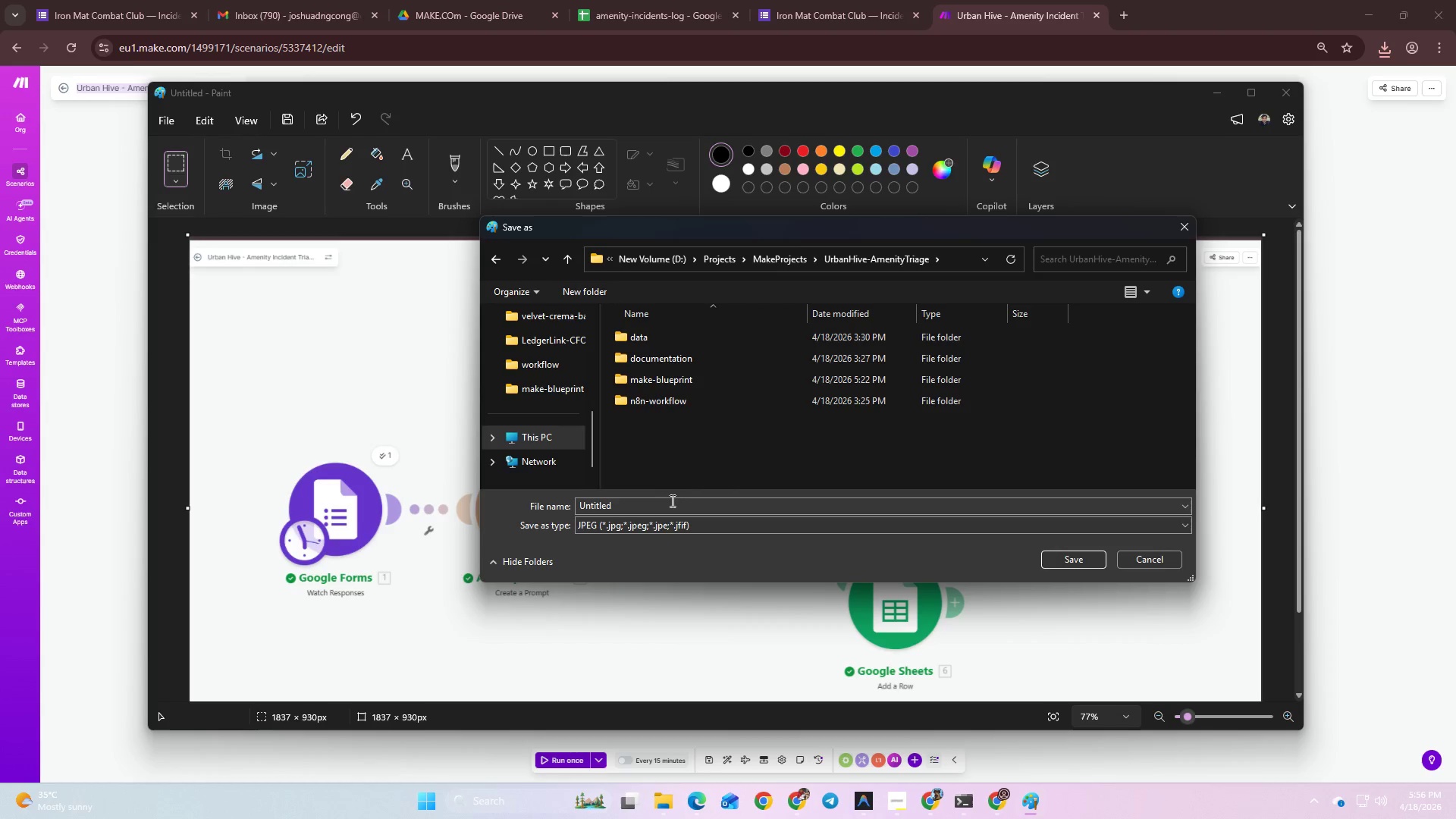 
left_click([670, 504])
 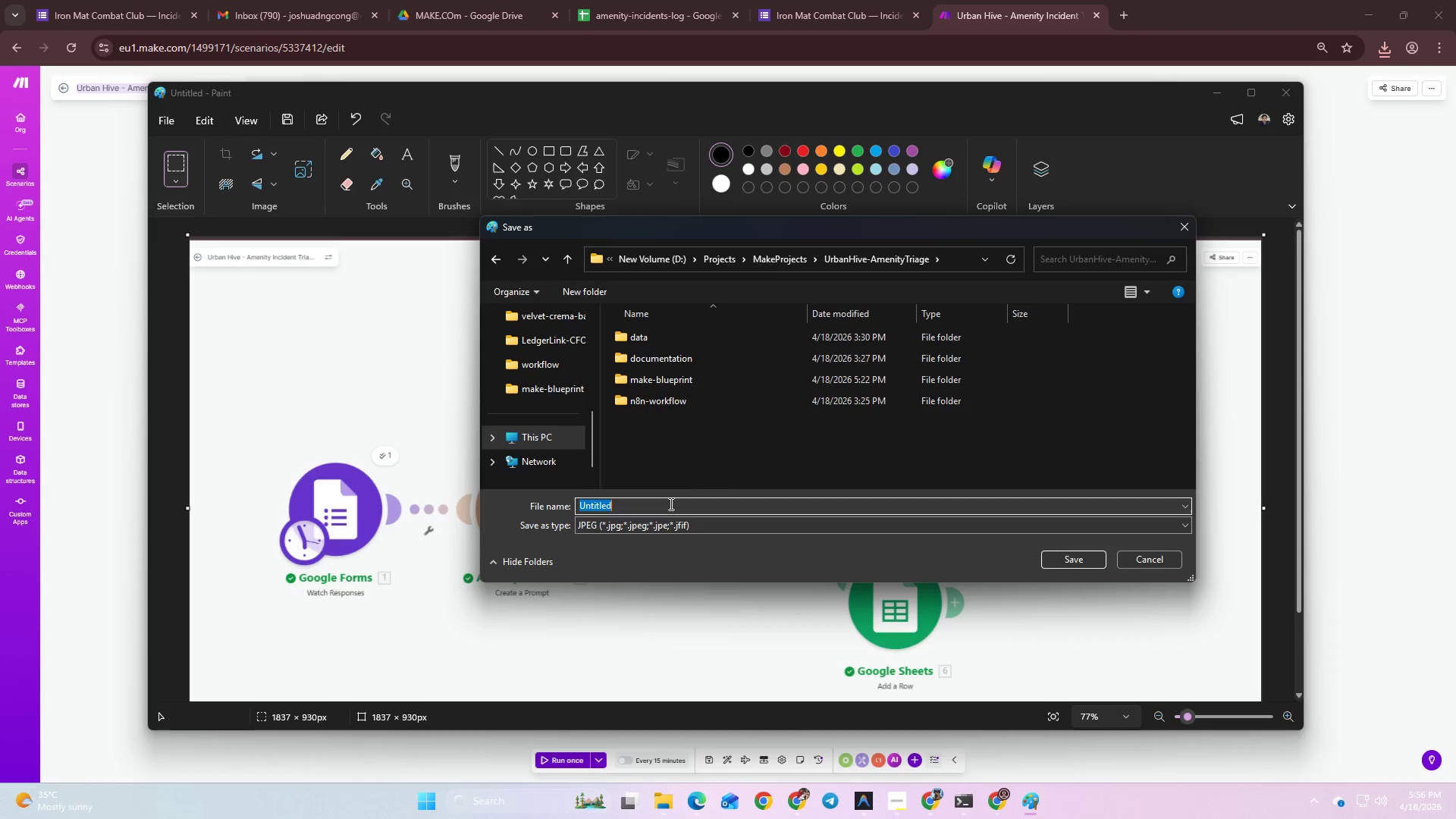 
key(Control+A)
 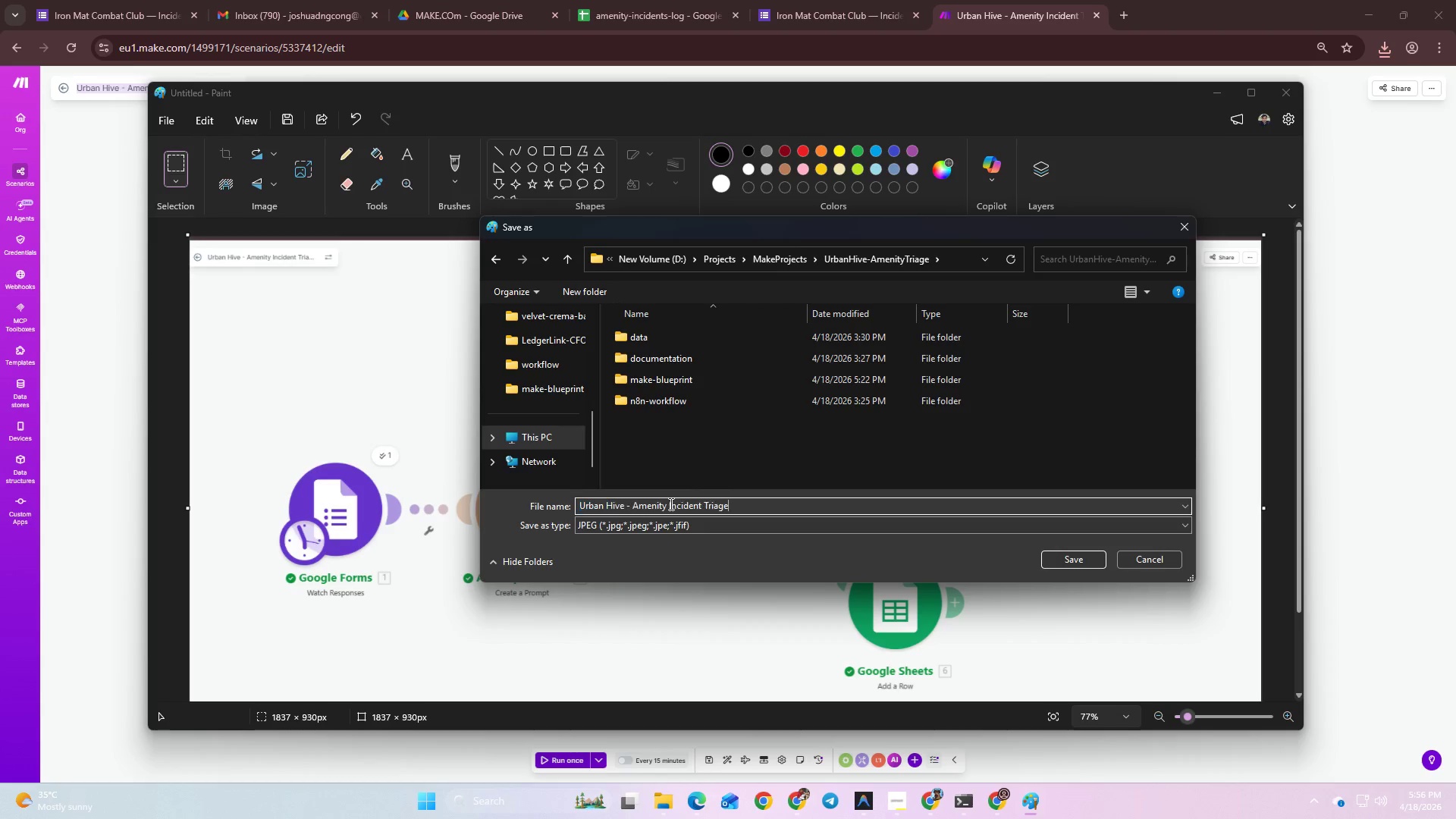 
key(Control+V)
 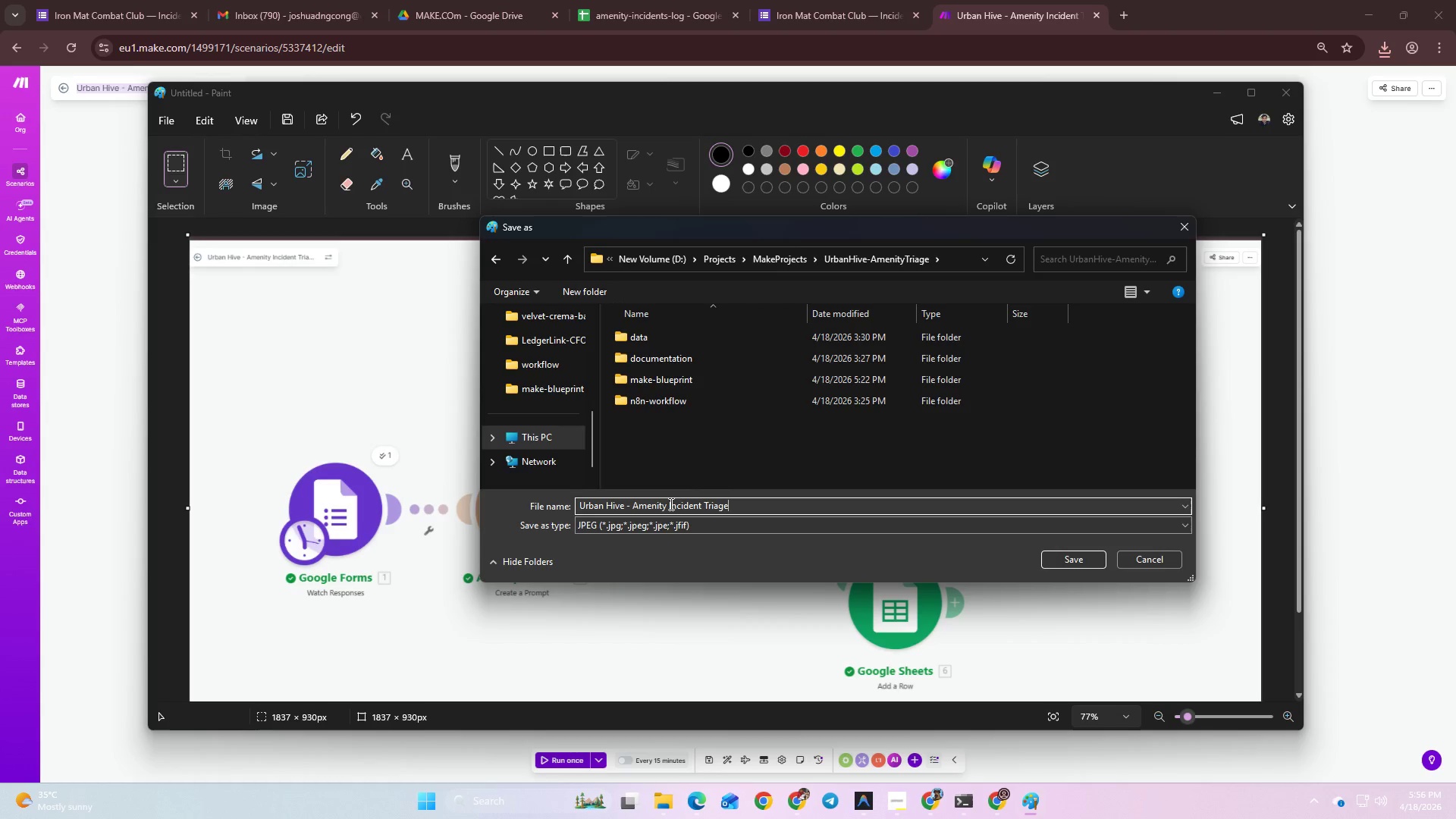 
key(Alt+AltLeft)
 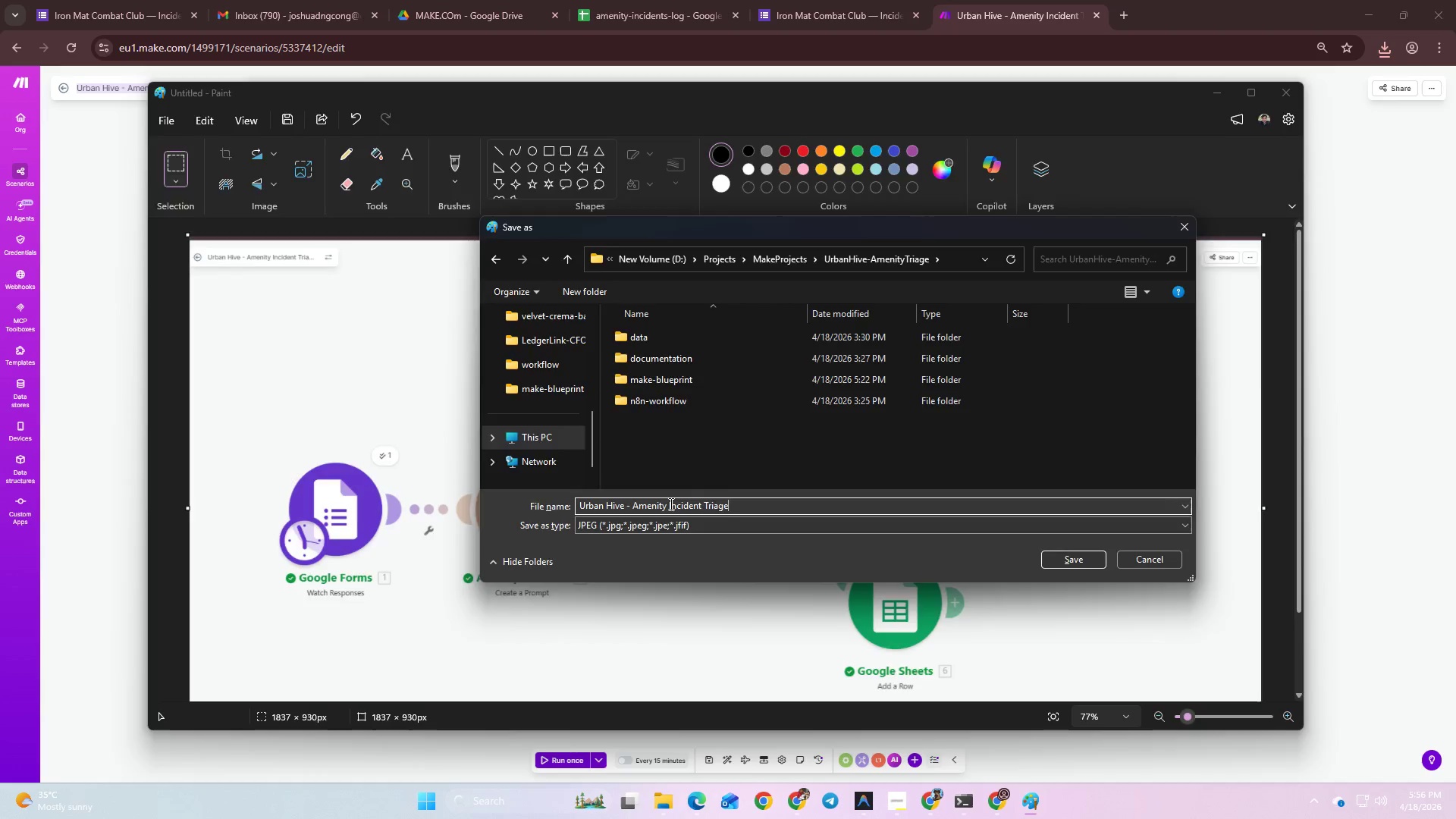 
key(Alt+Tab)
 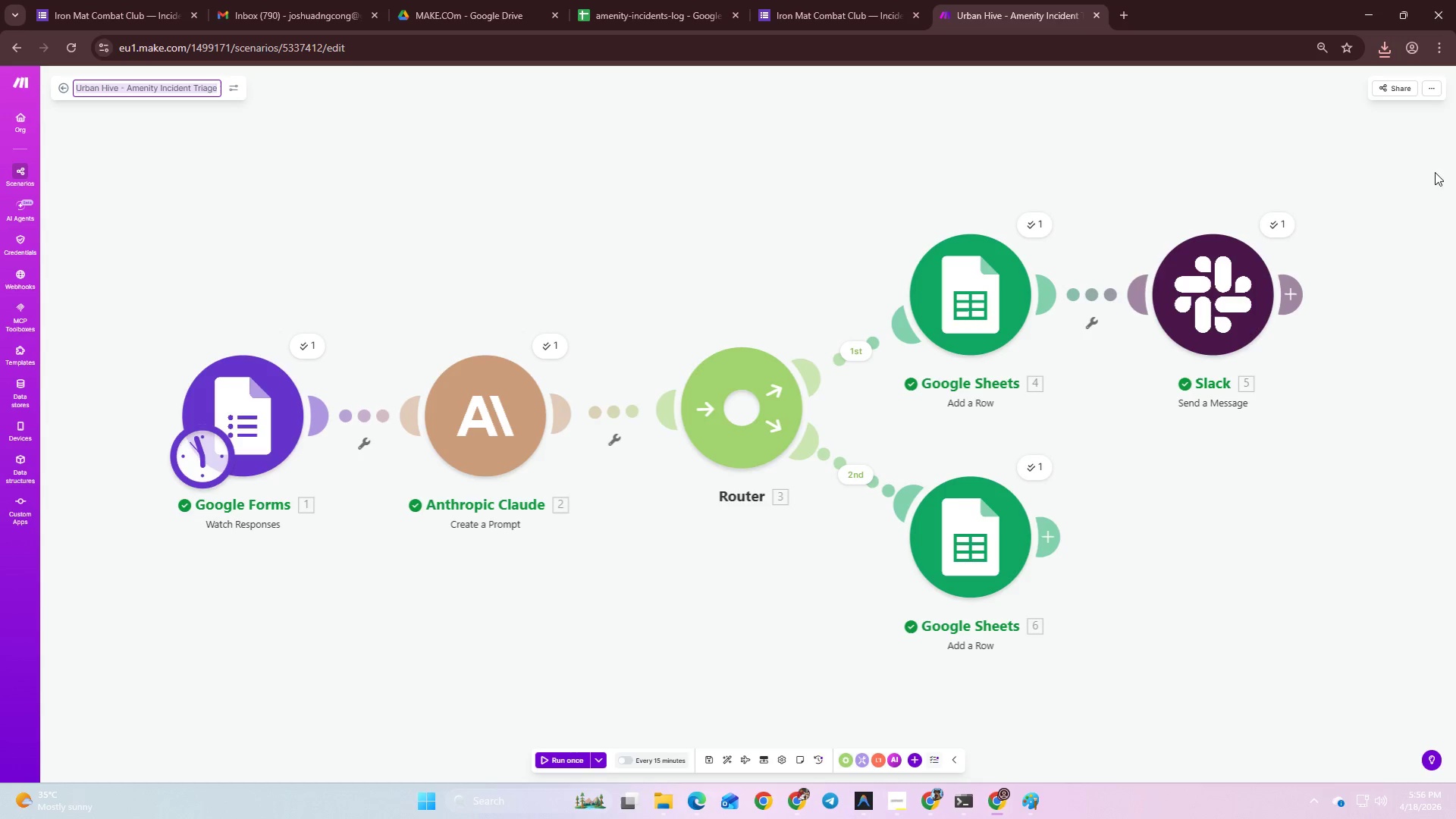 
left_click([1433, 93])
 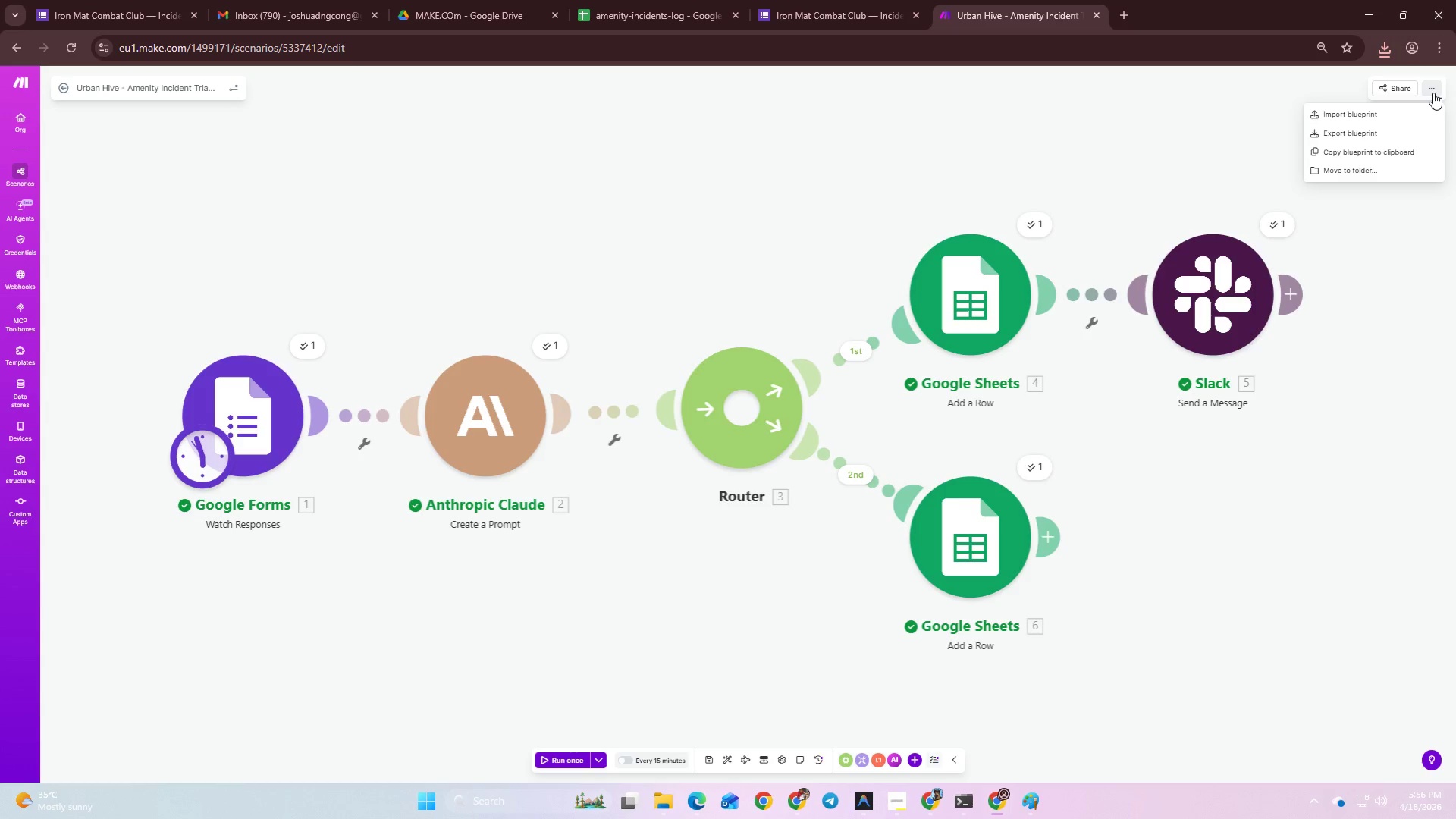 
key(Alt+Tab)
 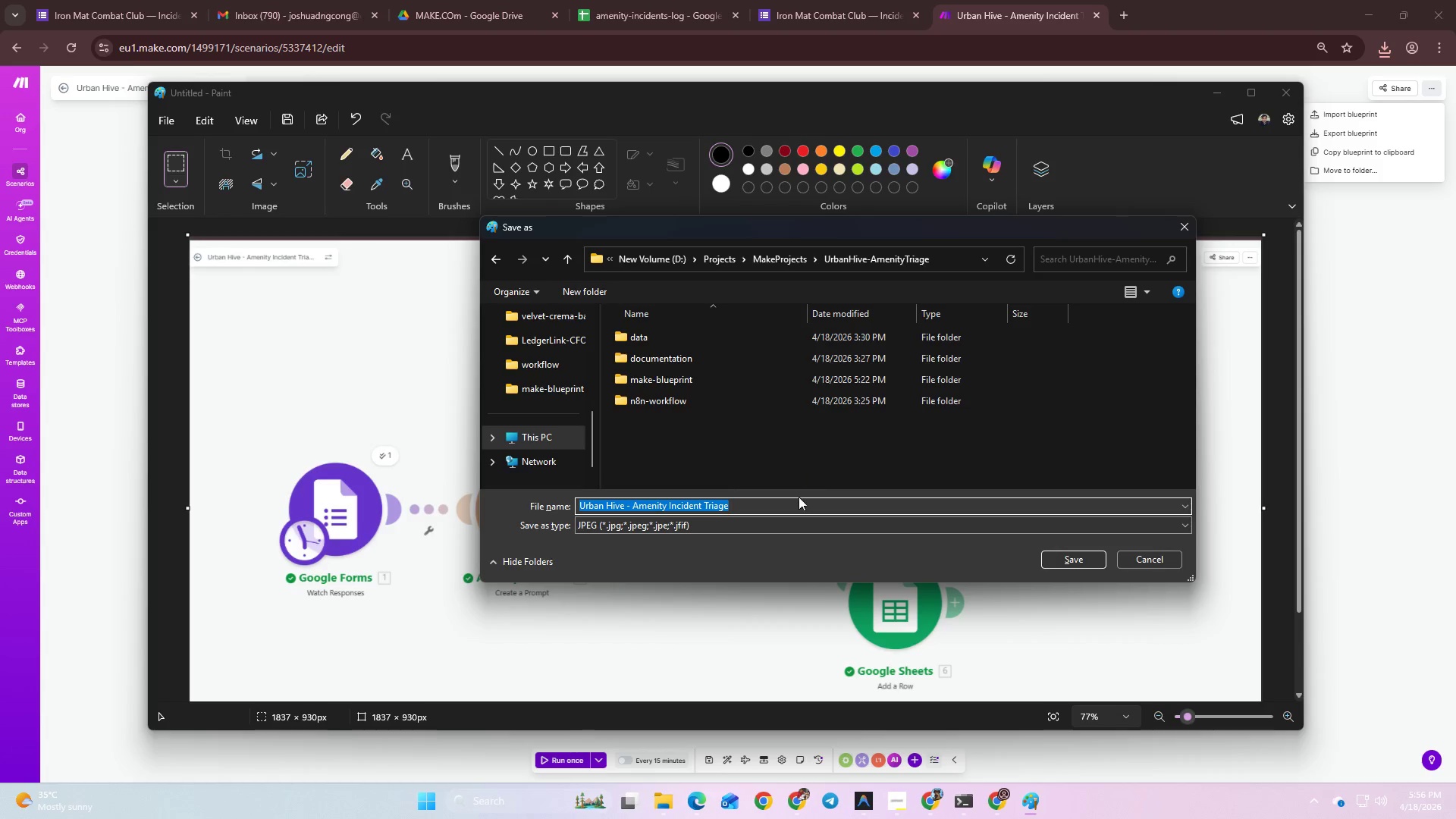 
left_click([792, 503])
 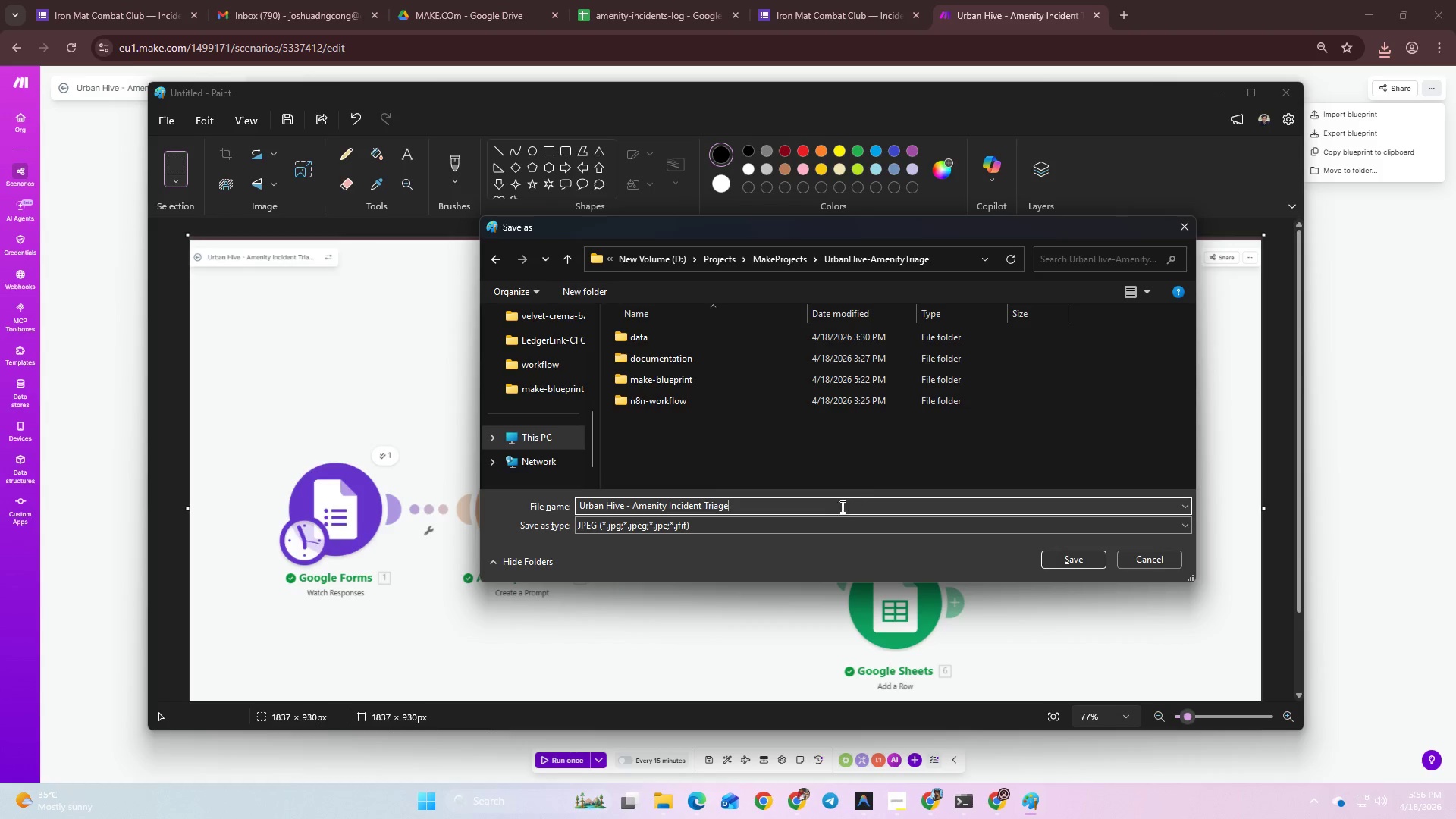 
left_click([833, 510])
 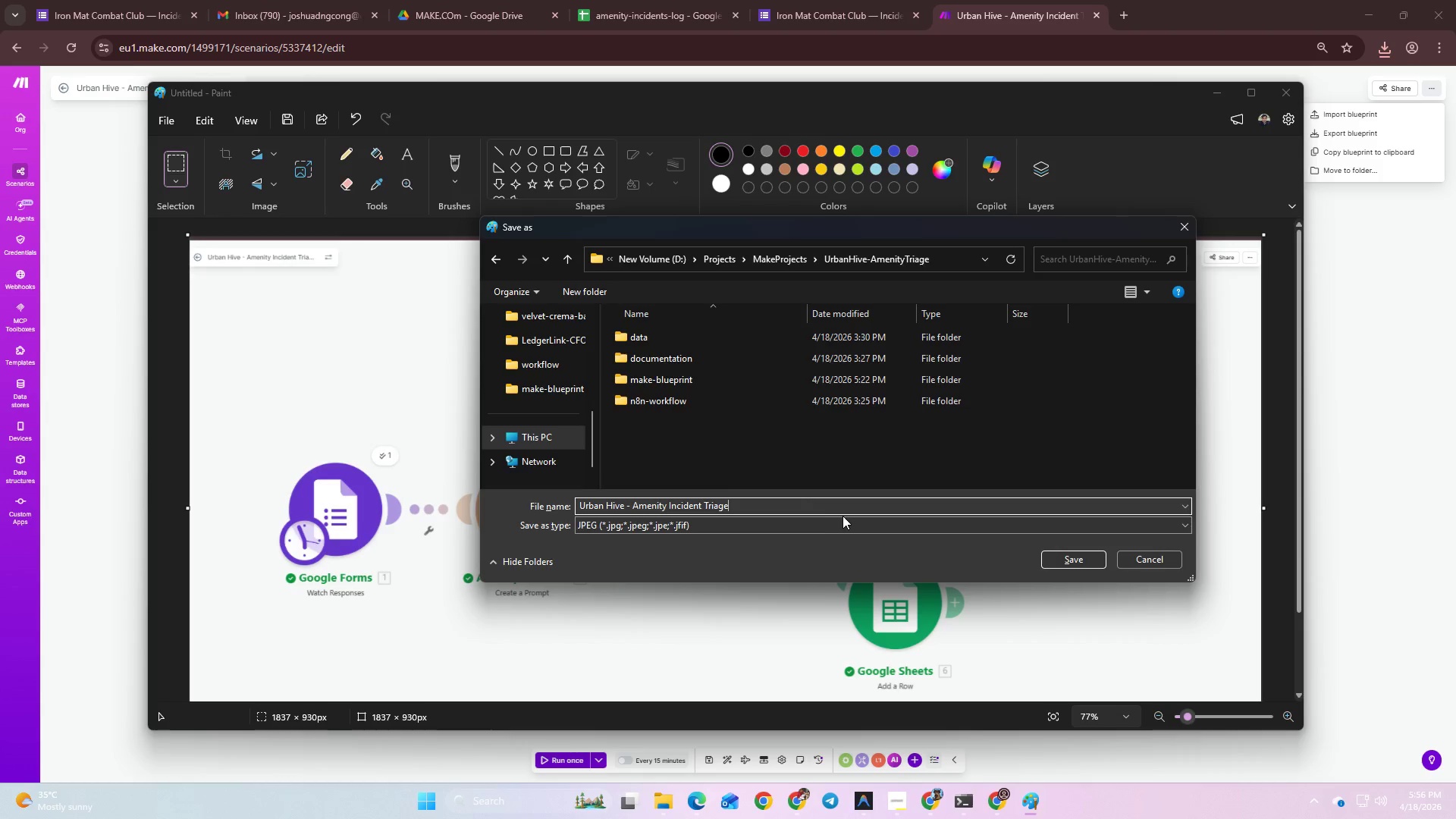 
type( Bl)
key(Backspace)
key(Backspace)
type(blueprint live su)
key(Backspace)
key(Backspace)
type(c)
key(Backspace)
type(success)
 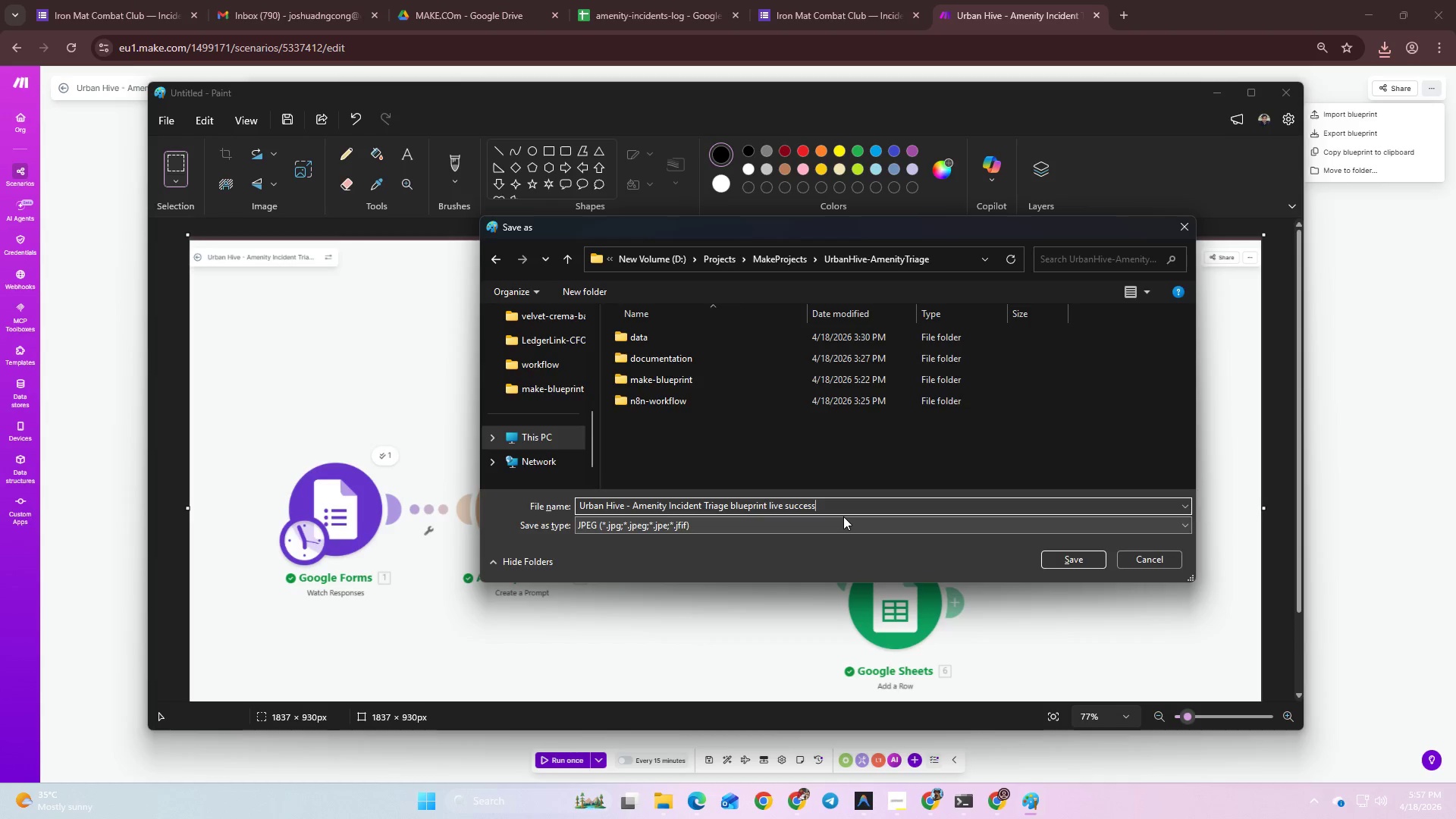 
key(Enter)